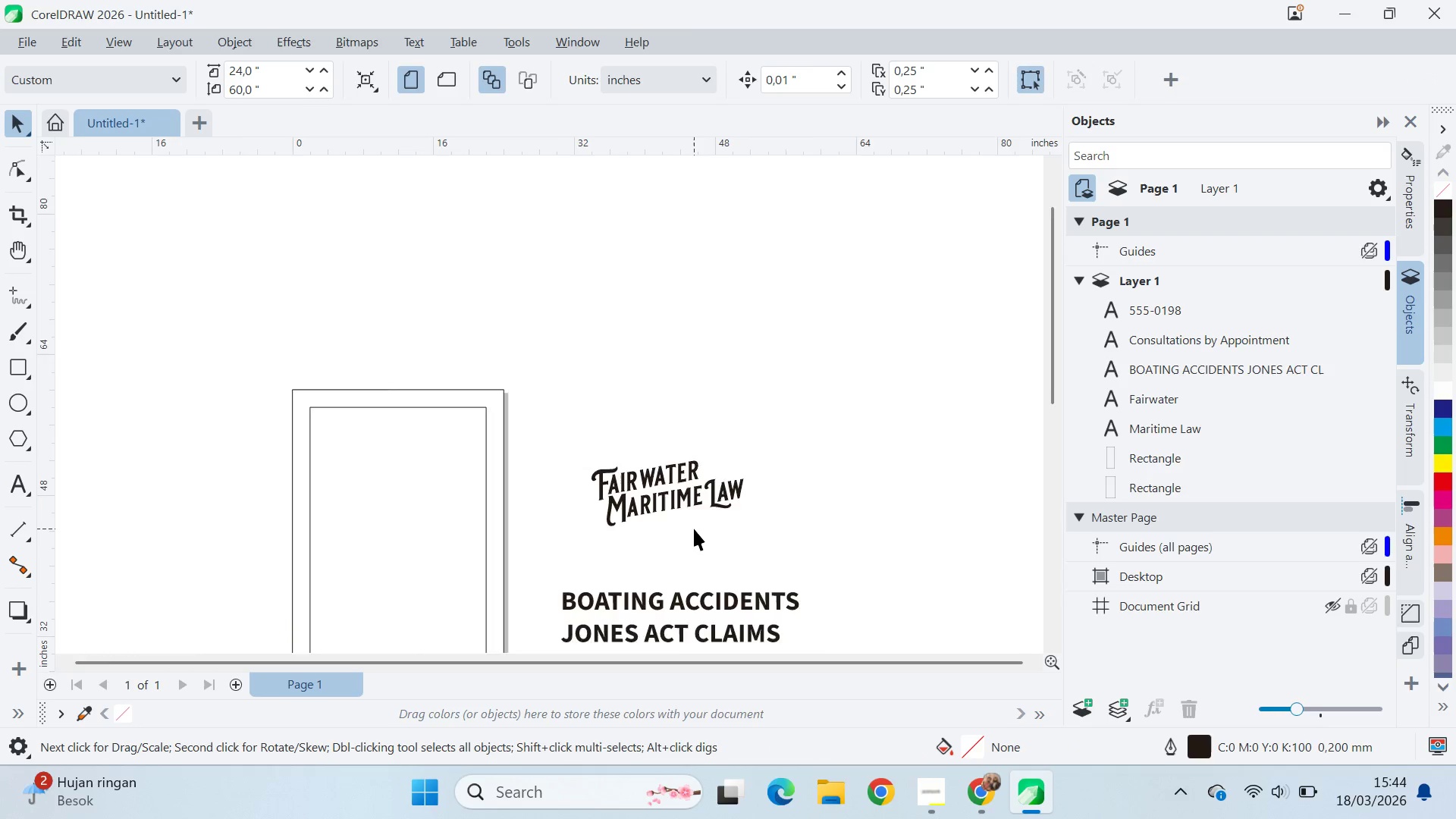 
key(Q)
 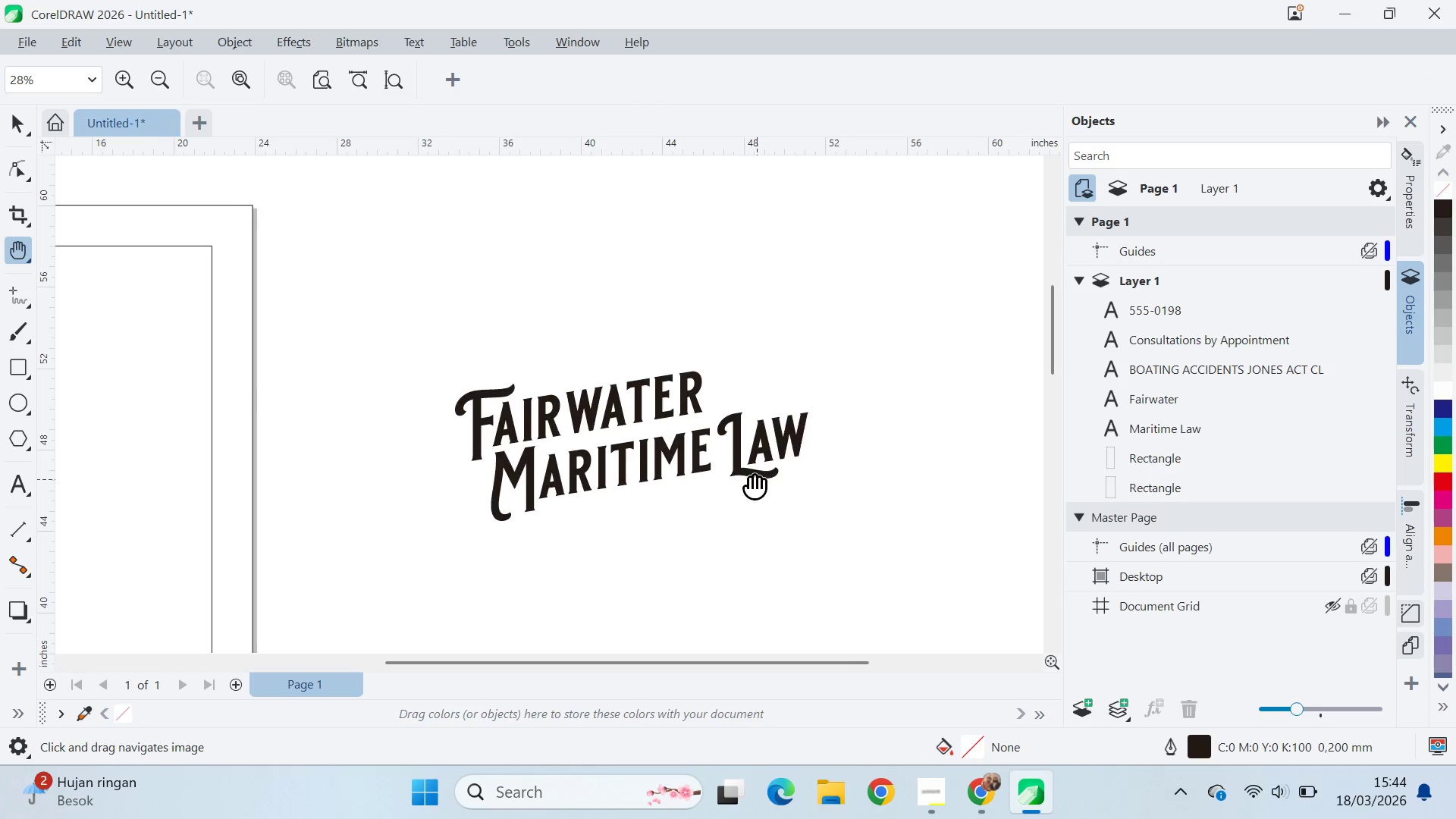 
left_click_drag(start_coordinate=[757, 479], to_coordinate=[700, 485])
 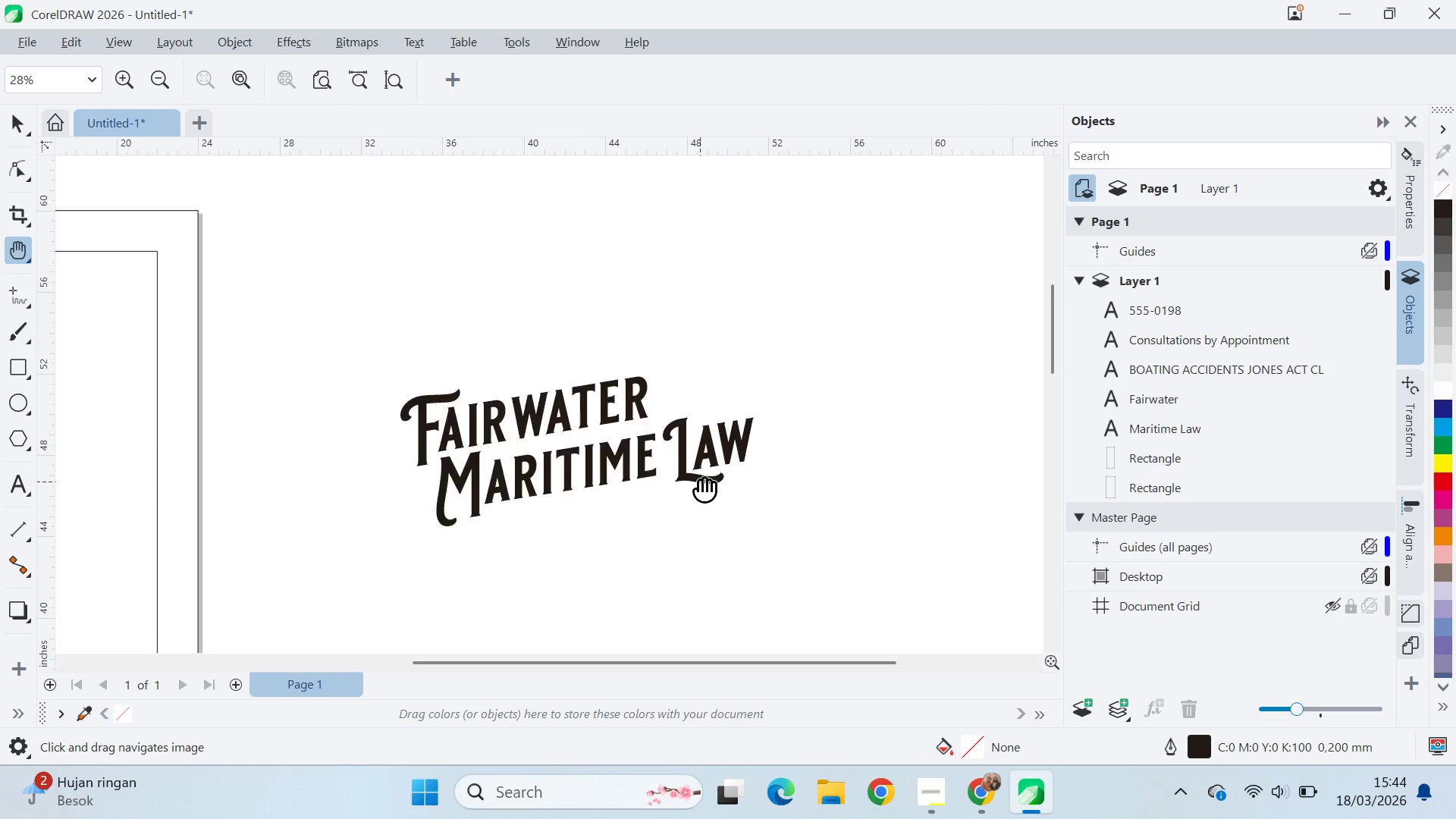 
scroll: coordinate [695, 526], scroll_direction: up, amount: 6.0
 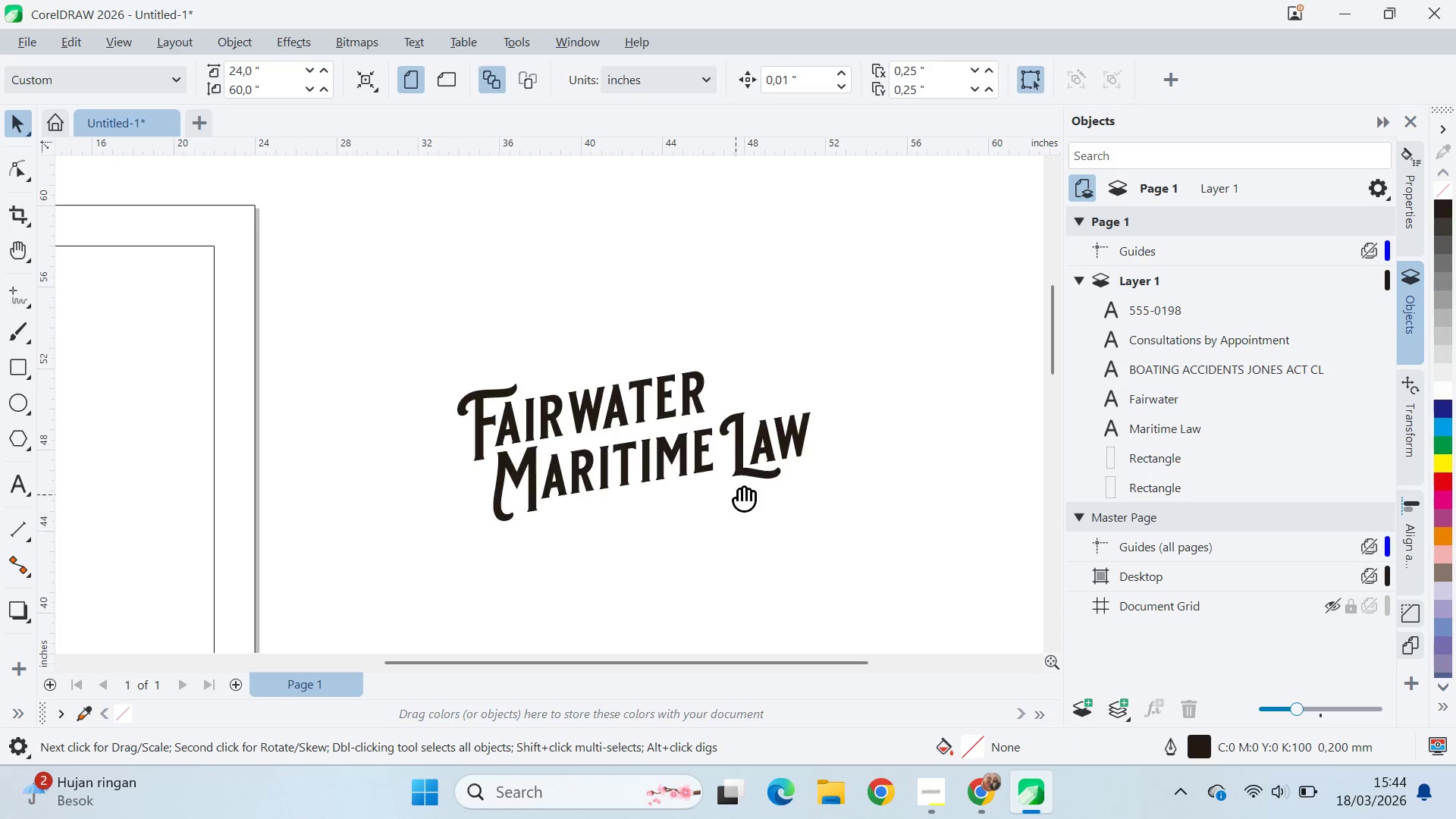 
scroll: coordinate [700, 486], scroll_direction: down, amount: 6.0
 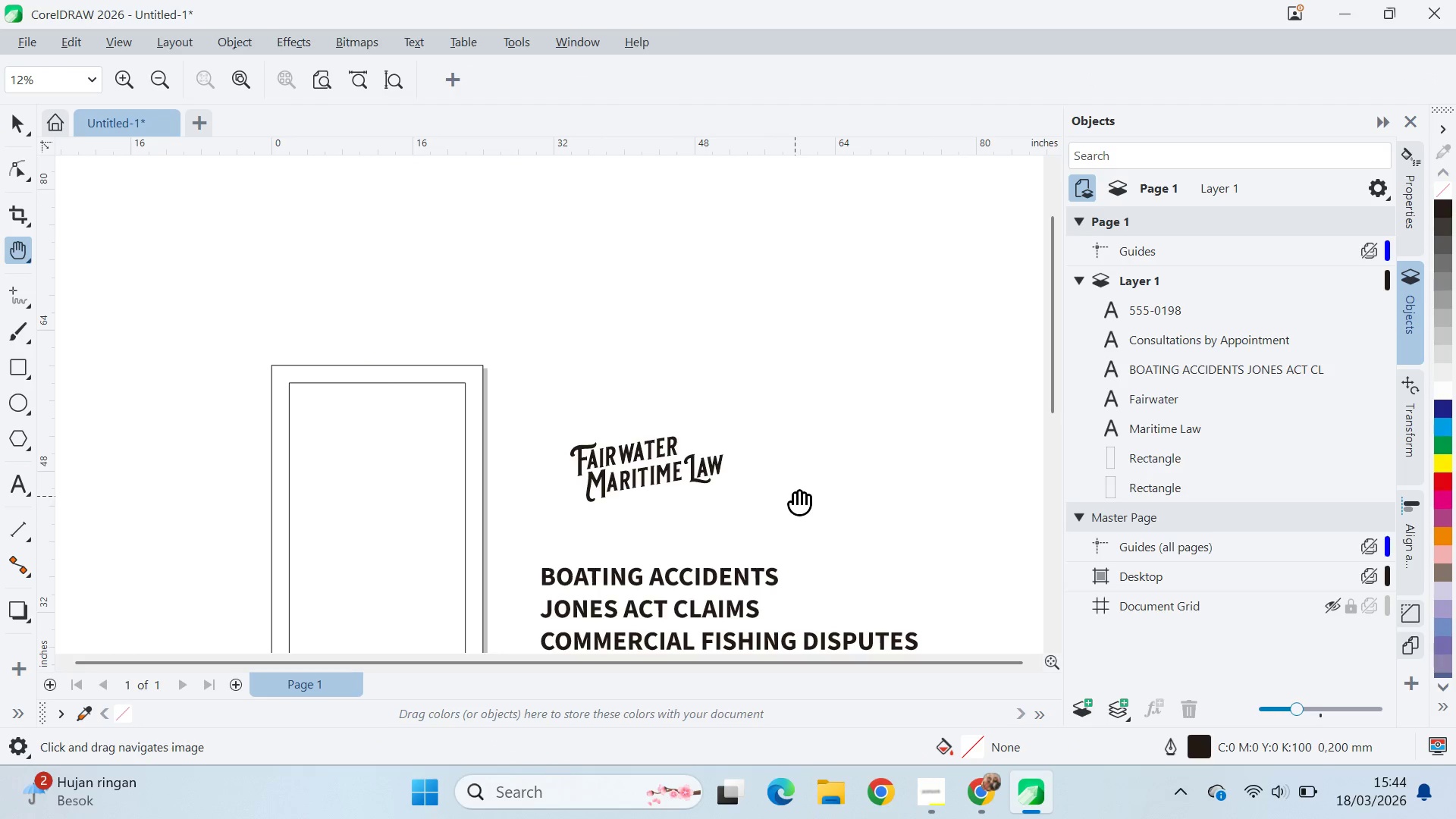 
type(qv)
 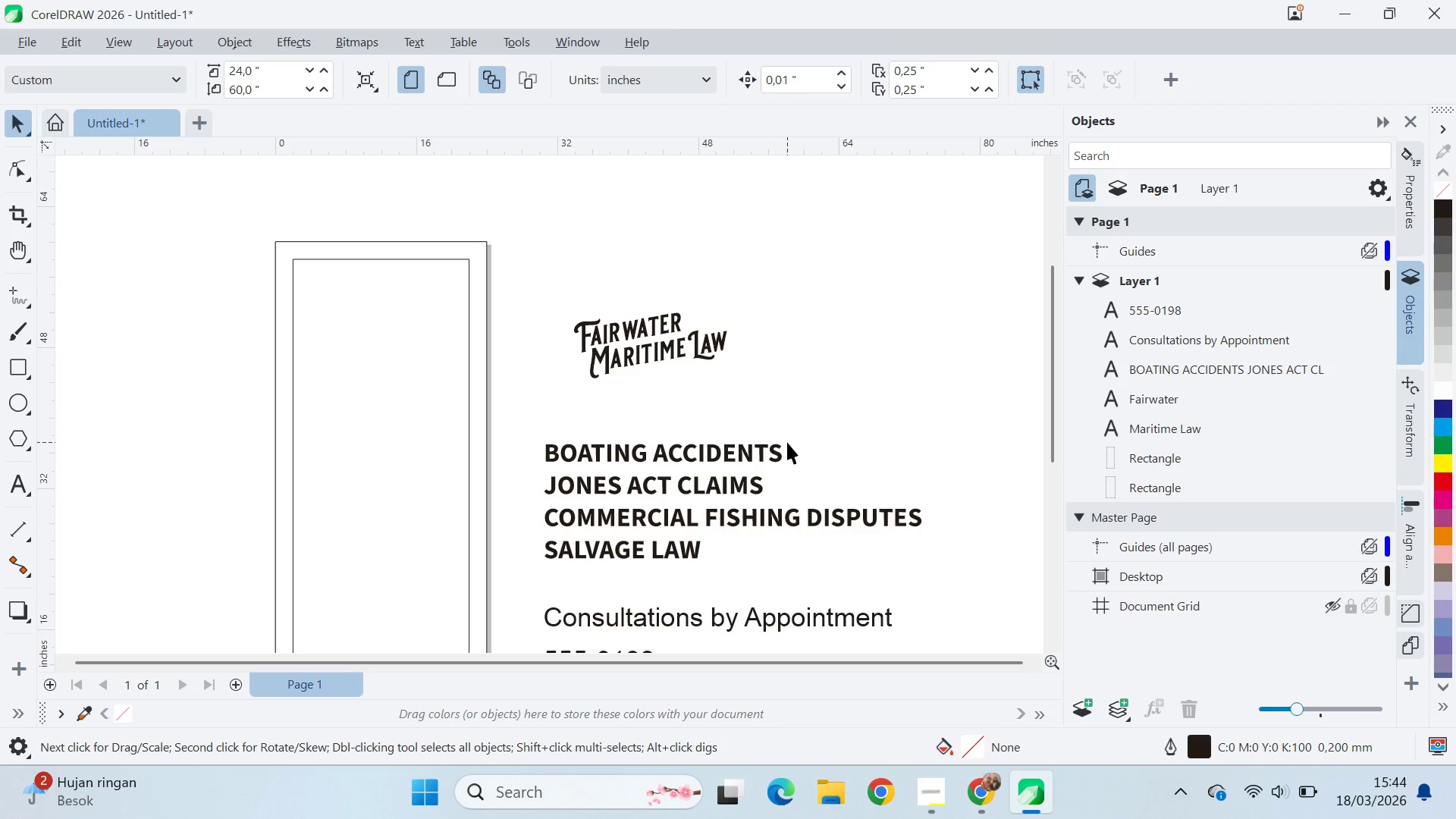 
left_click_drag(start_coordinate=[793, 477], to_coordinate=[797, 353])
 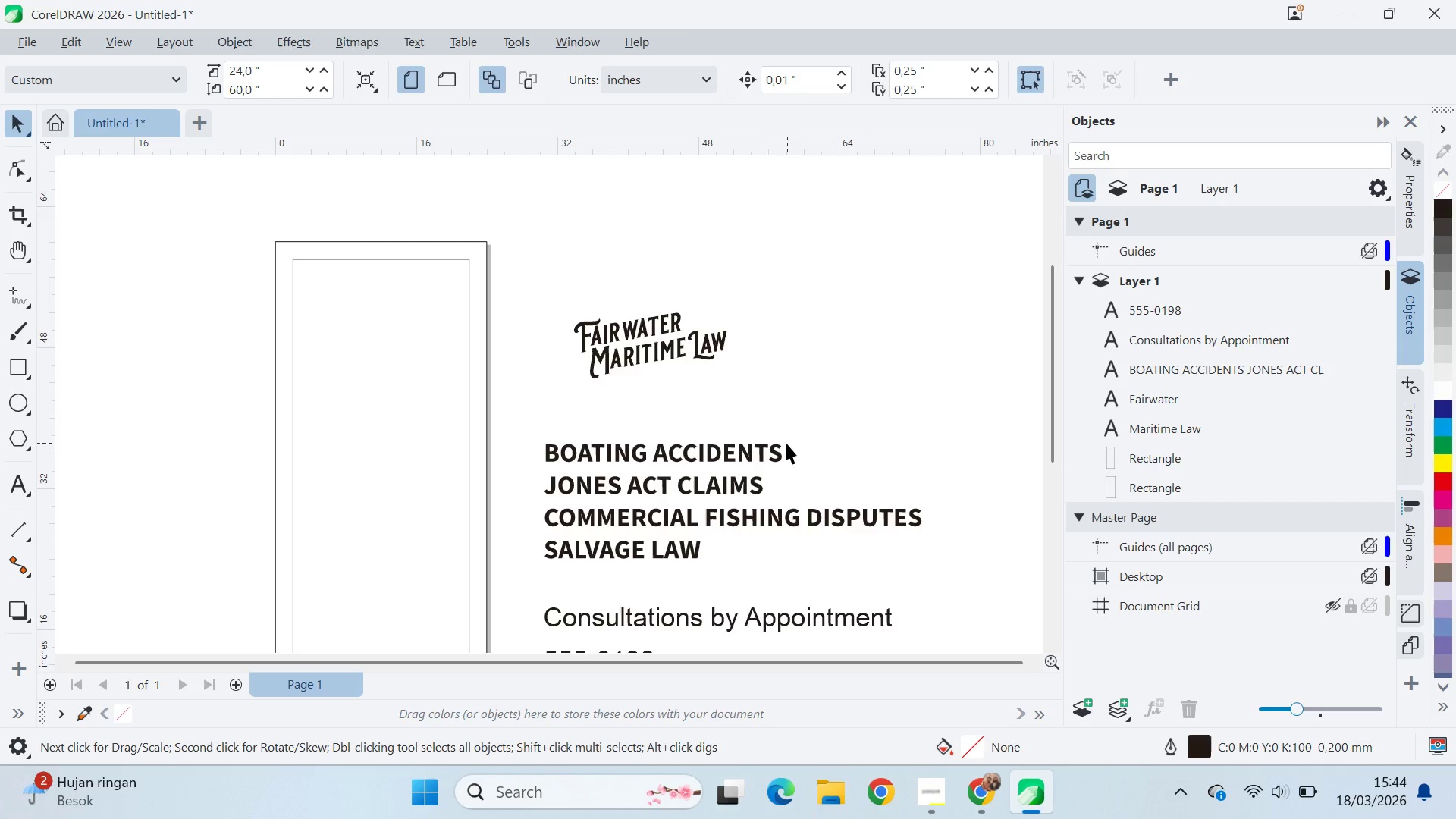 
left_click_drag(start_coordinate=[754, 378], to_coordinate=[561, 284])
 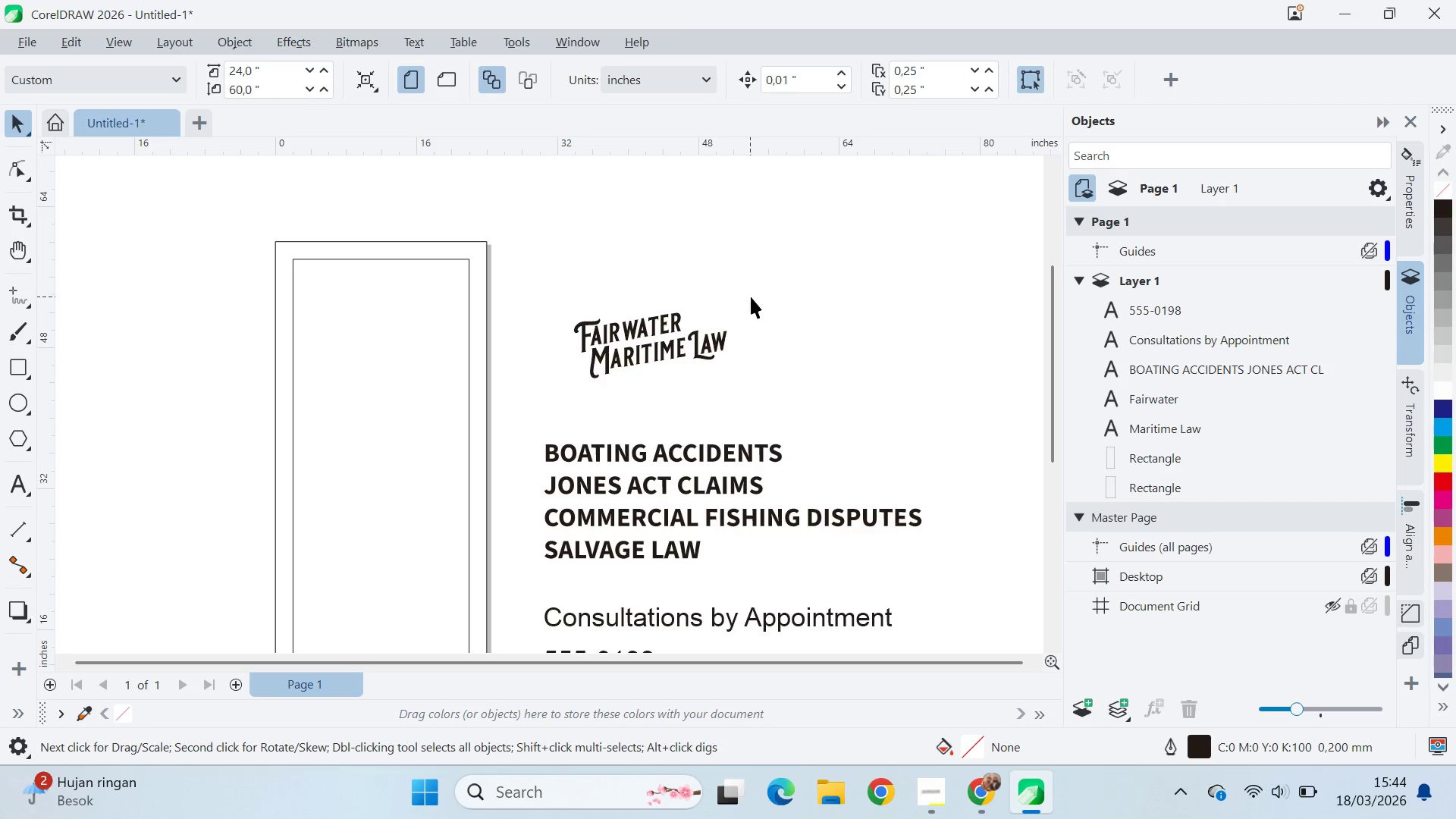 
left_click_drag(start_coordinate=[796, 275], to_coordinate=[528, 420])
 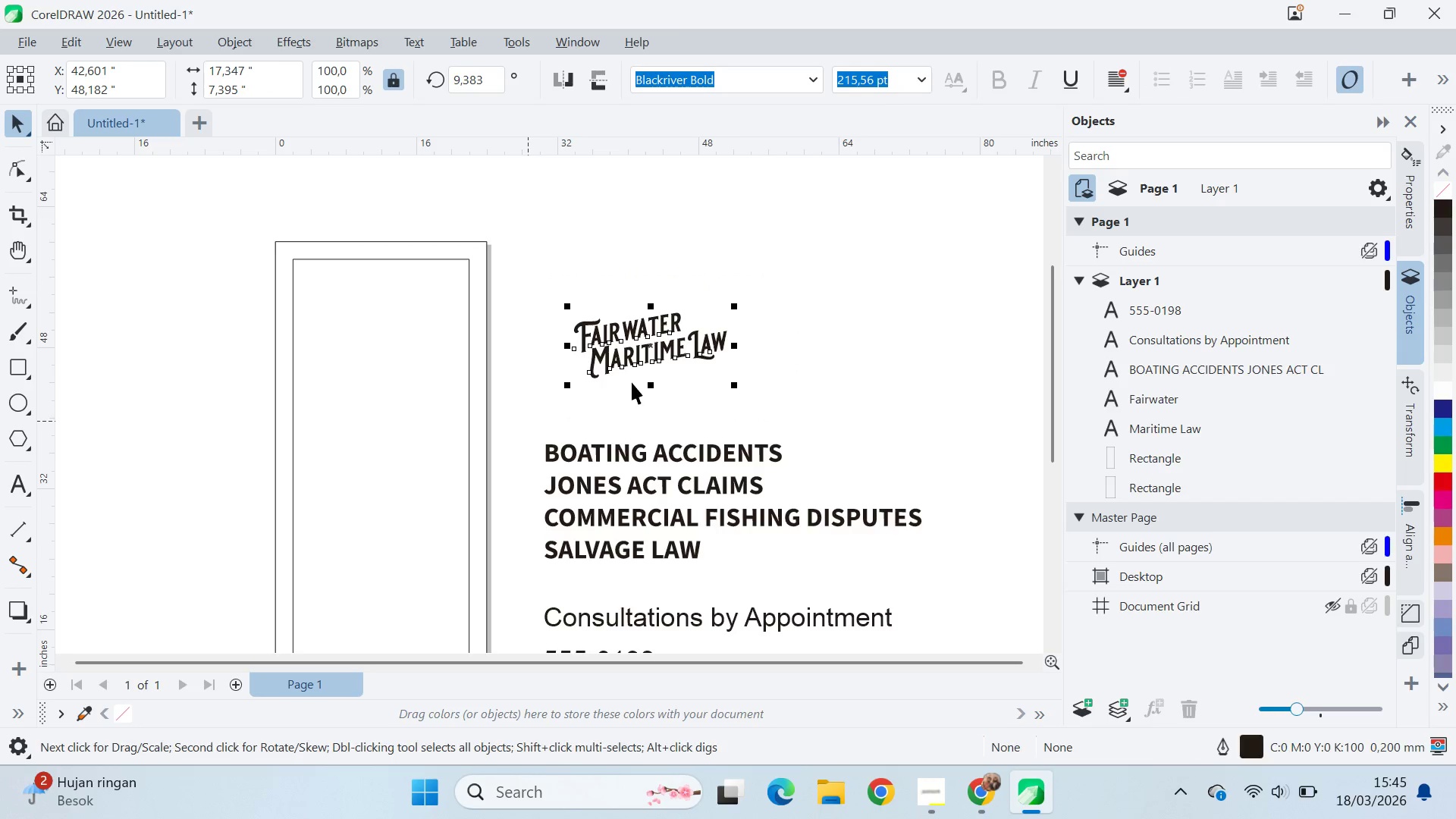 
key(Control+G)
 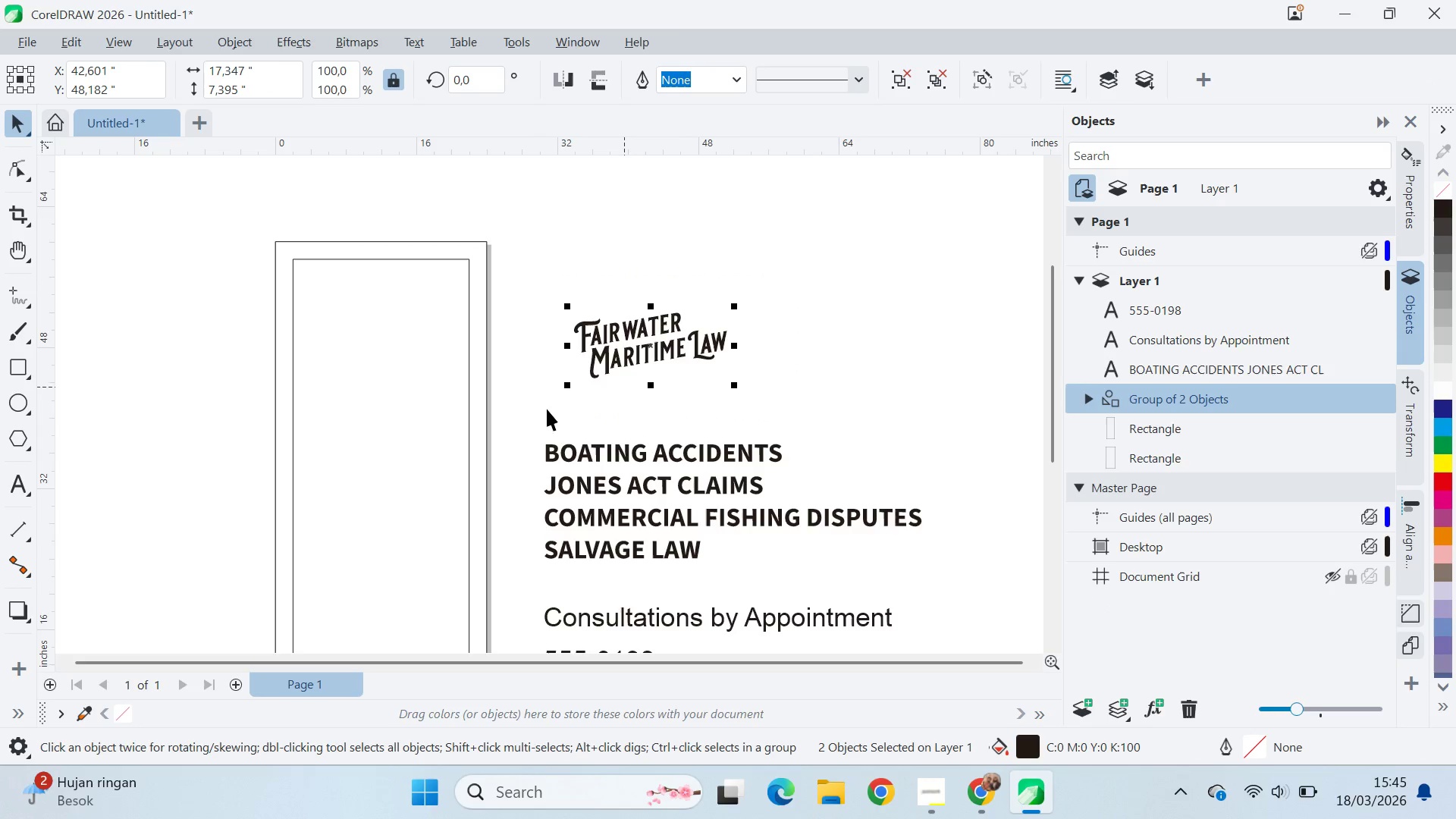 
hold_key(key=ShiftLeft, duration=0.34)
 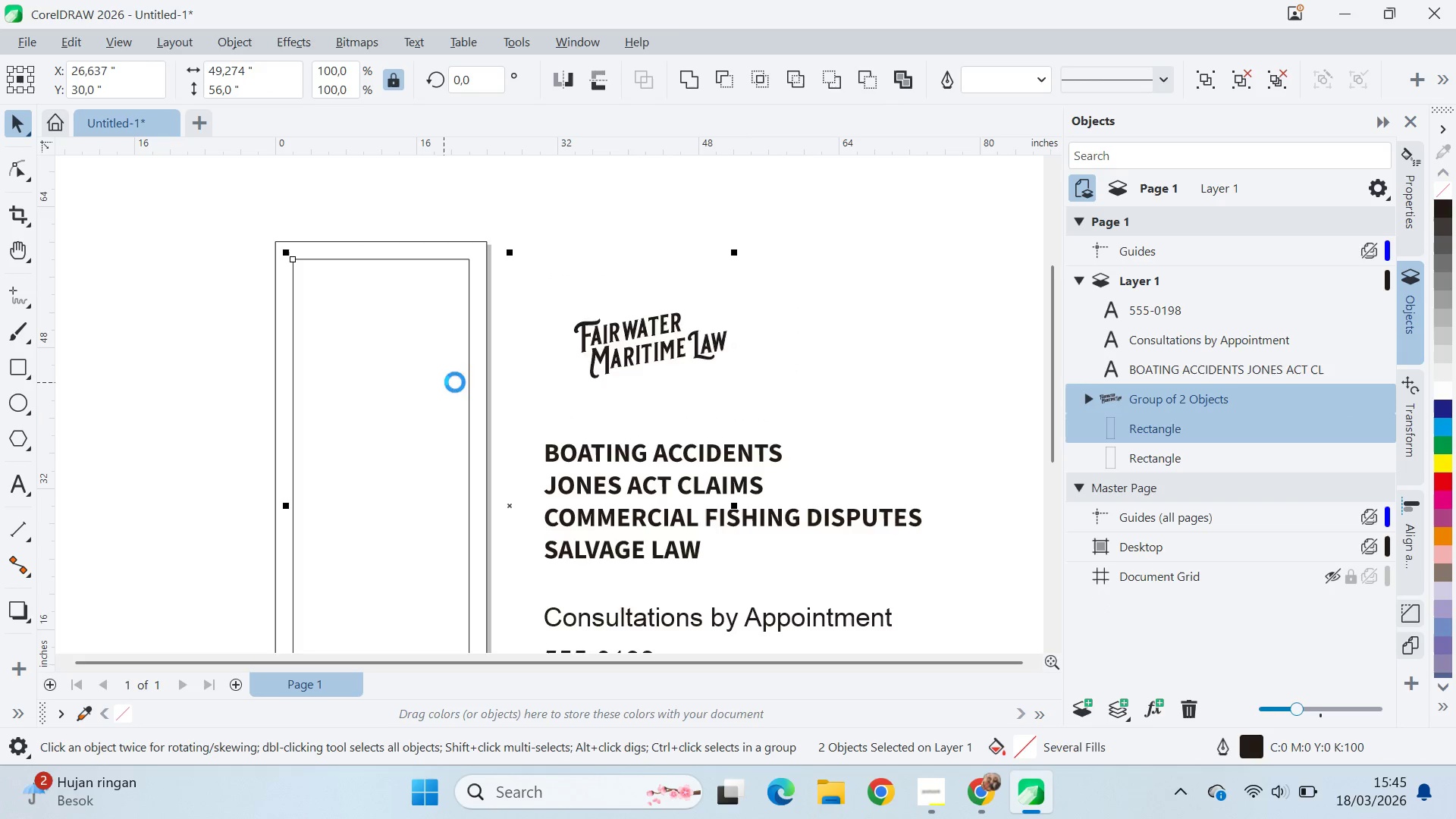 
type(cqvq)
 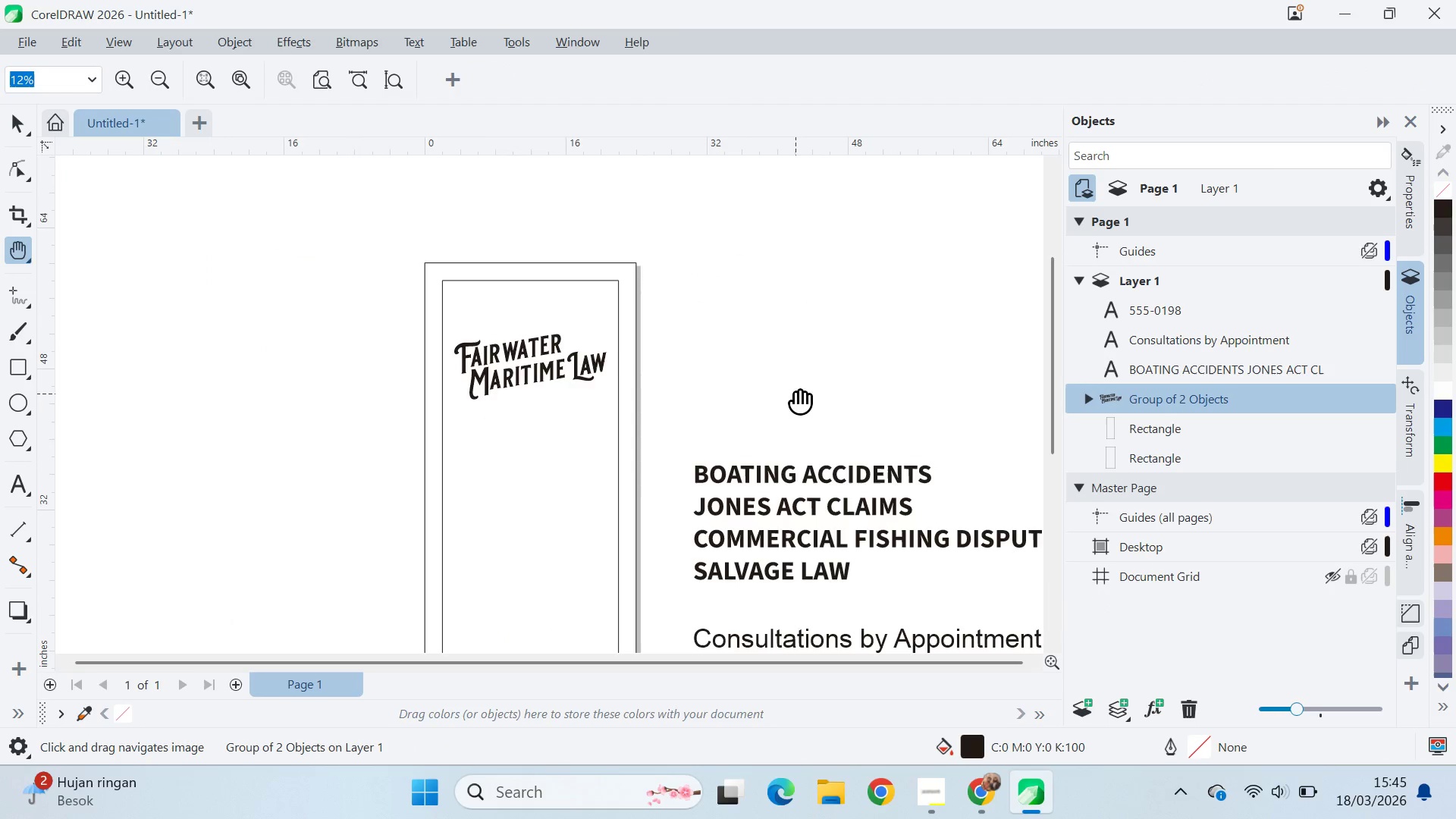 
left_click_drag(start_coordinate=[646, 372], to_coordinate=[788, 350])
 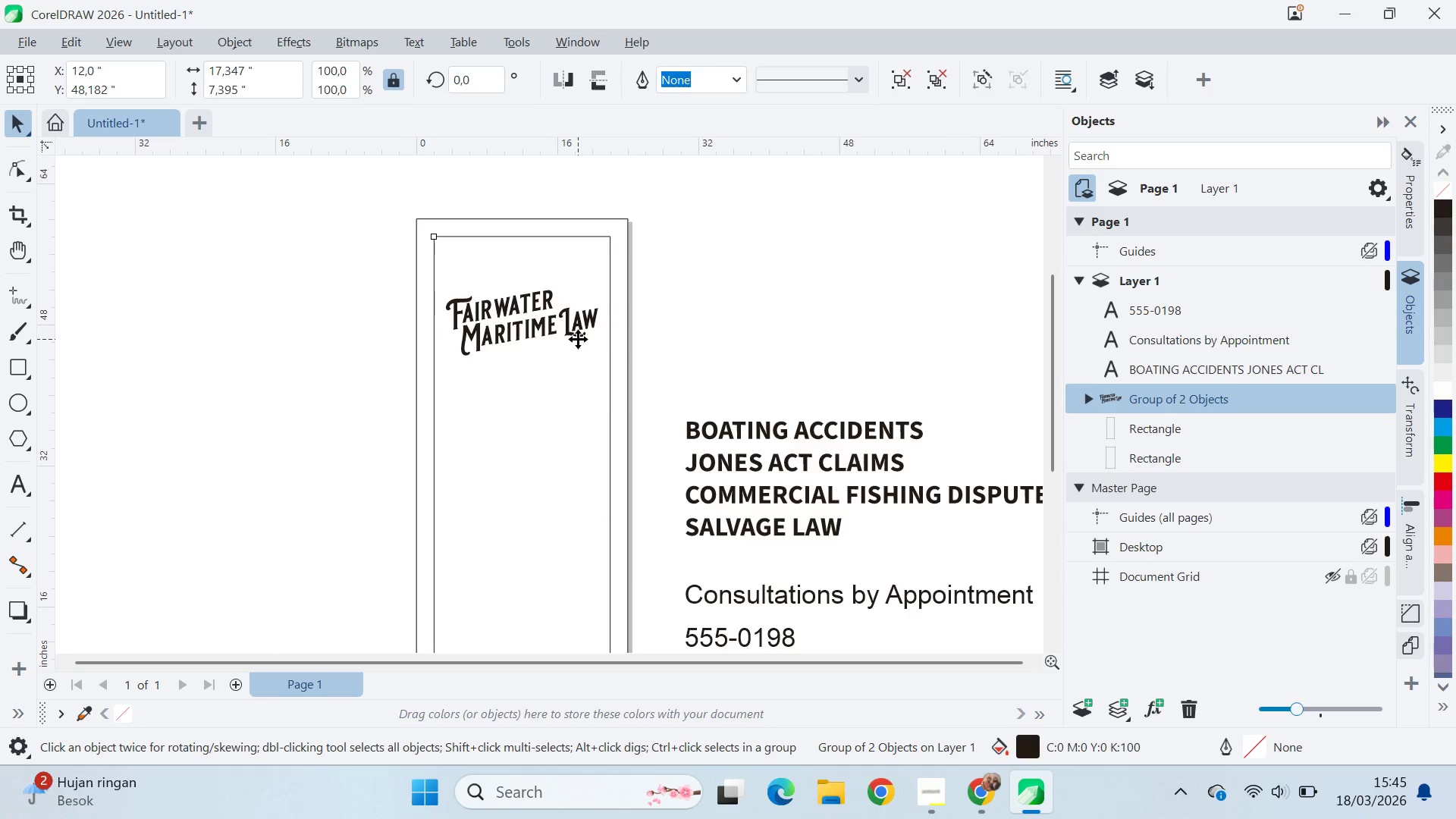 
left_click_drag(start_coordinate=[578, 339], to_coordinate=[795, 394])
 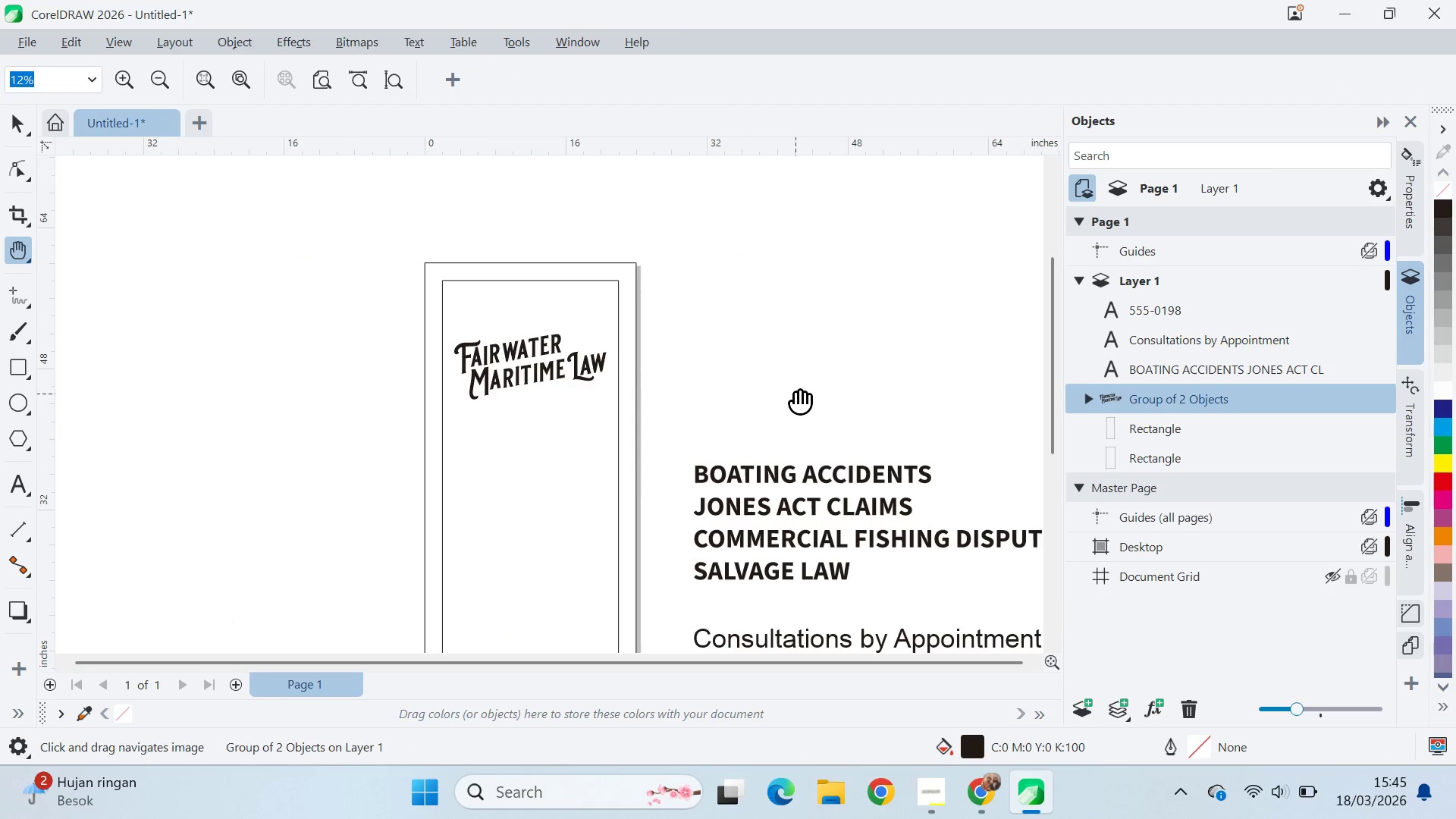 
key(V)
 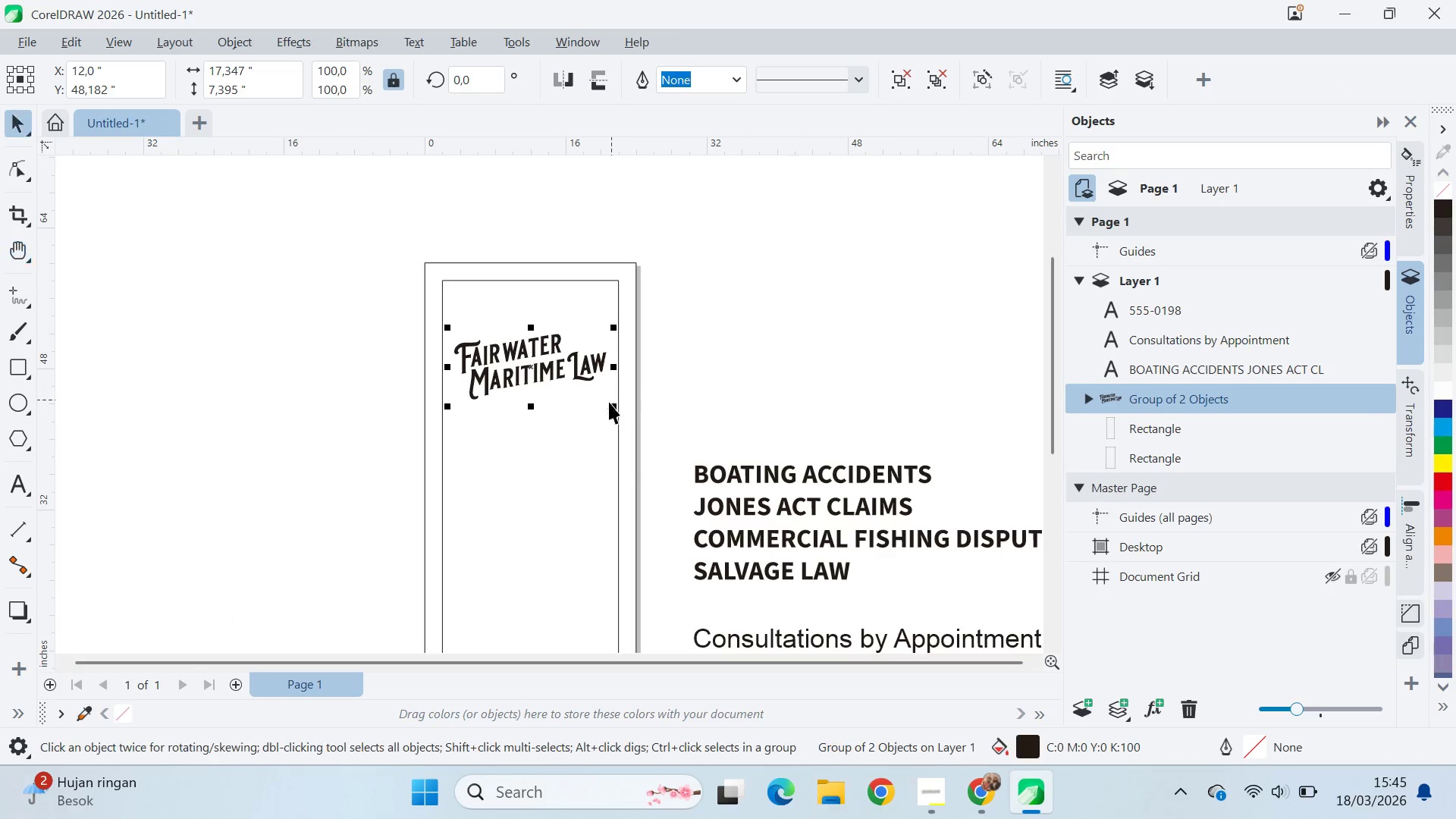 
hold_key(key=ShiftLeft, duration=1.5)
left_click_drag(start_coordinate=[614, 410], to_coordinate=[669, 413])
 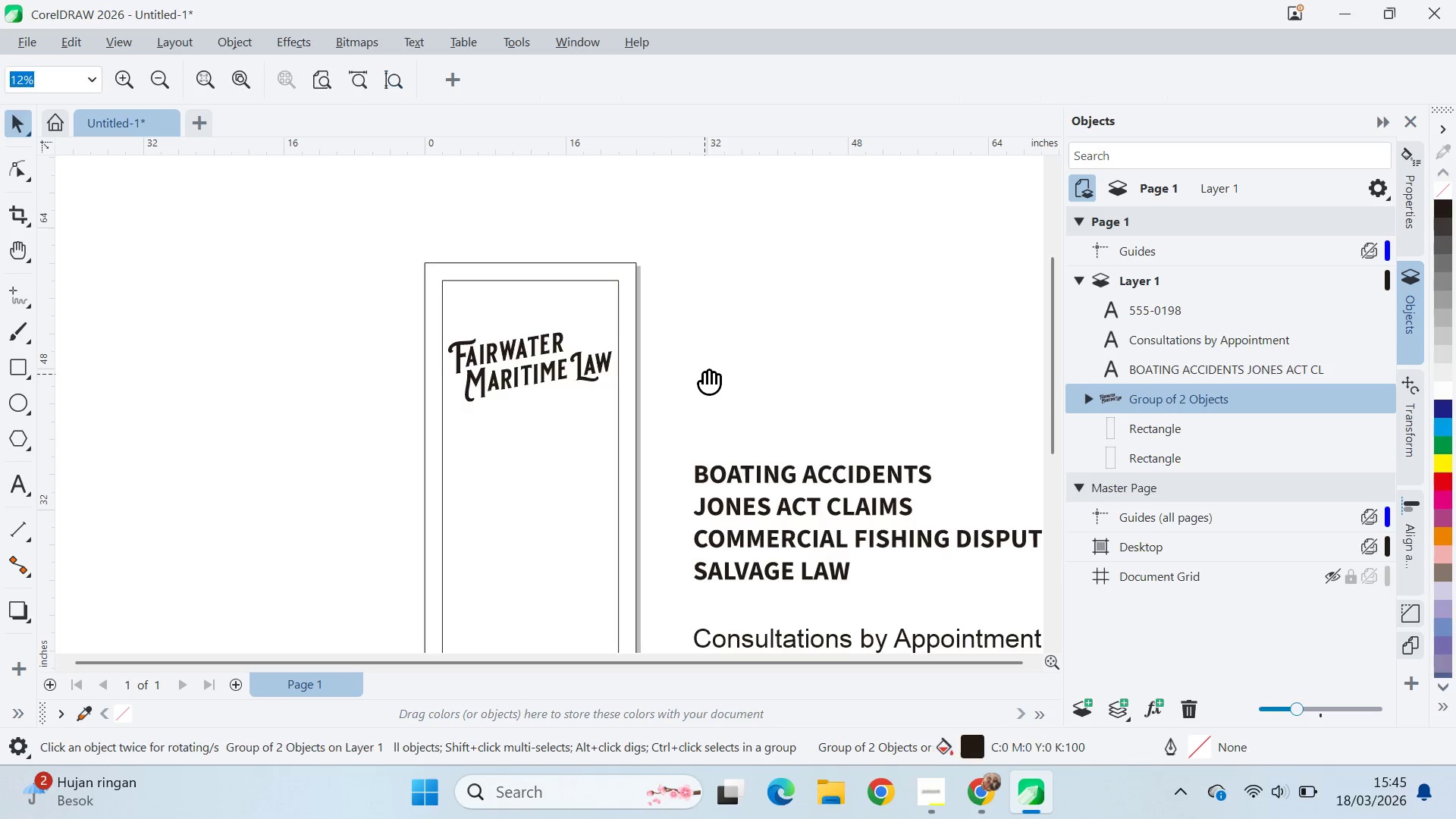 
hold_key(key=ShiftLeft, duration=1.52)
 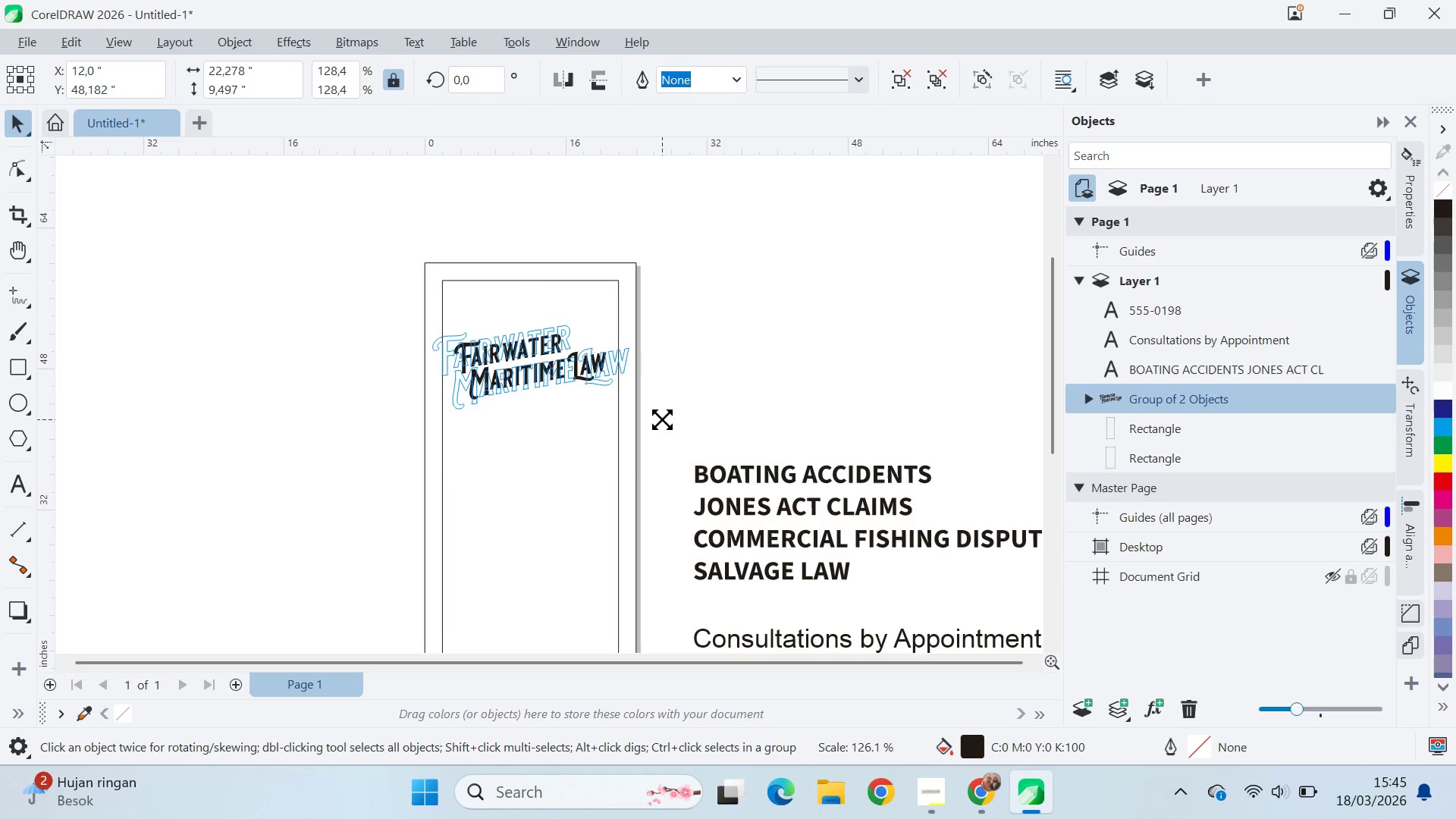 
hold_key(key=ShiftLeft, duration=1.51)
 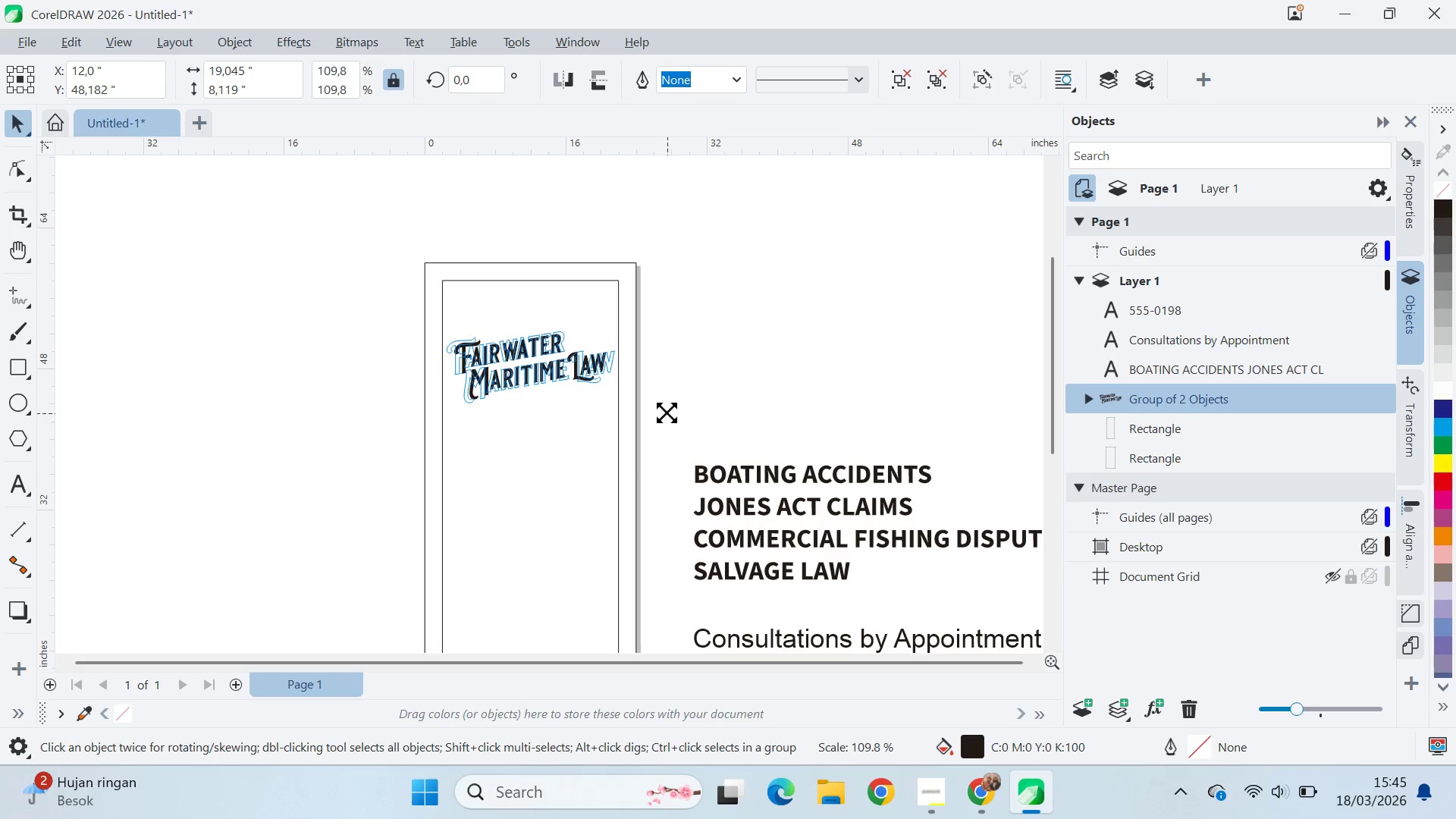 
hold_key(key=ShiftLeft, duration=1.5)
 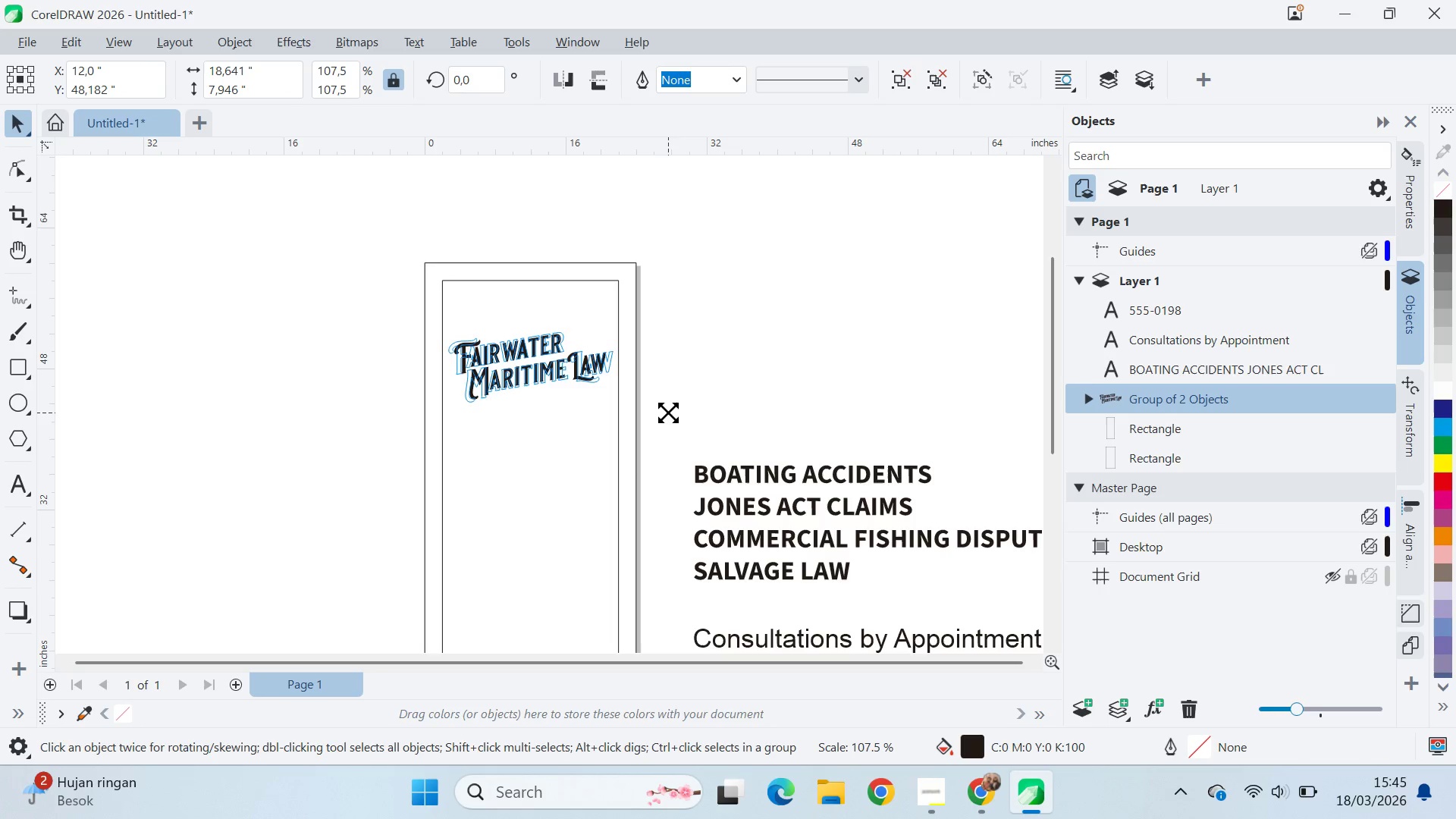 
hold_key(key=ShiftLeft, duration=1.52)
 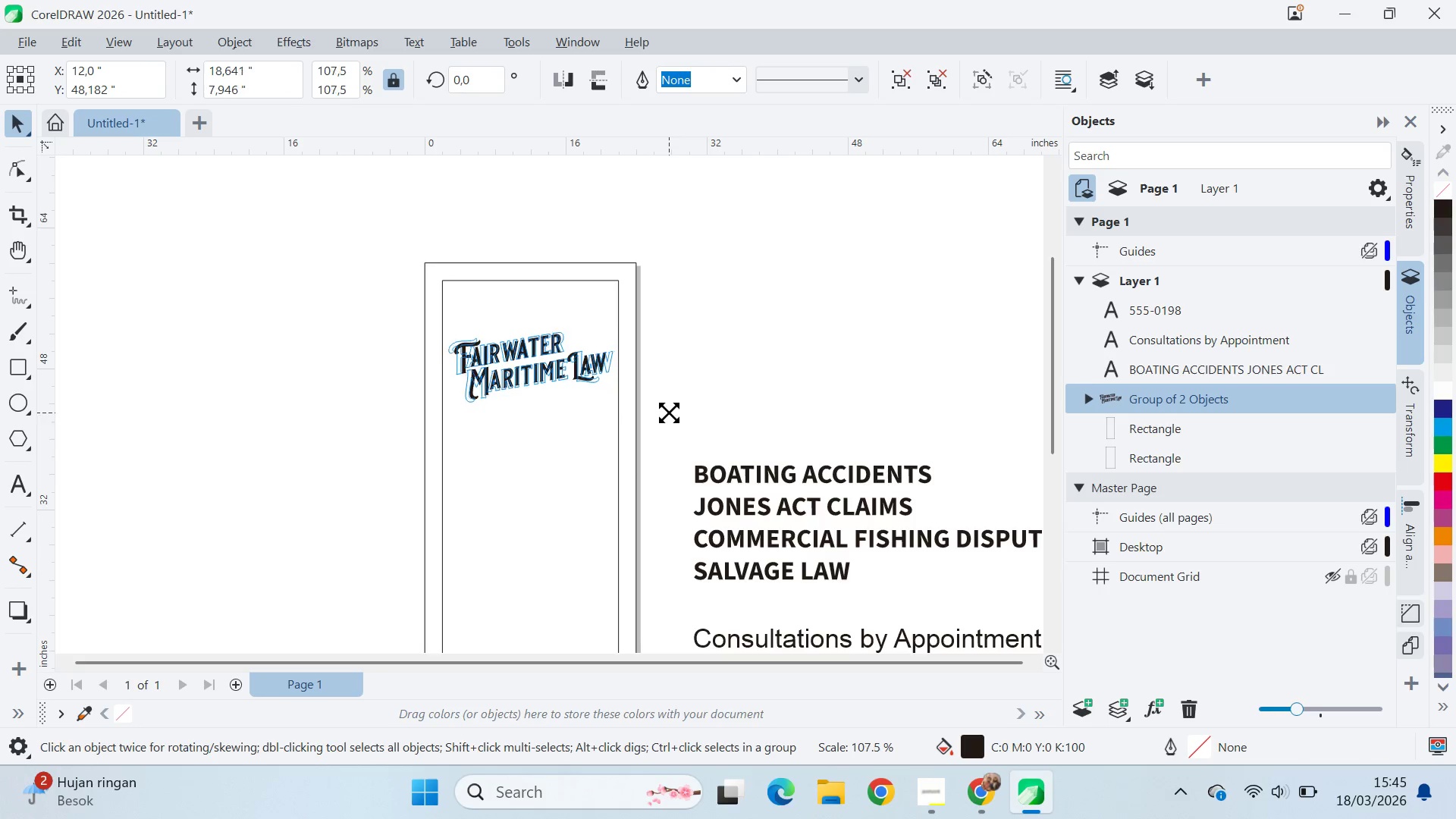 
hold_key(key=ShiftLeft, duration=0.69)
 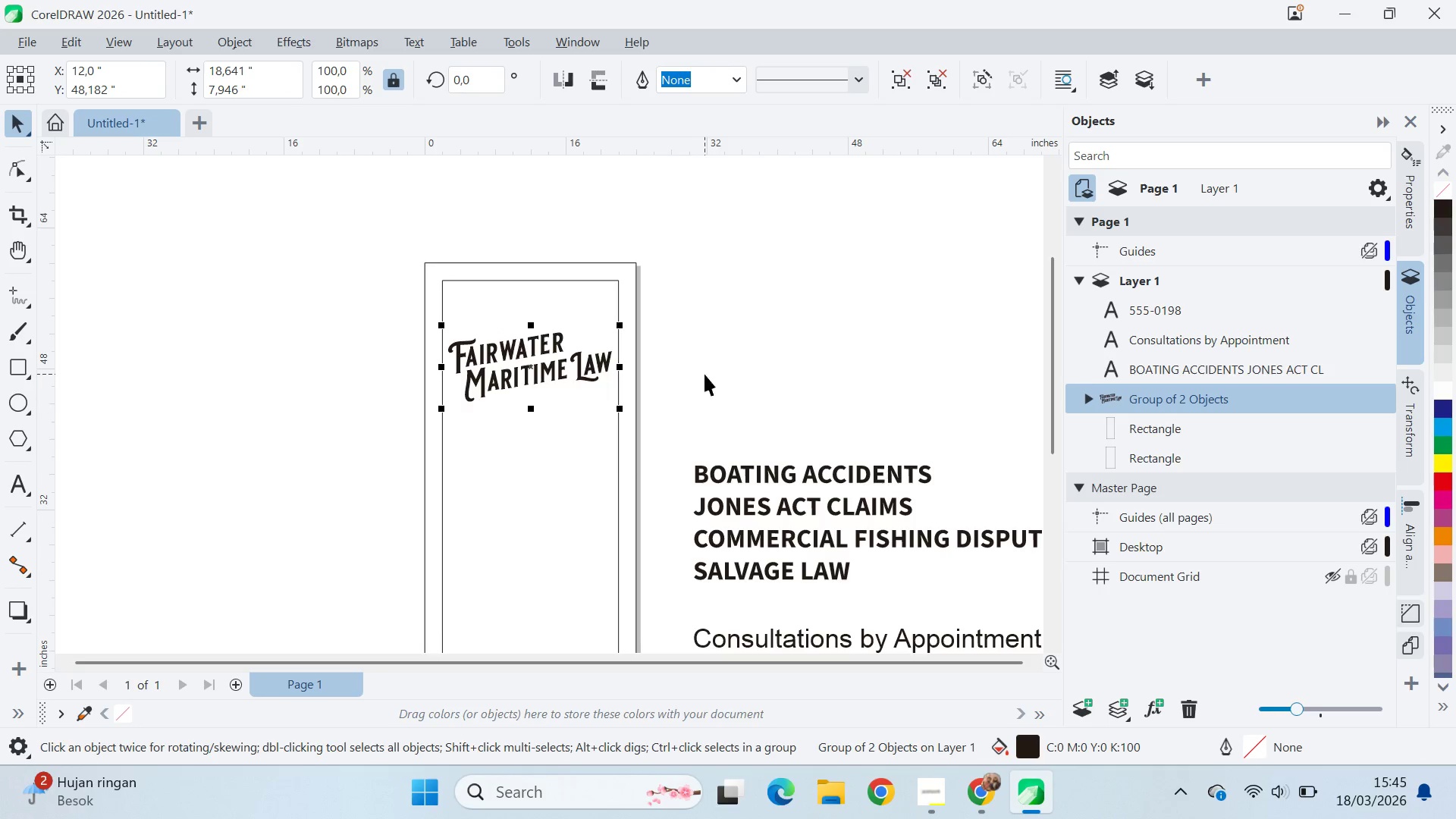 
type(qv)
 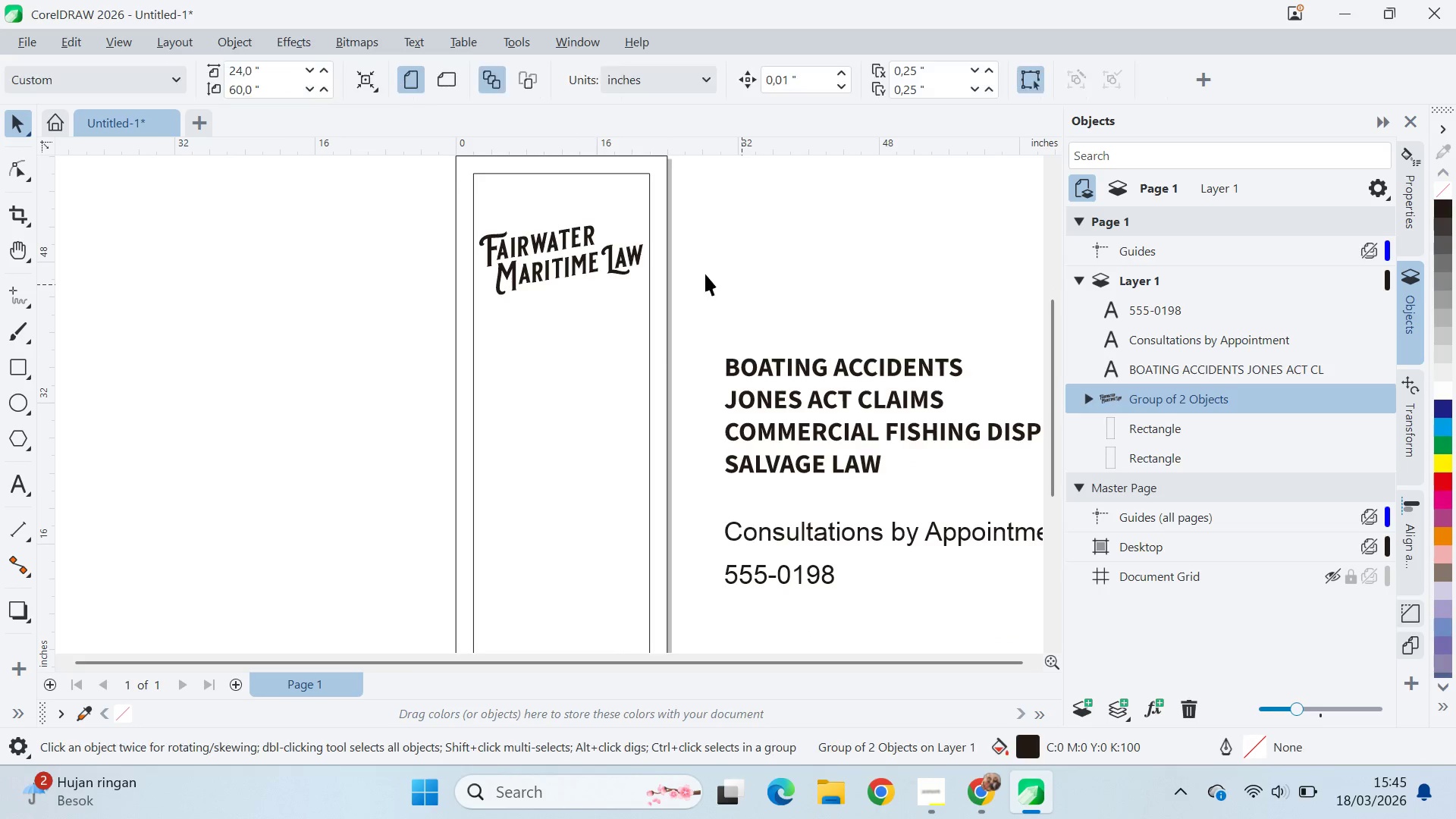 
left_click_drag(start_coordinate=[702, 369], to_coordinate=[733, 262])
 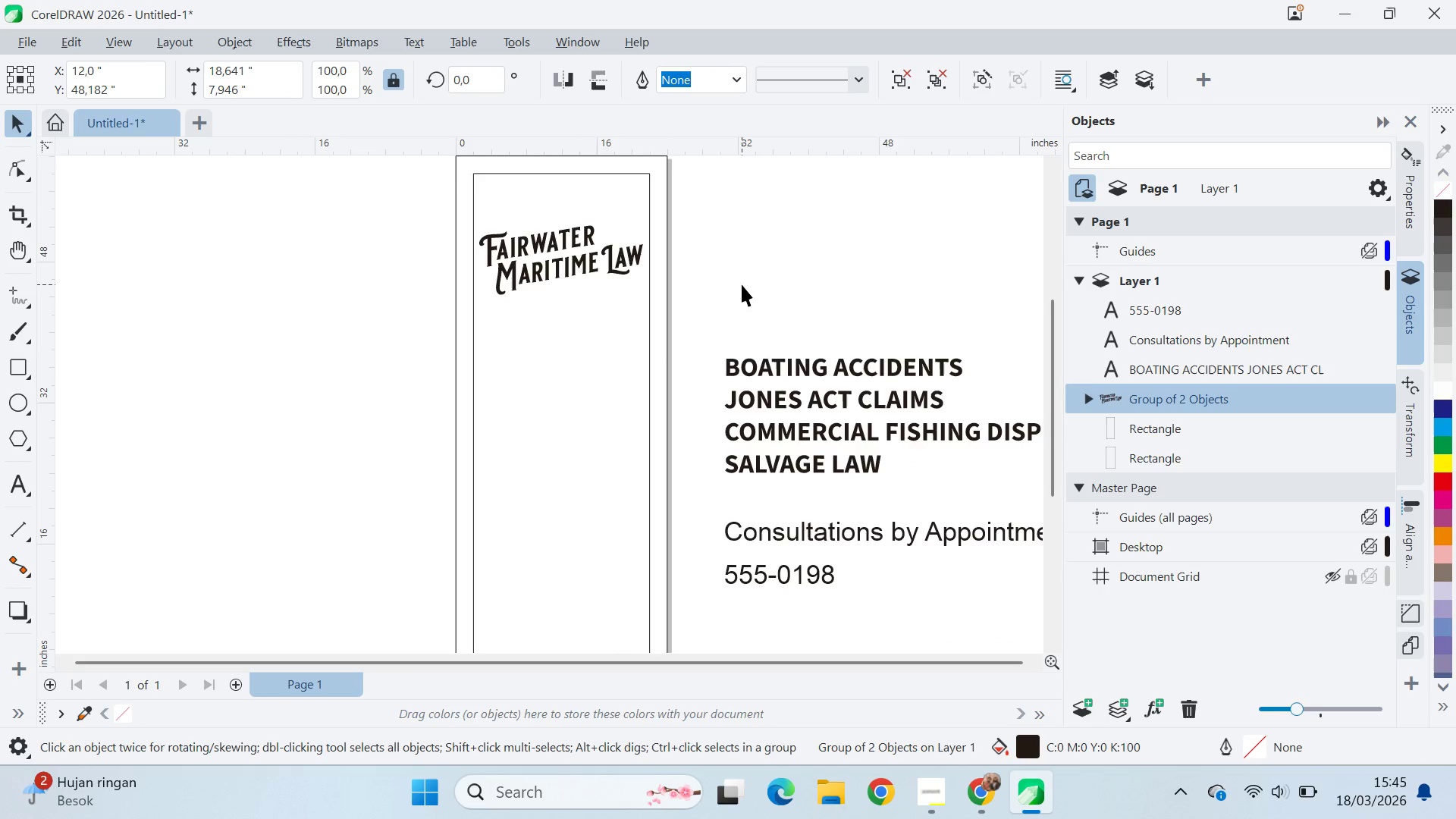 
left_click([742, 284])
 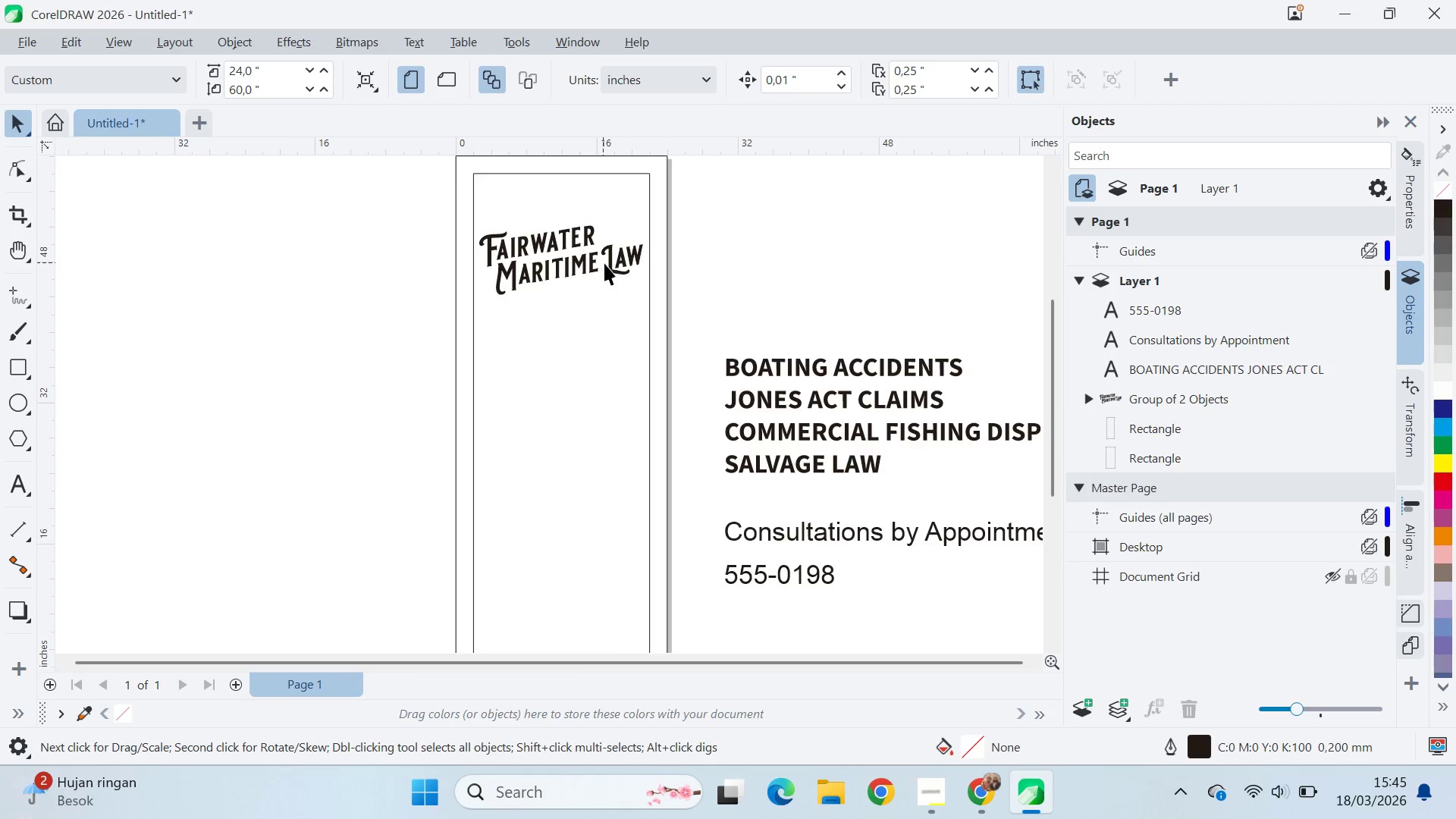 
left_click_drag(start_coordinate=[615, 255], to_coordinate=[619, 293])
 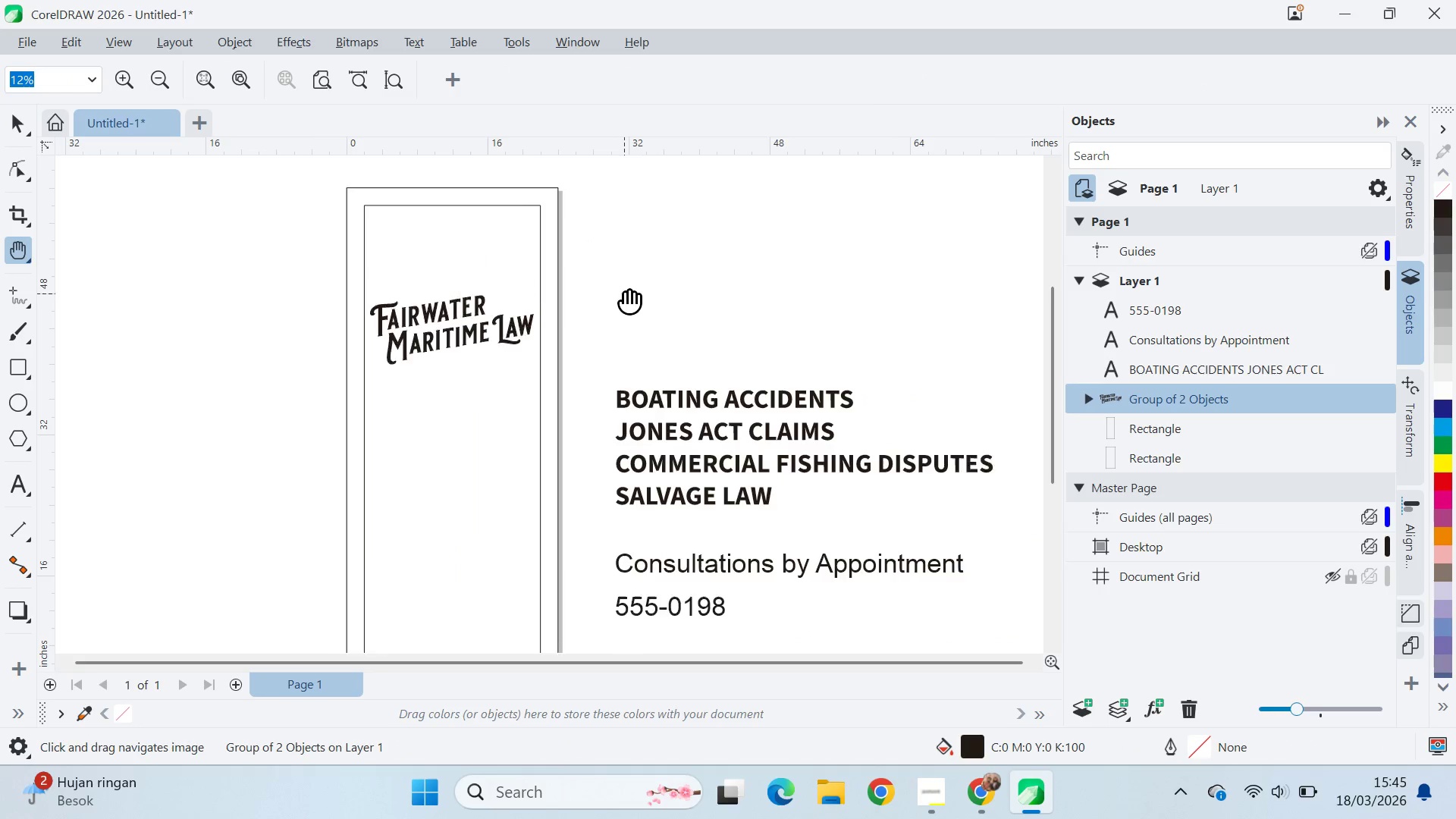 
hold_key(key=ShiftLeft, duration=0.66)
 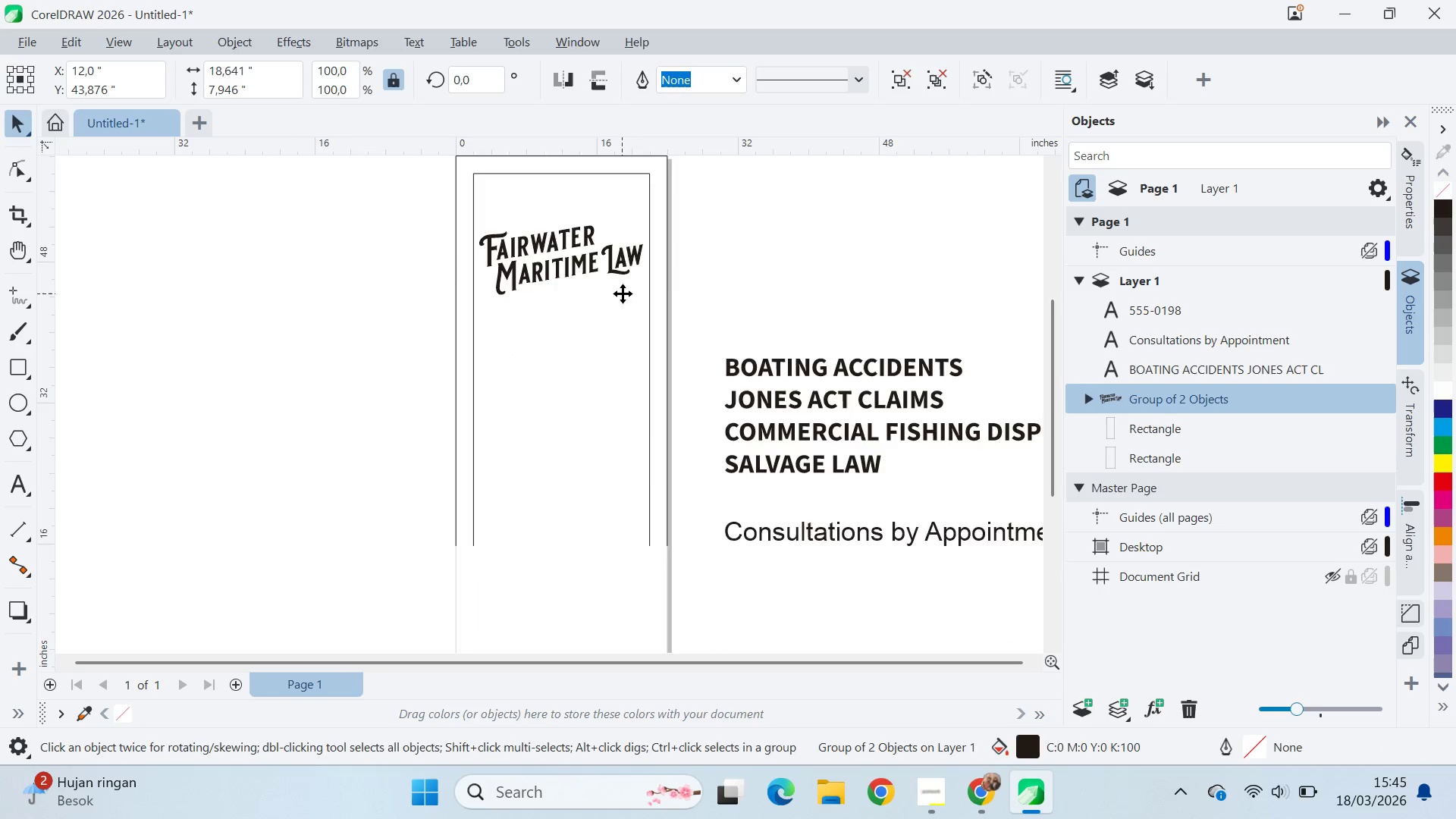 
key(Q)
 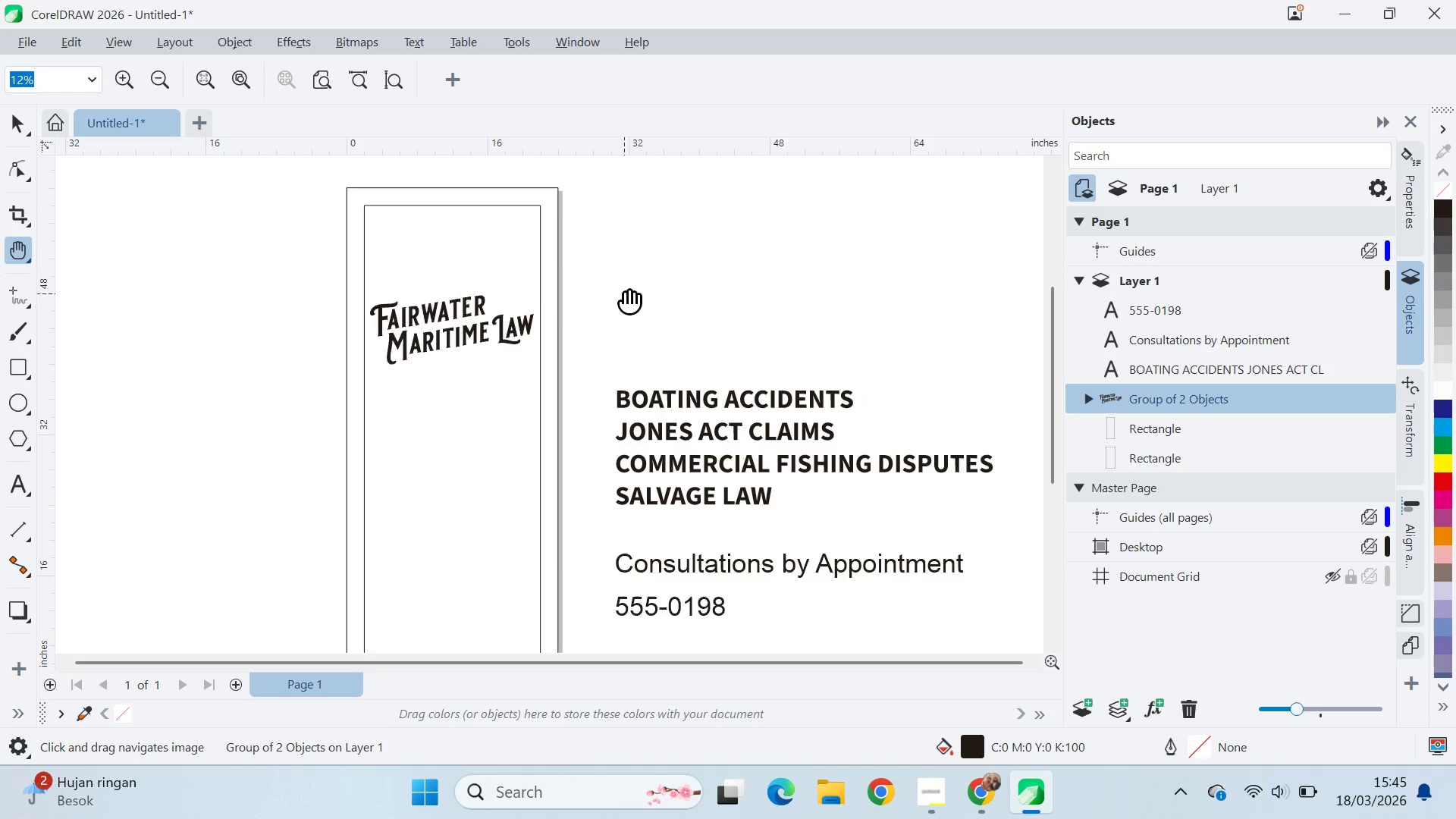 
left_click_drag(start_coordinate=[625, 293], to_coordinate=[689, 364])
 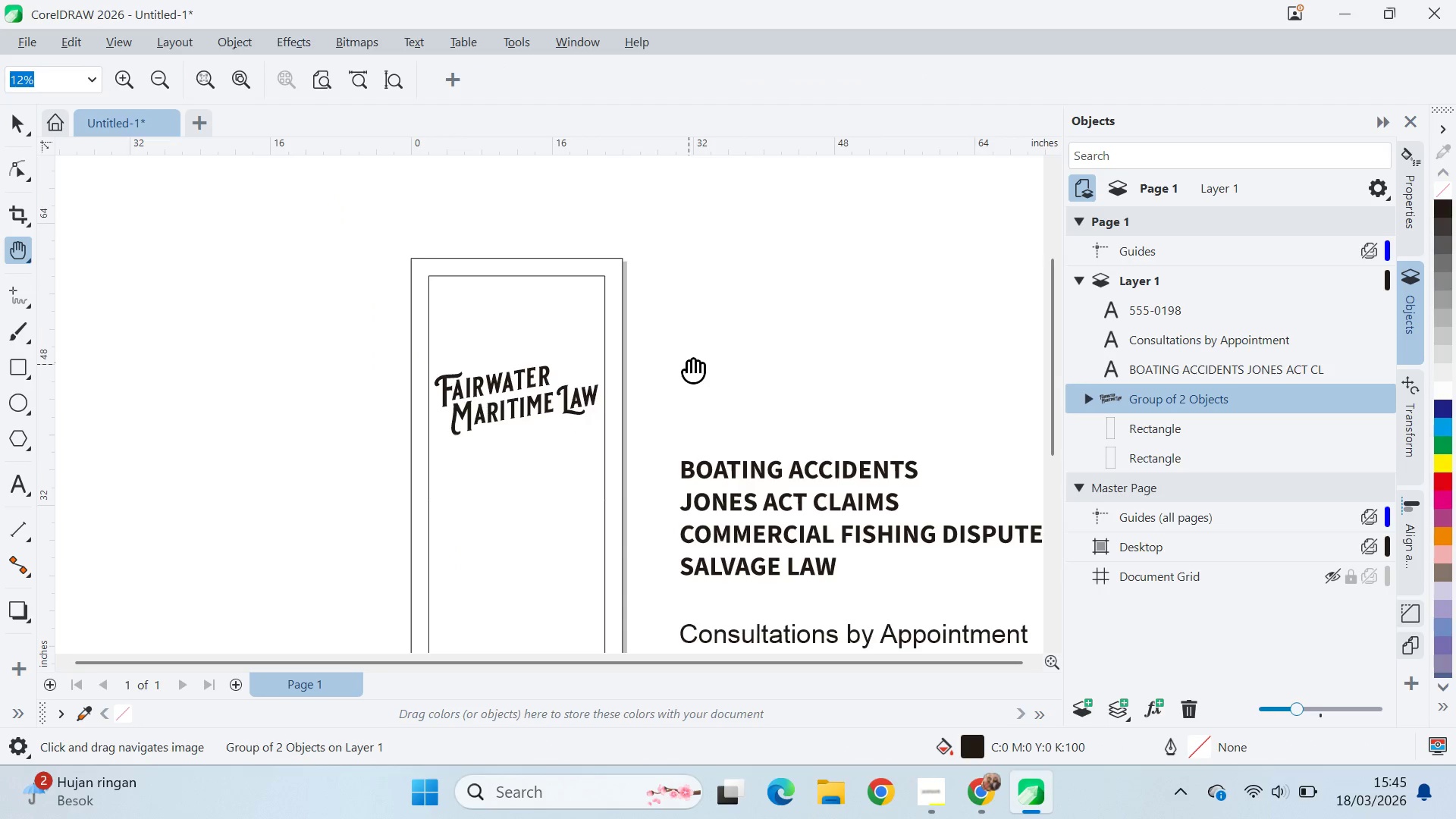 
key(V)
 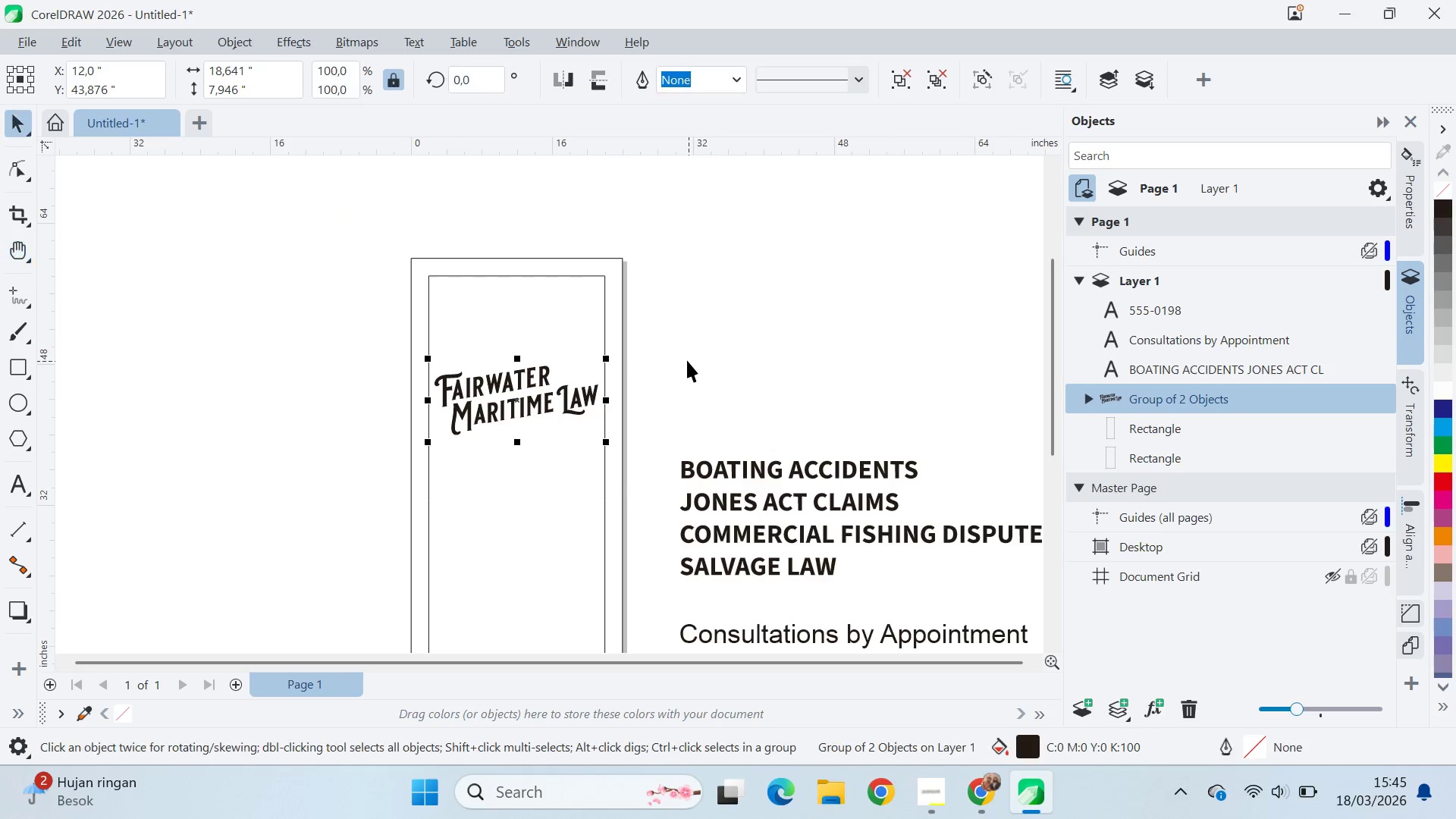 
key(Alt+AltLeft)
 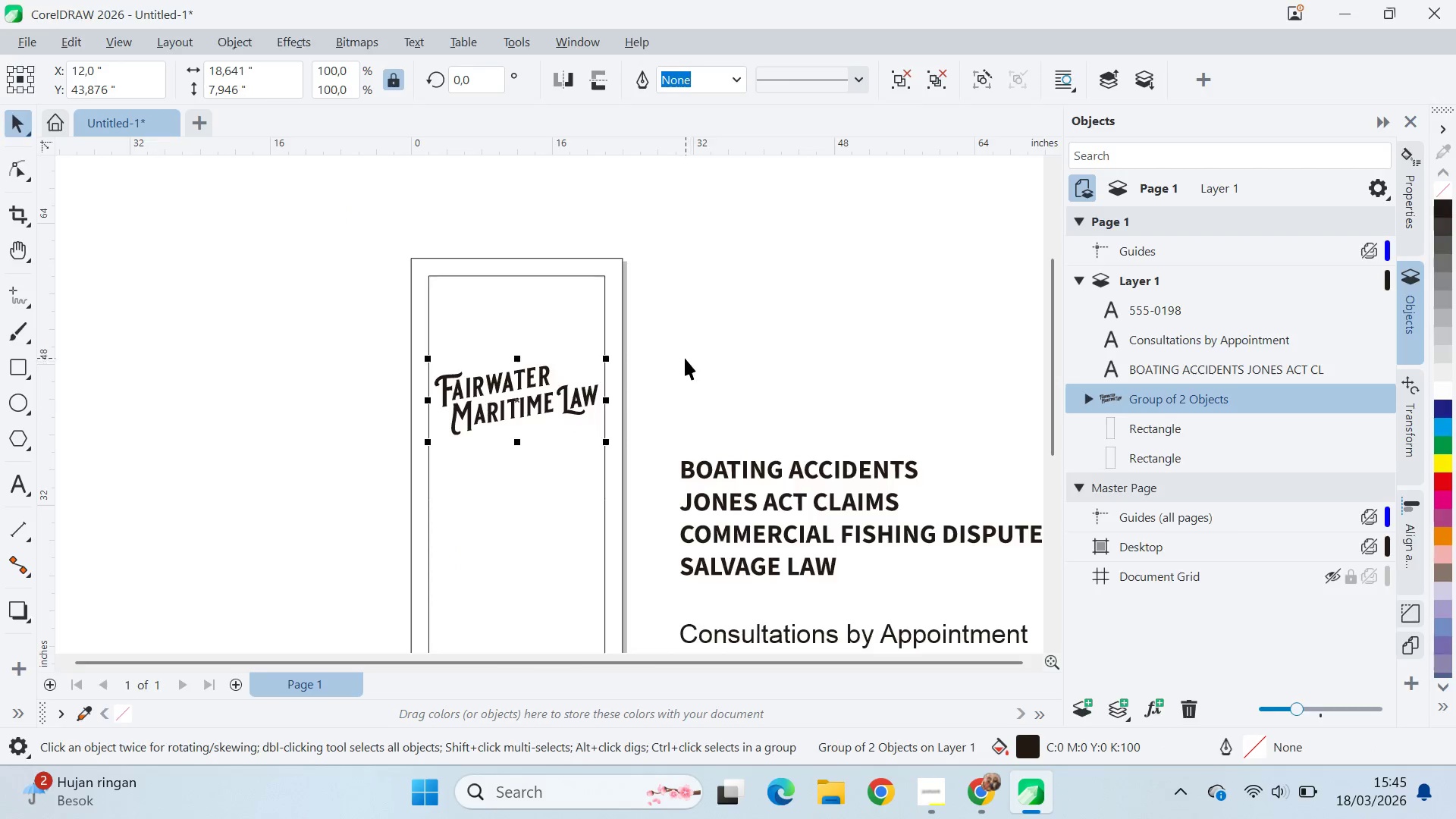 
key(Alt+Tab)
 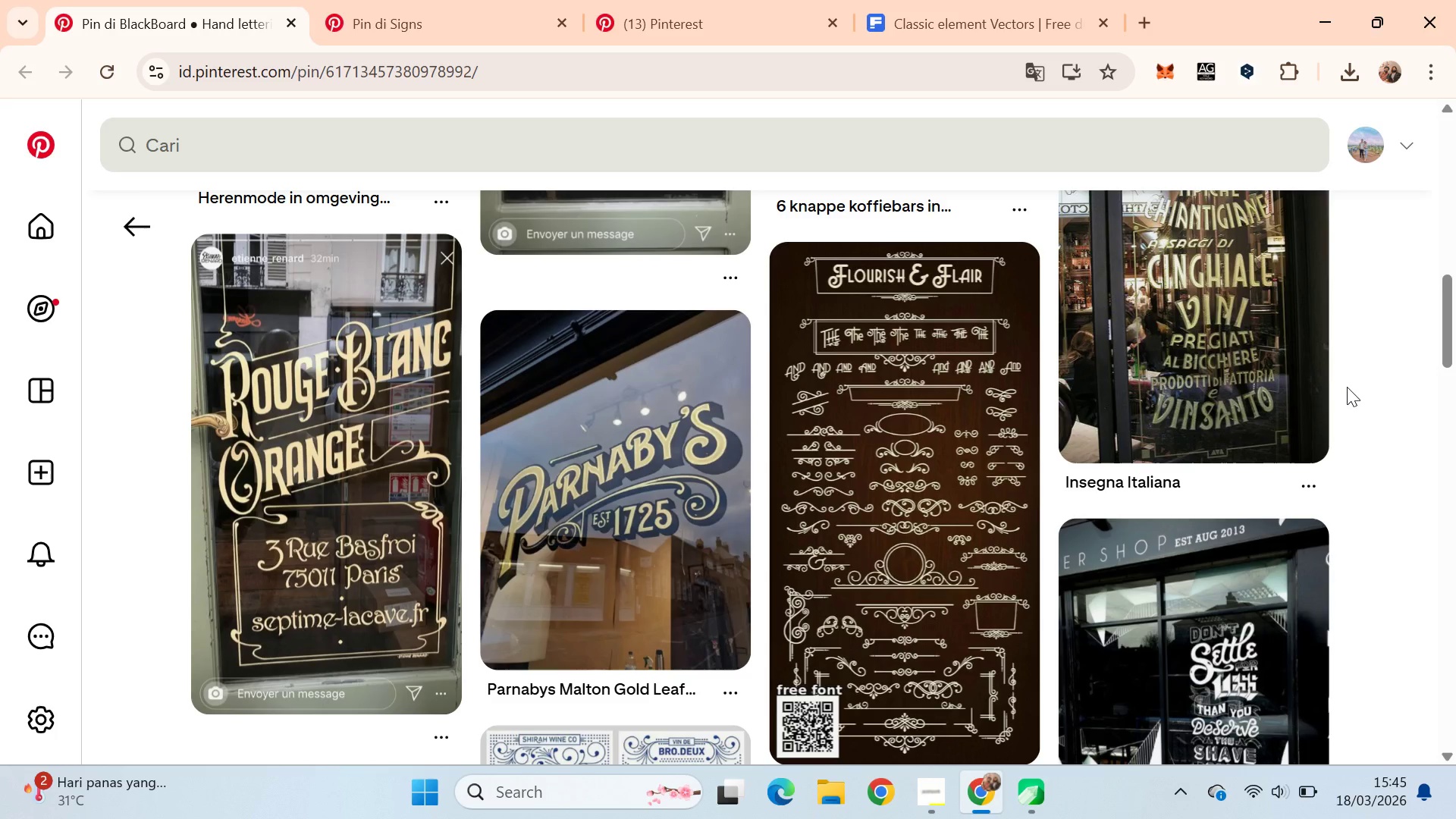 
key(Alt+Tab)
 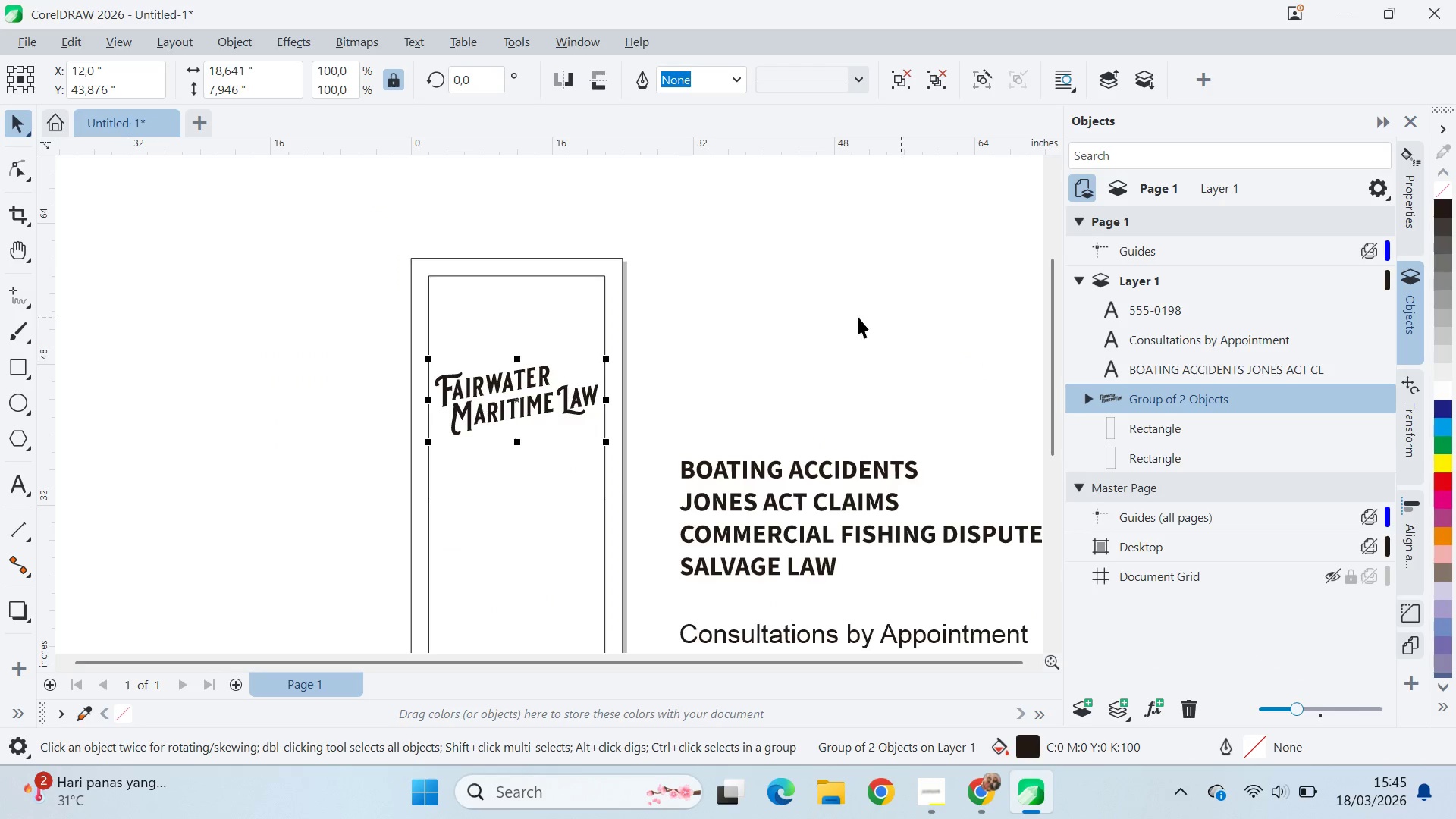 
key(Alt+Tab)
 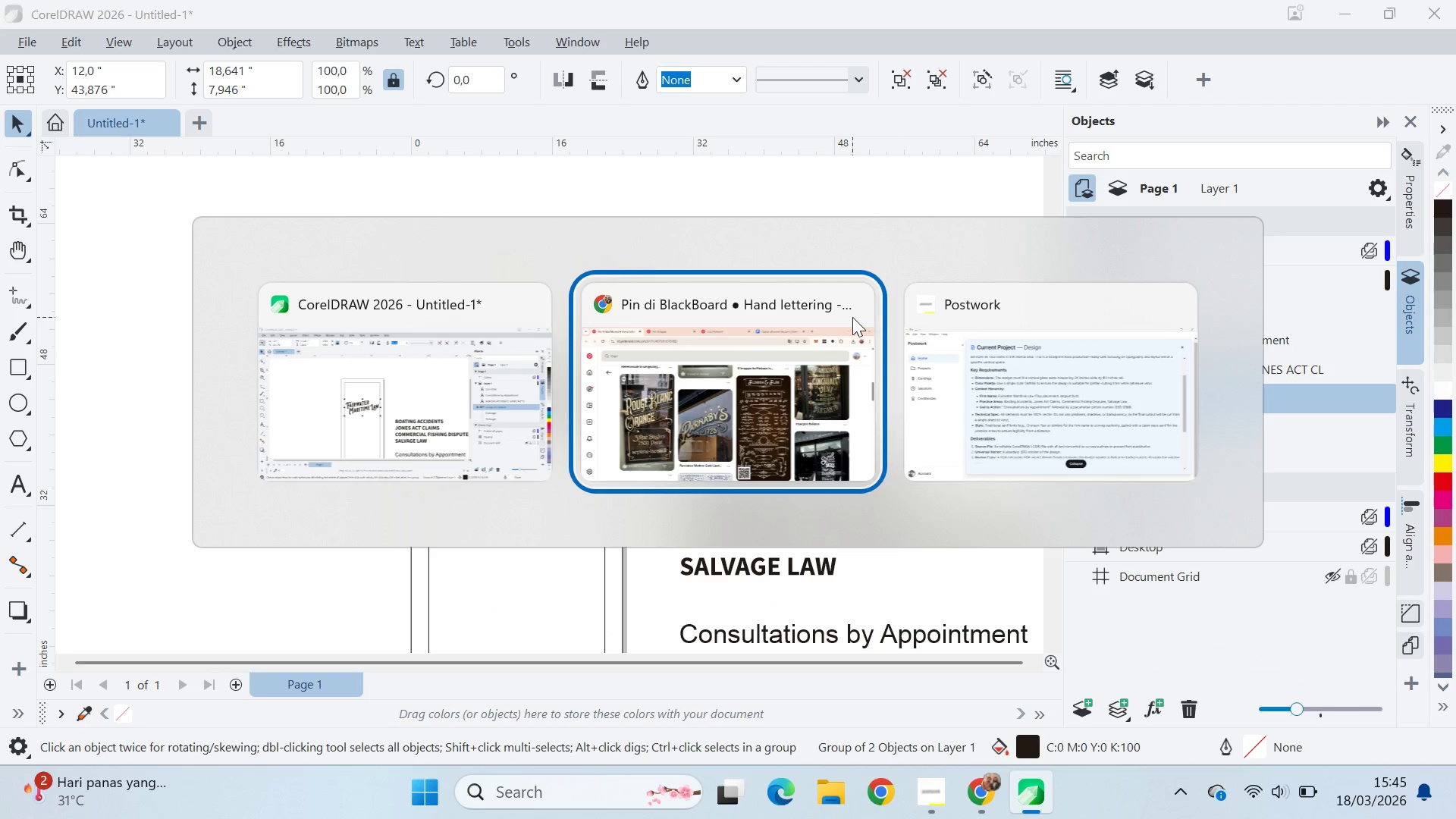 
key(Alt+Tab)
 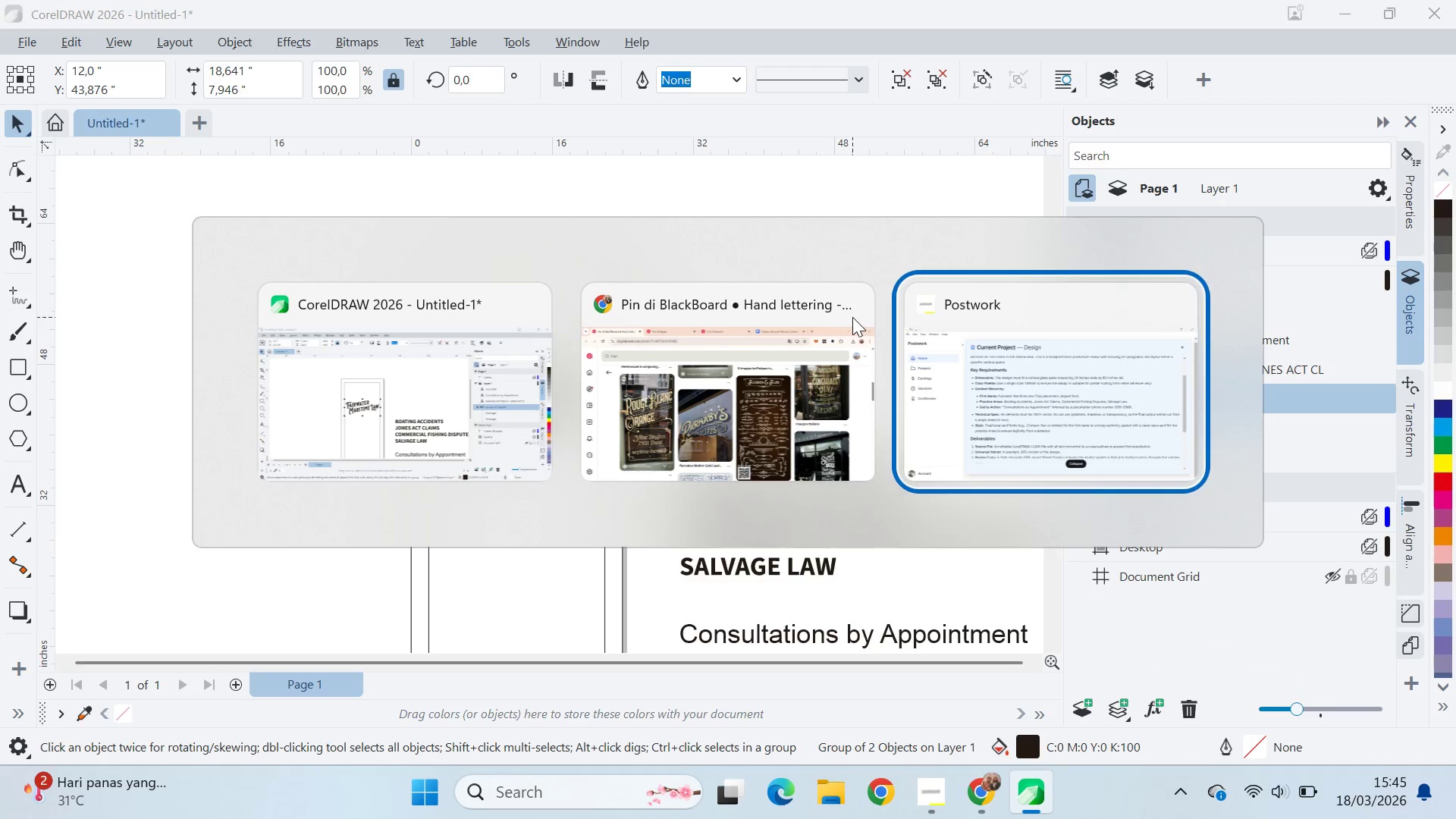 
key(Alt+Tab)
 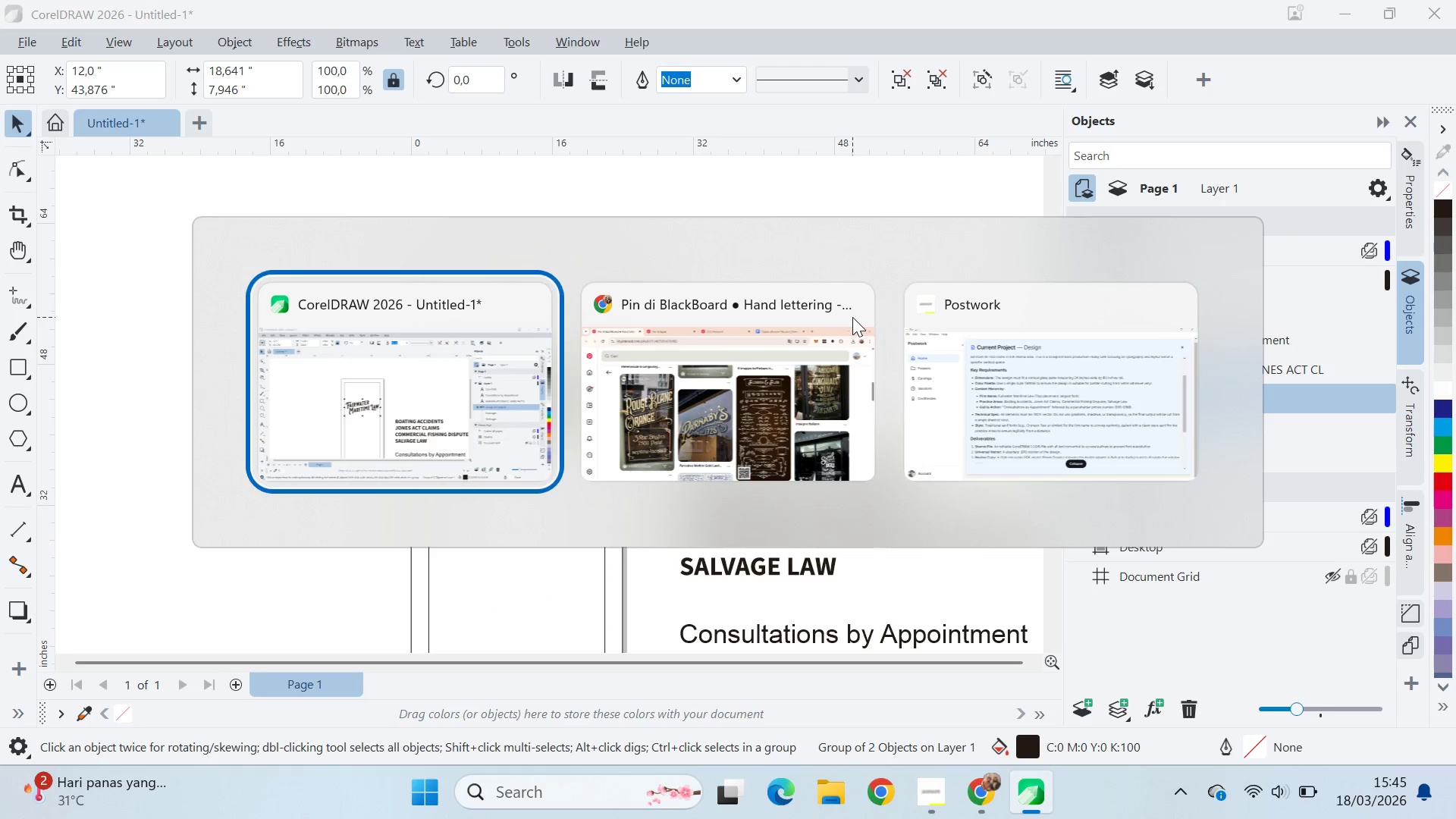 
key(Alt+Tab)
 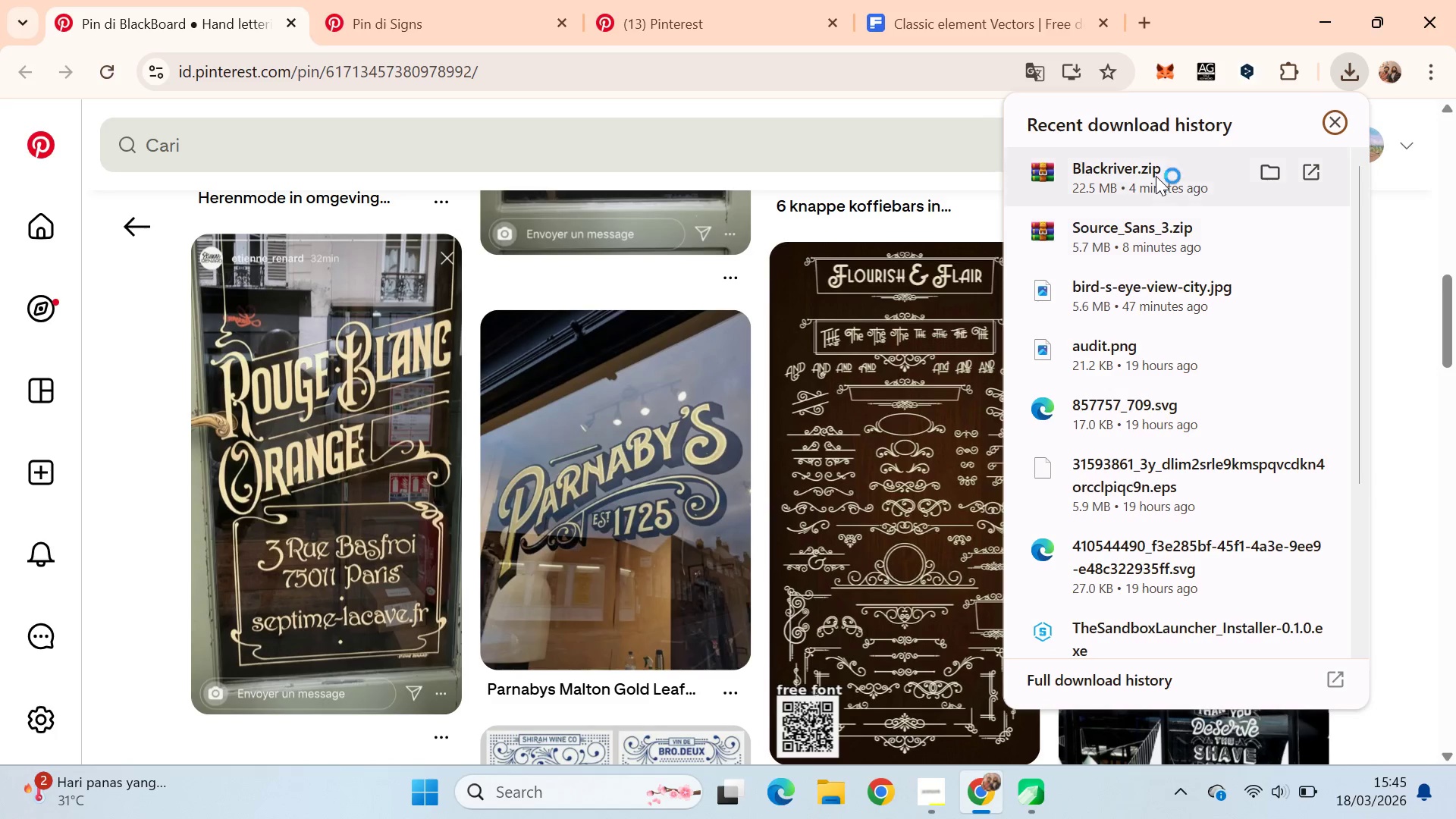 
key(Alt+Tab)
 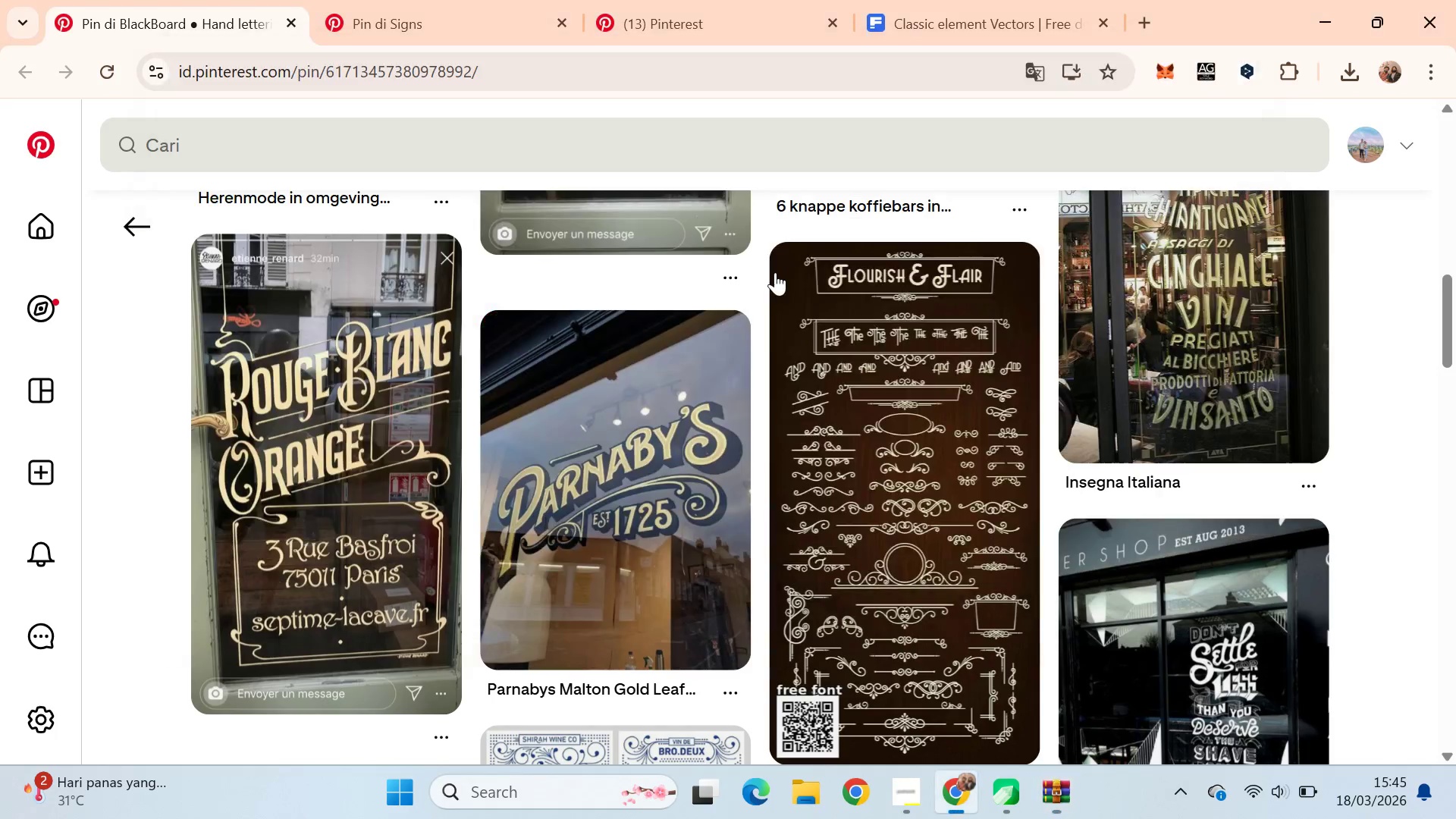 
key(Alt+Tab)
 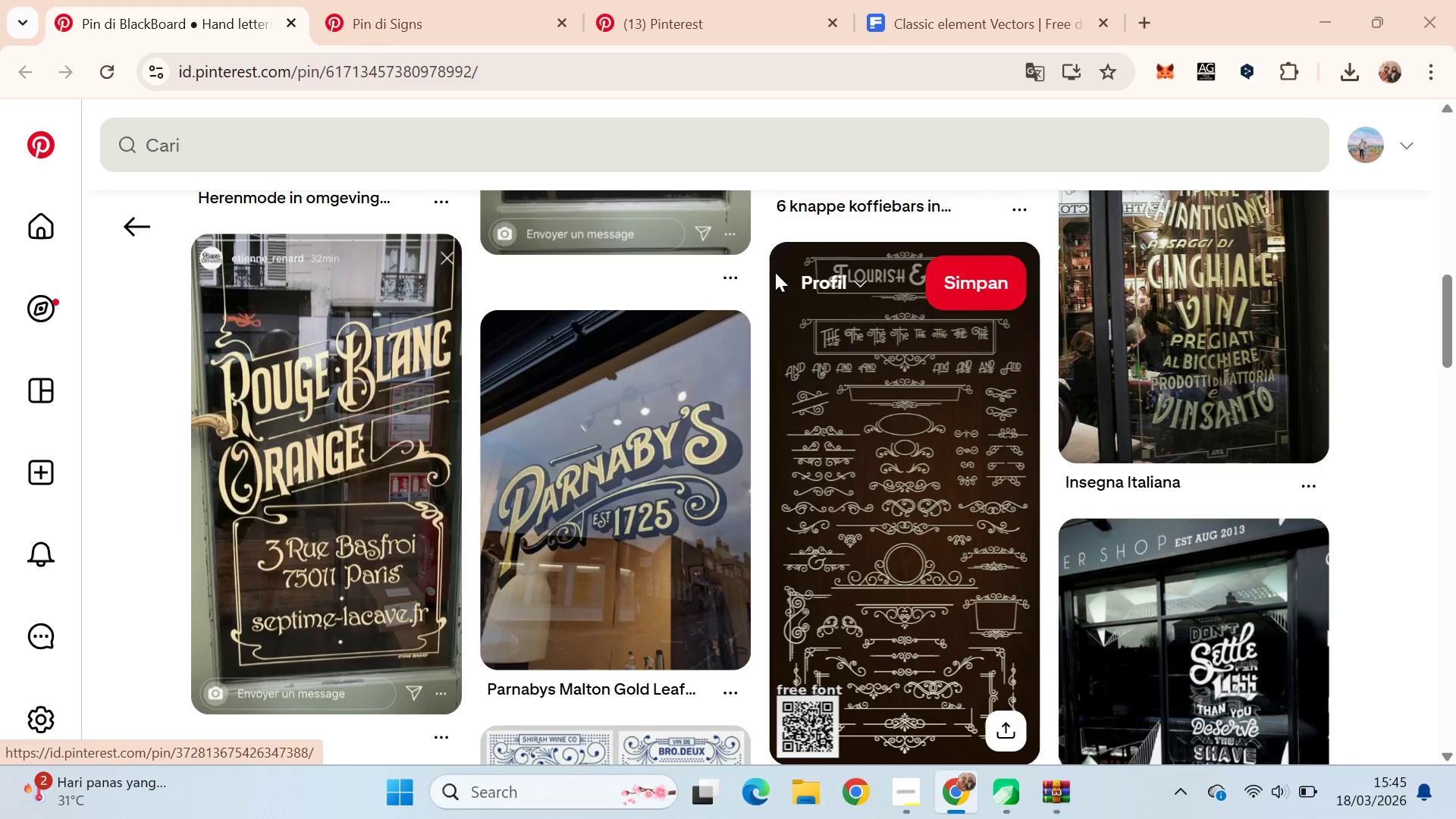 
key(Alt+Tab)
 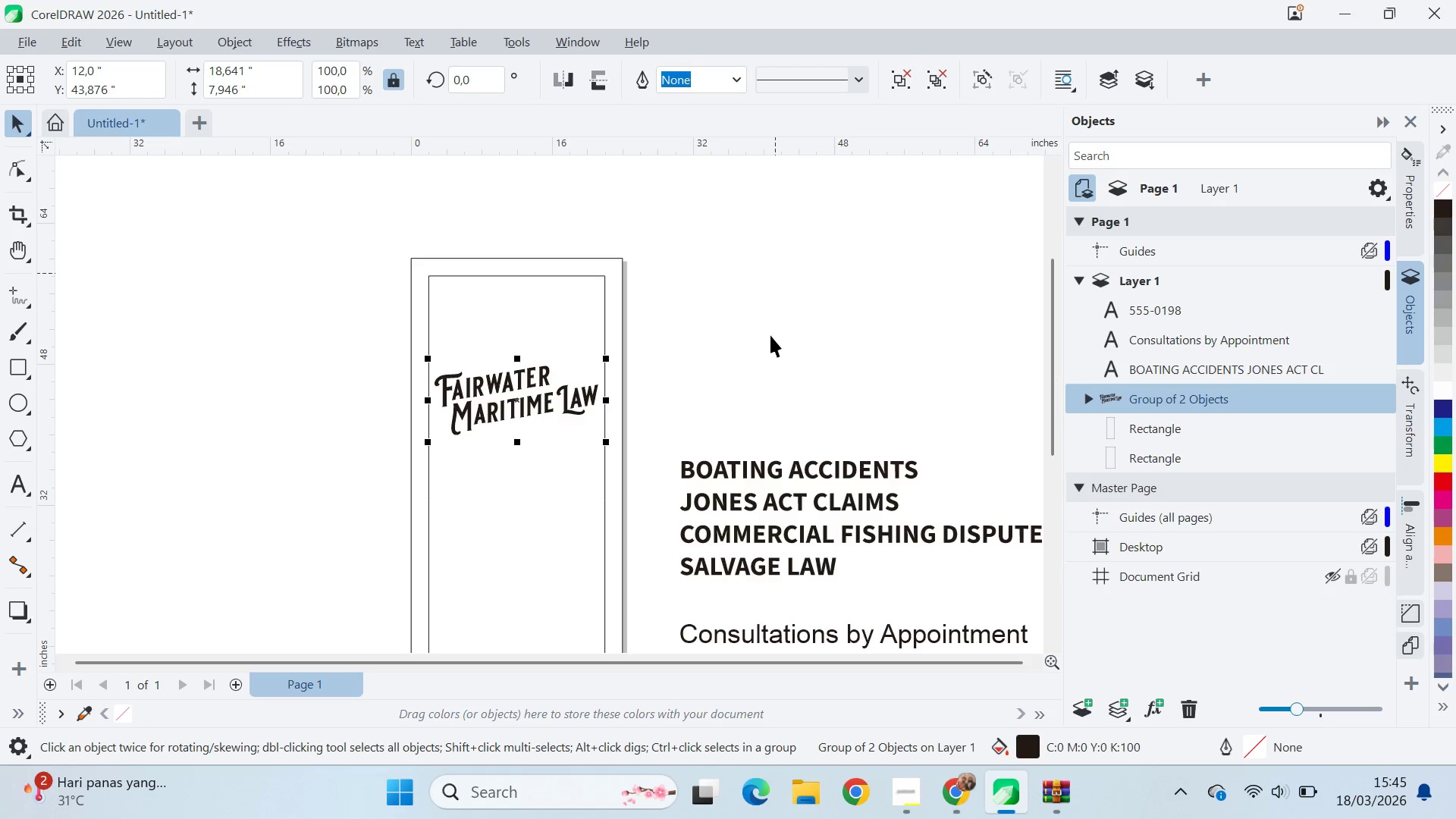 
key(Q)
 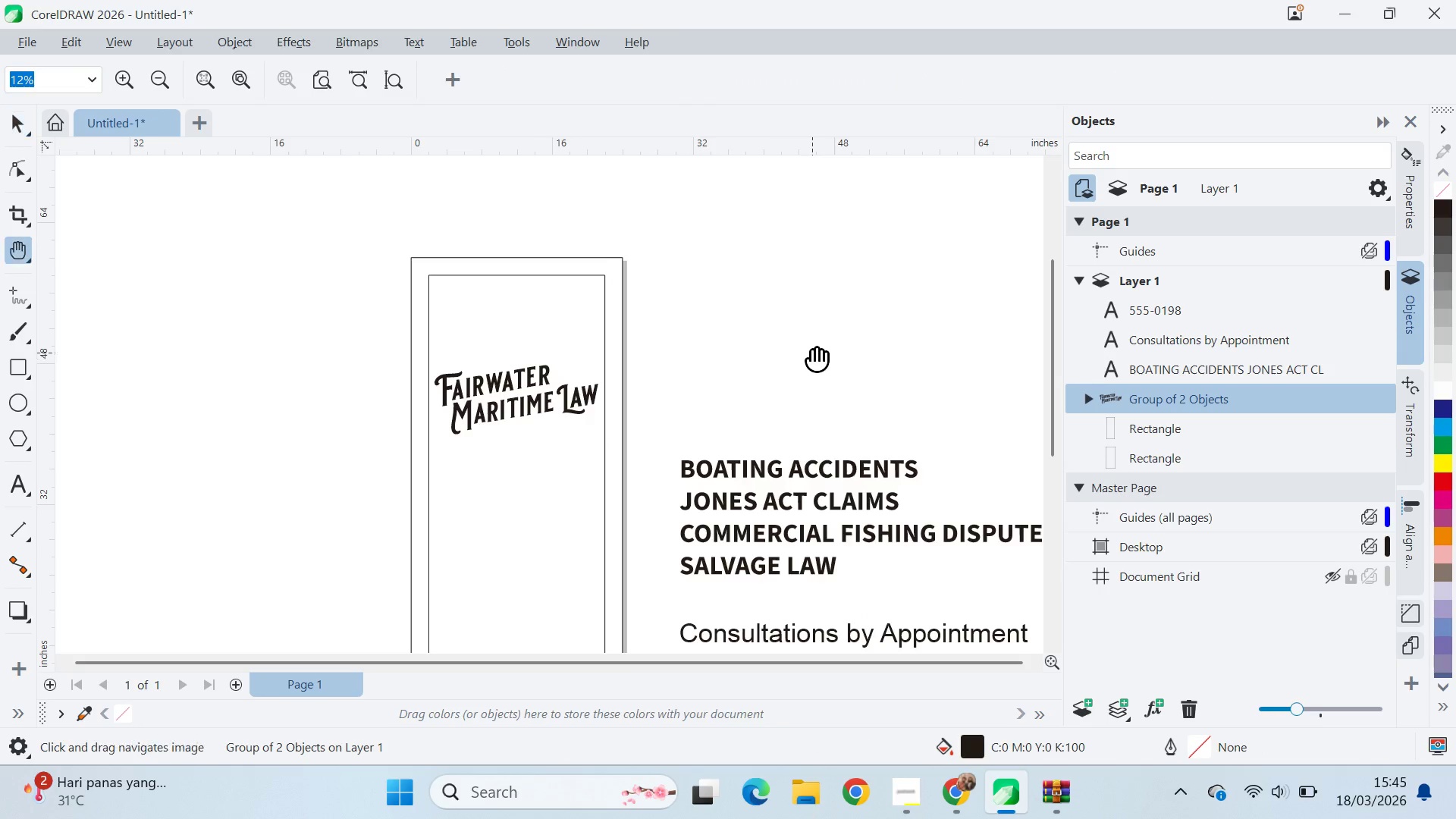 
left_click_drag(start_coordinate=[812, 349], to_coordinate=[791, 236])
 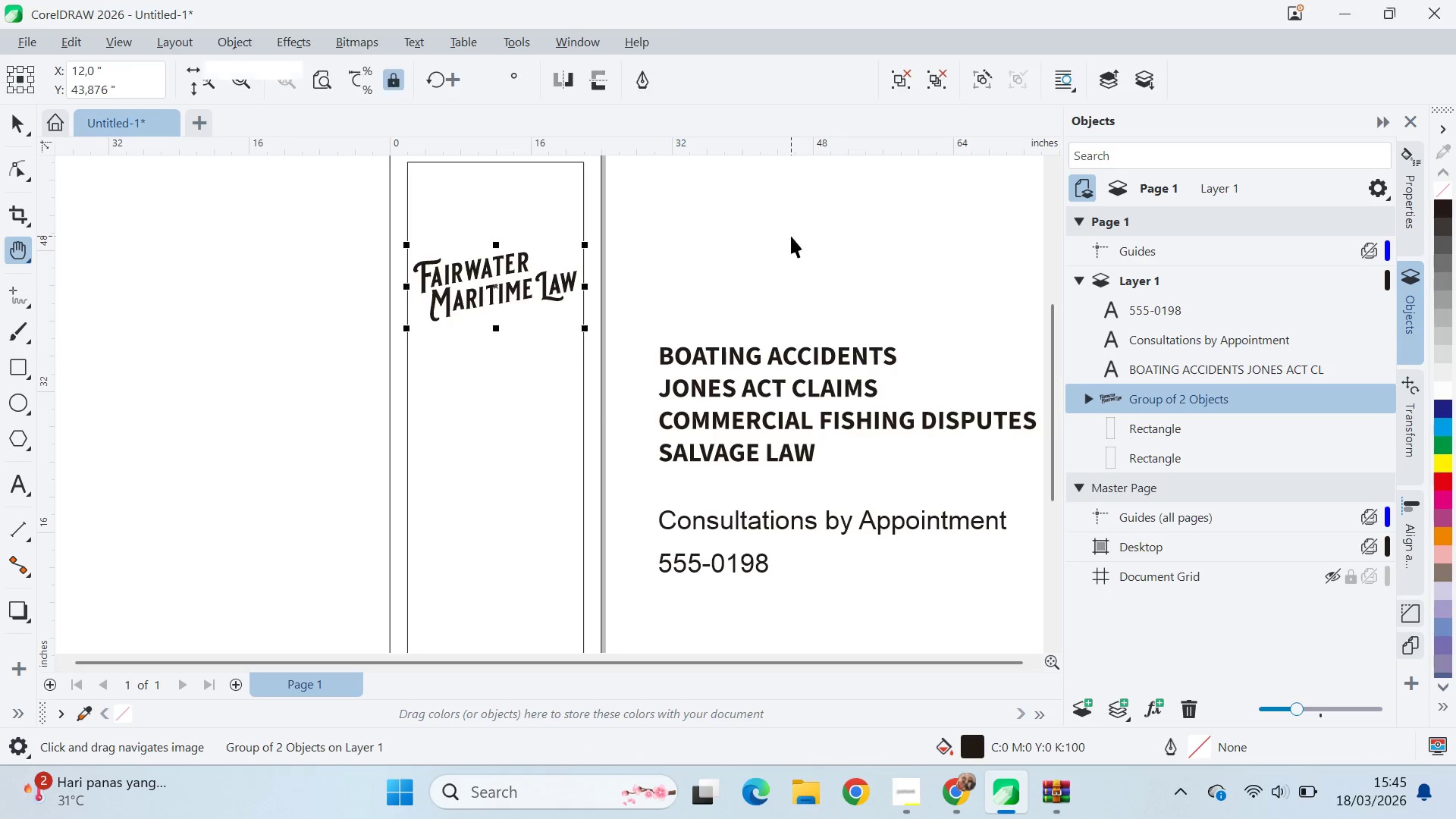 
scroll: coordinate [773, 348], scroll_direction: none, amount: 0.0
 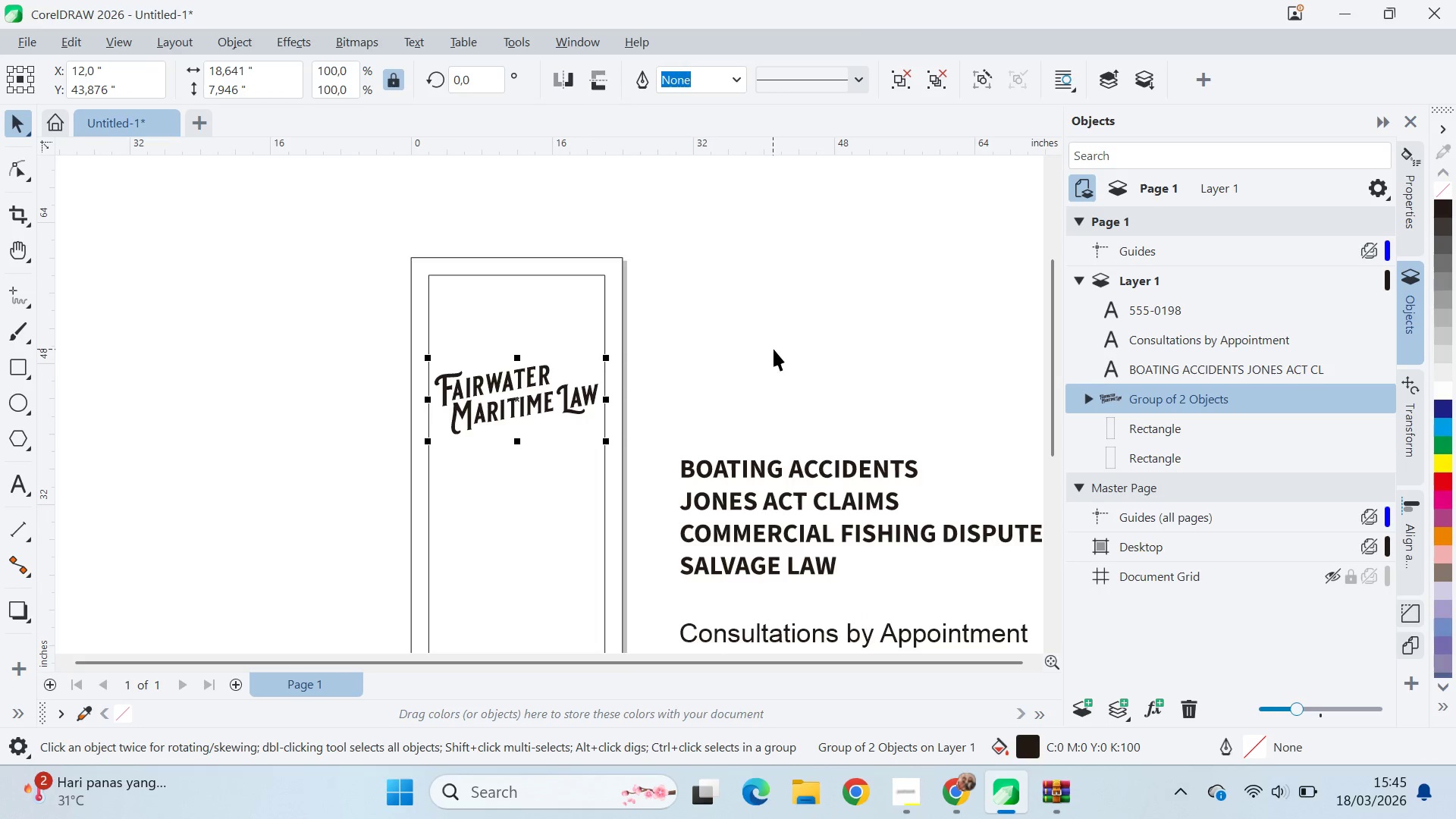 
type(vq)
 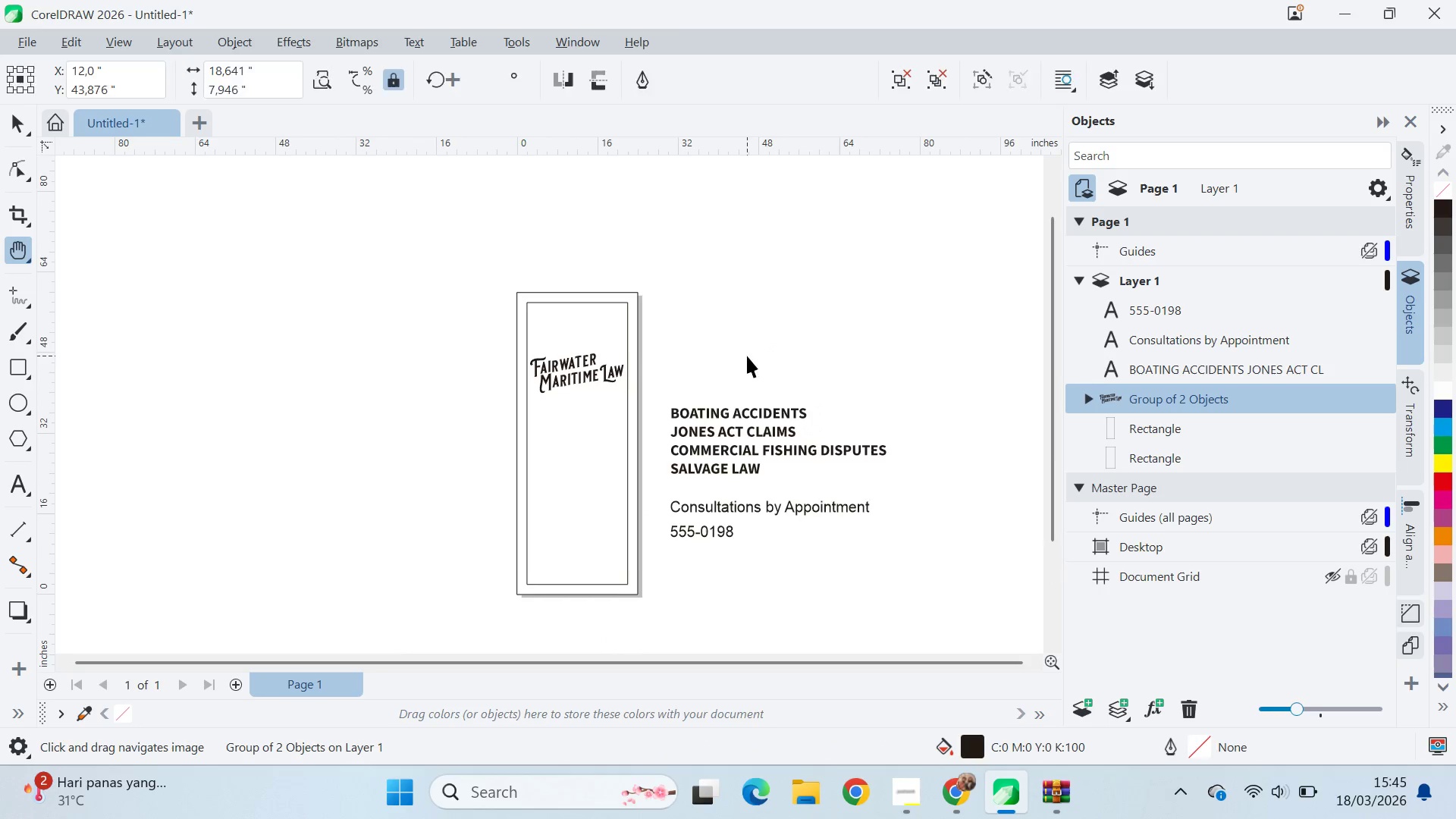 
left_click_drag(start_coordinate=[783, 275], to_coordinate=[747, 356])
 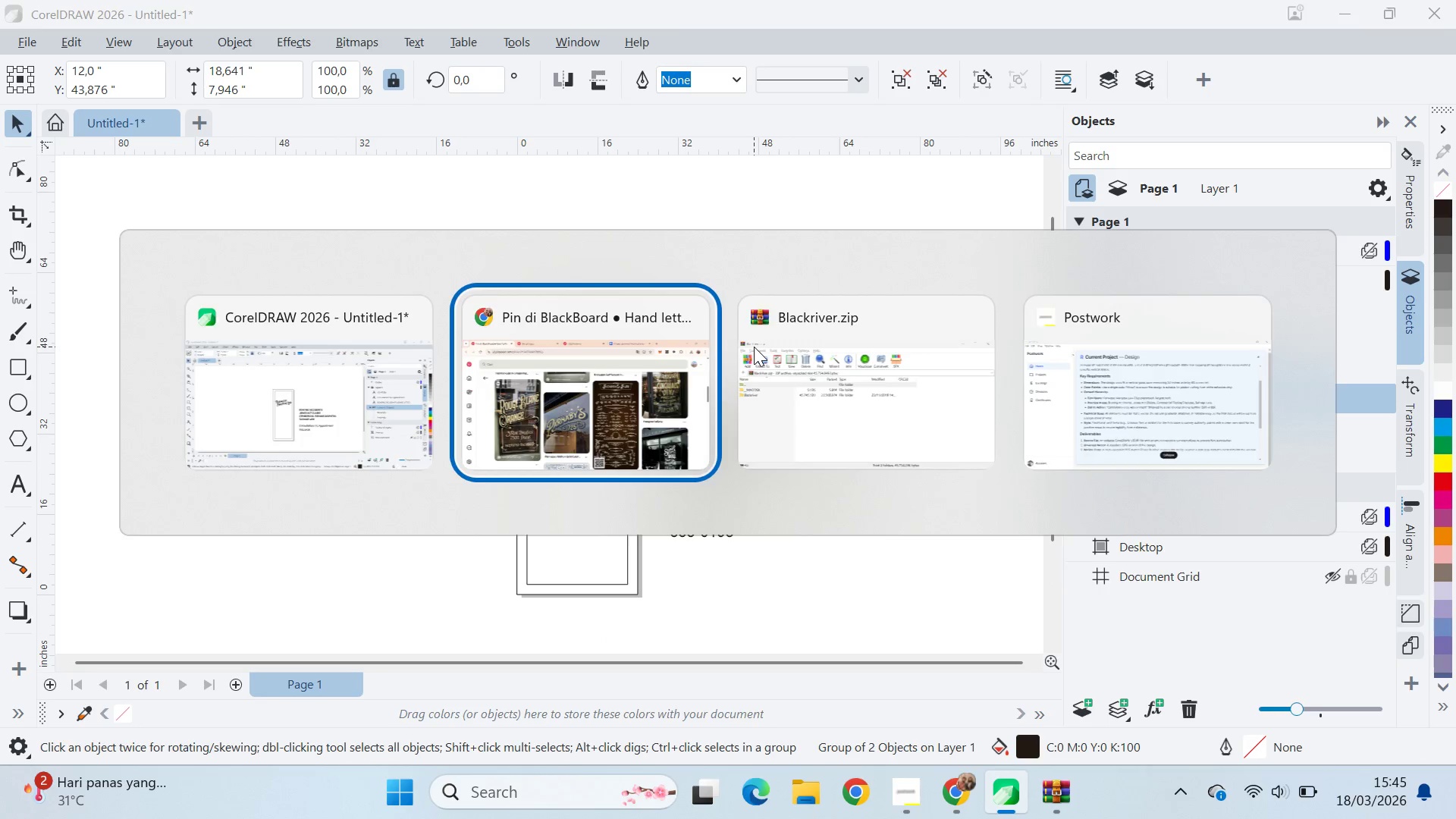 
scroll: coordinate [770, 303], scroll_direction: down, amount: 4.0
 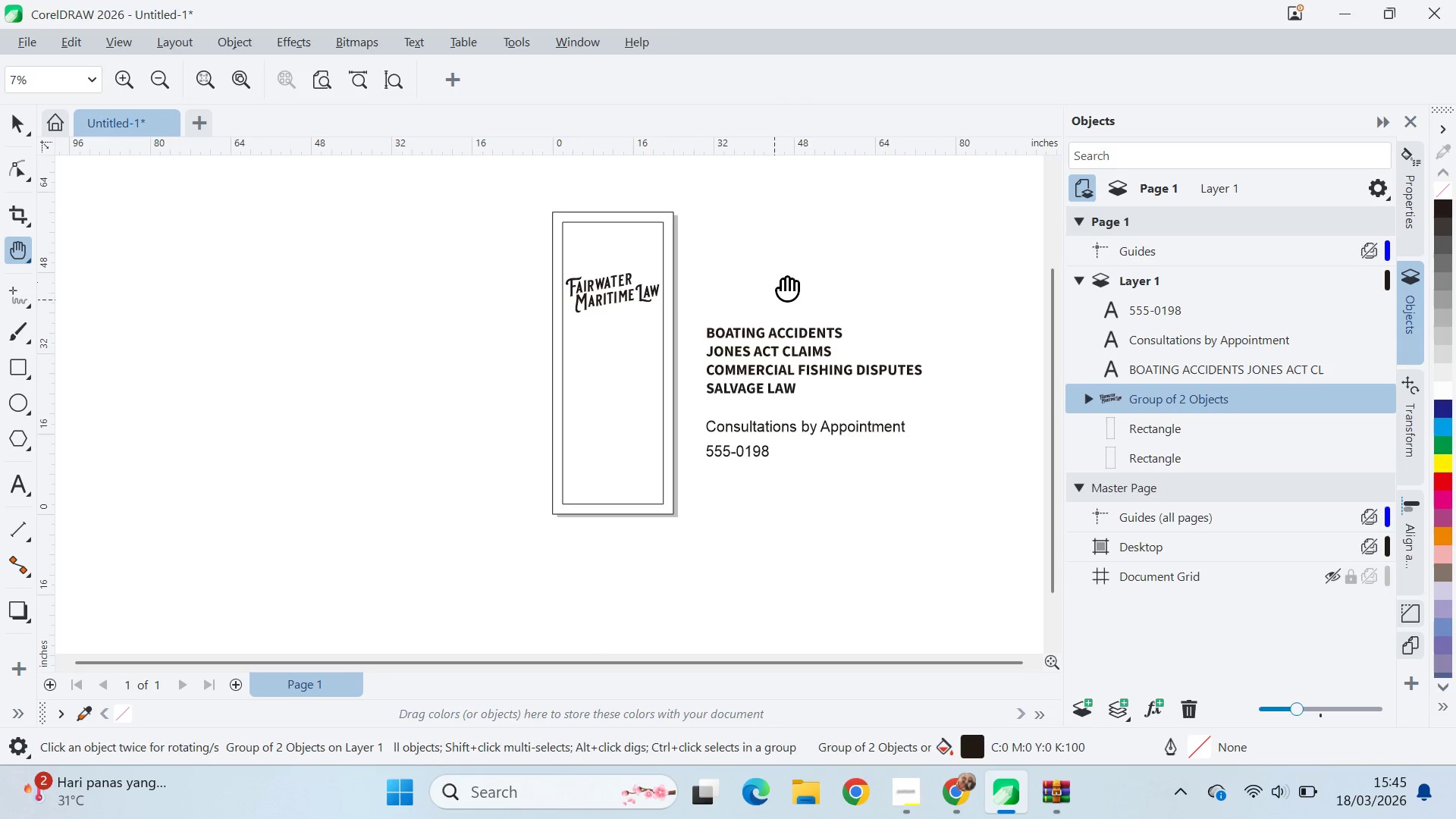 
key(V)
 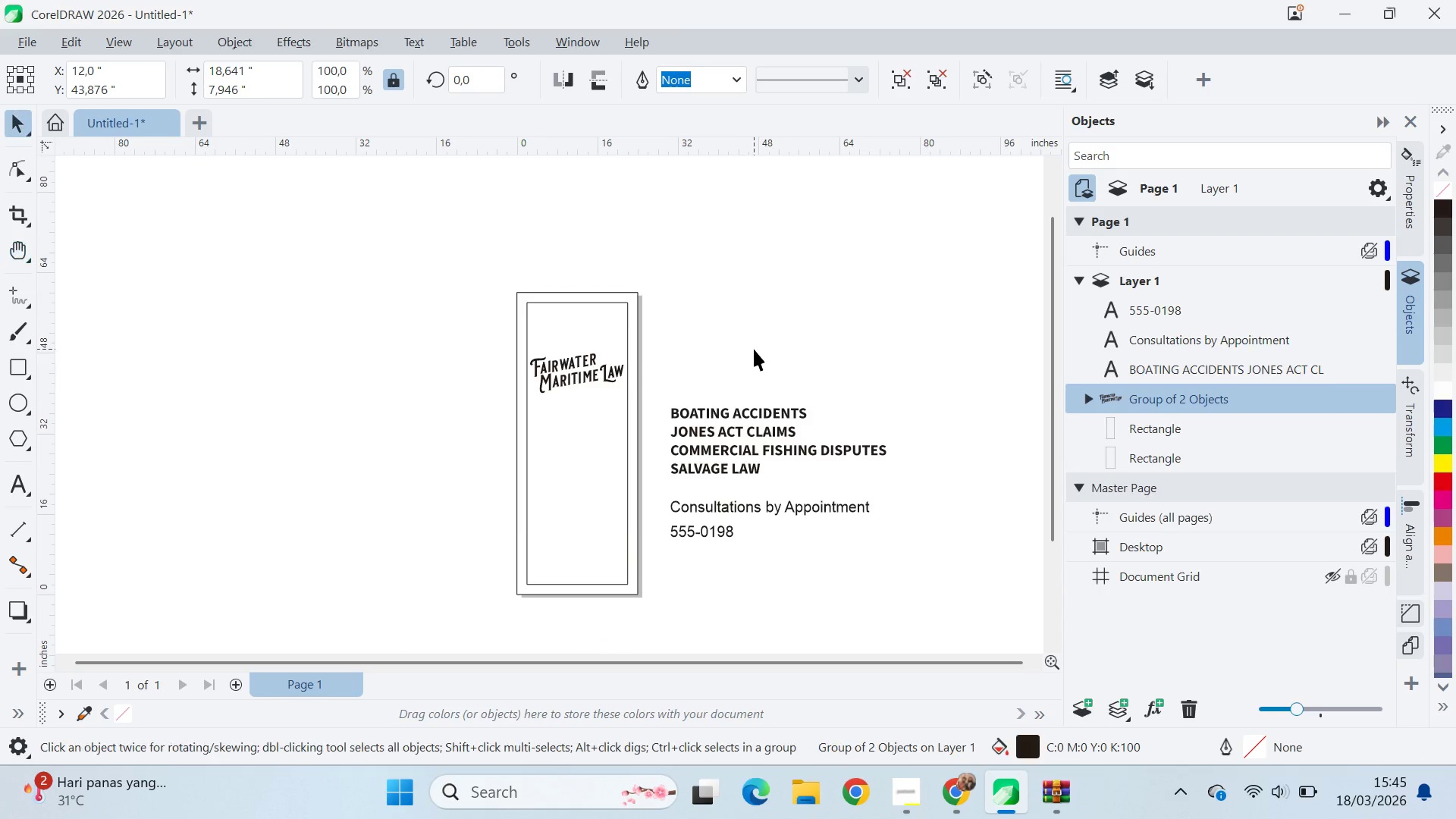 
key(Alt+Tab)
 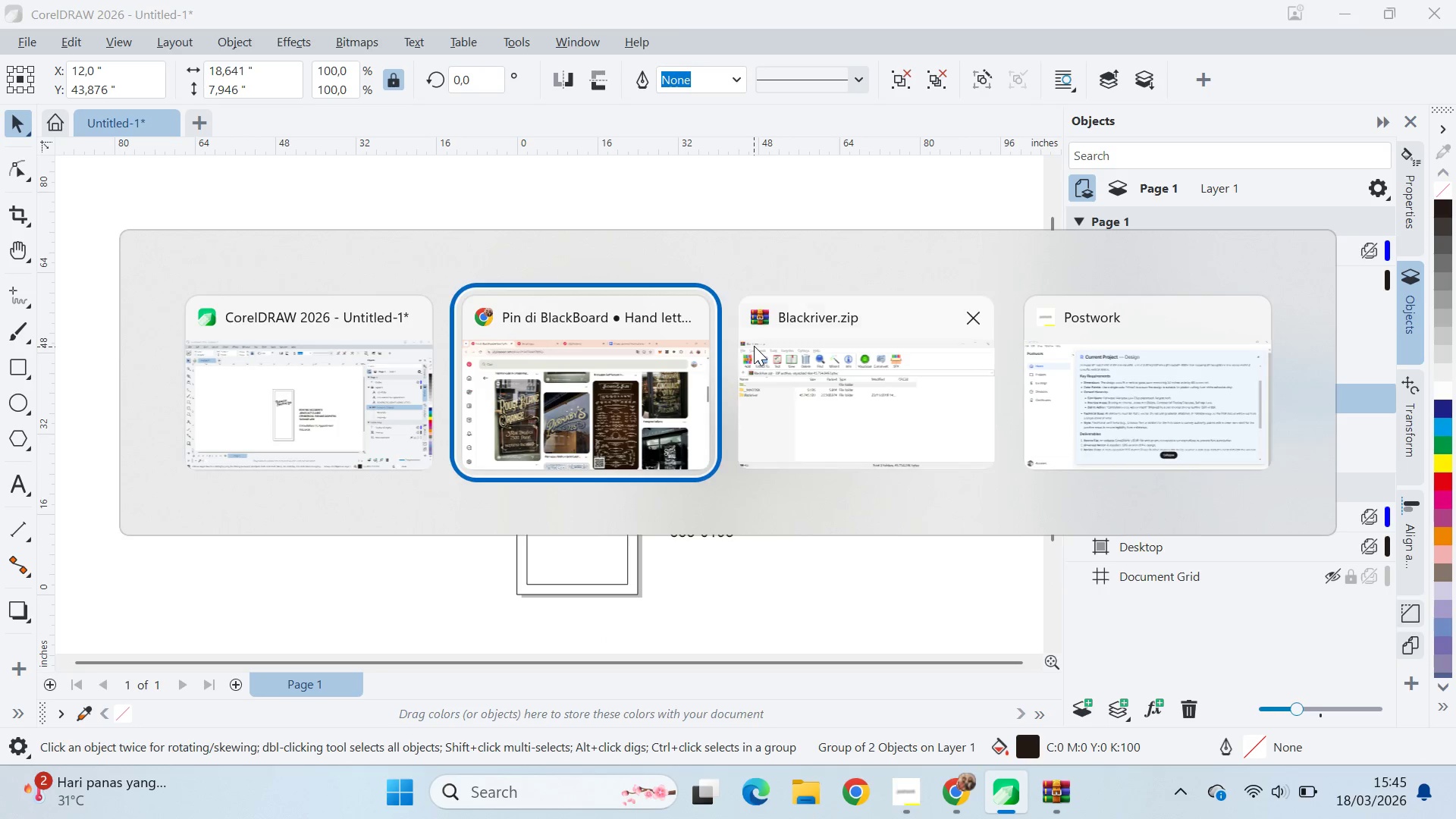 
key(Alt+Tab)
 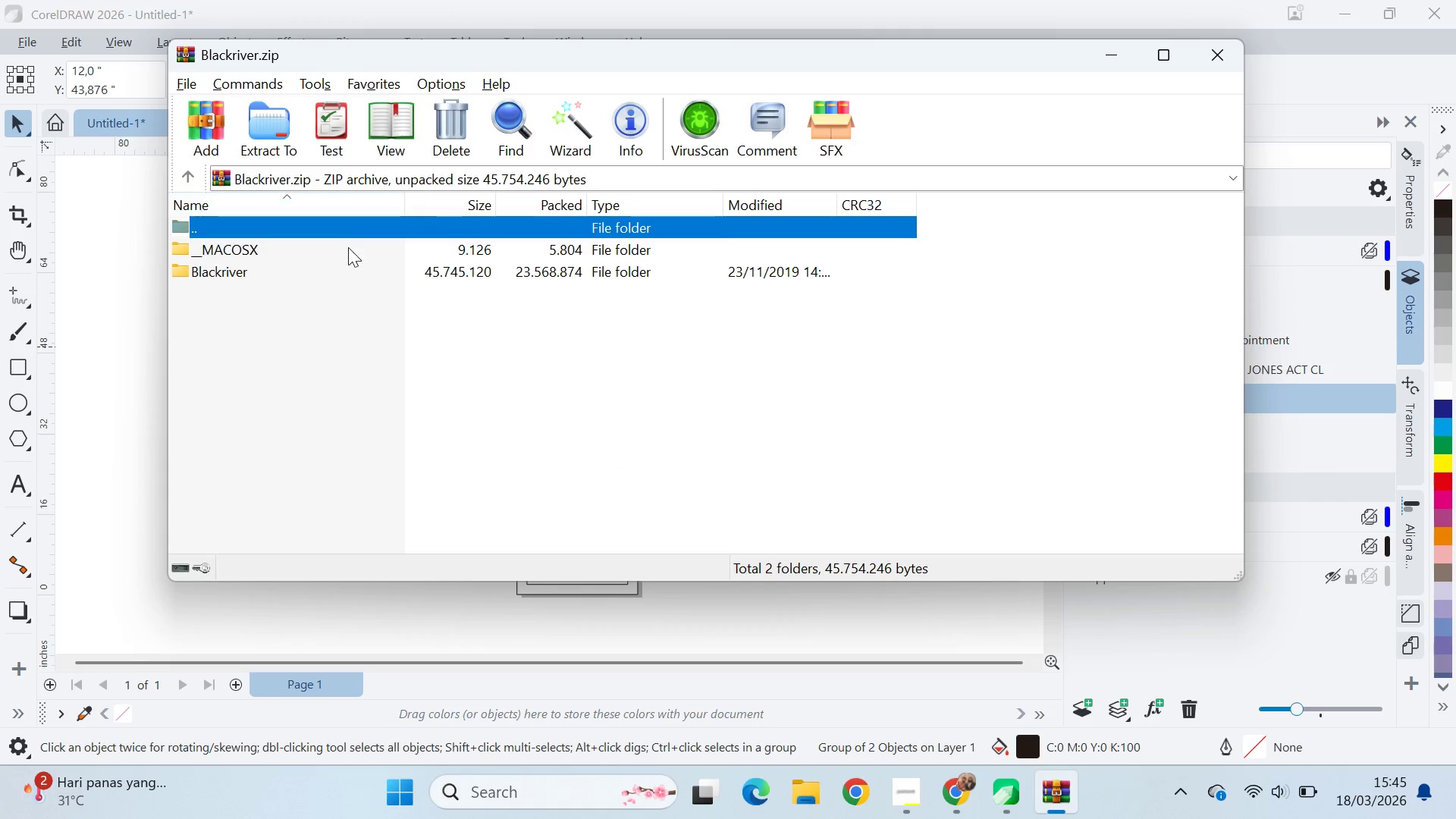 
left_click([334, 276])
 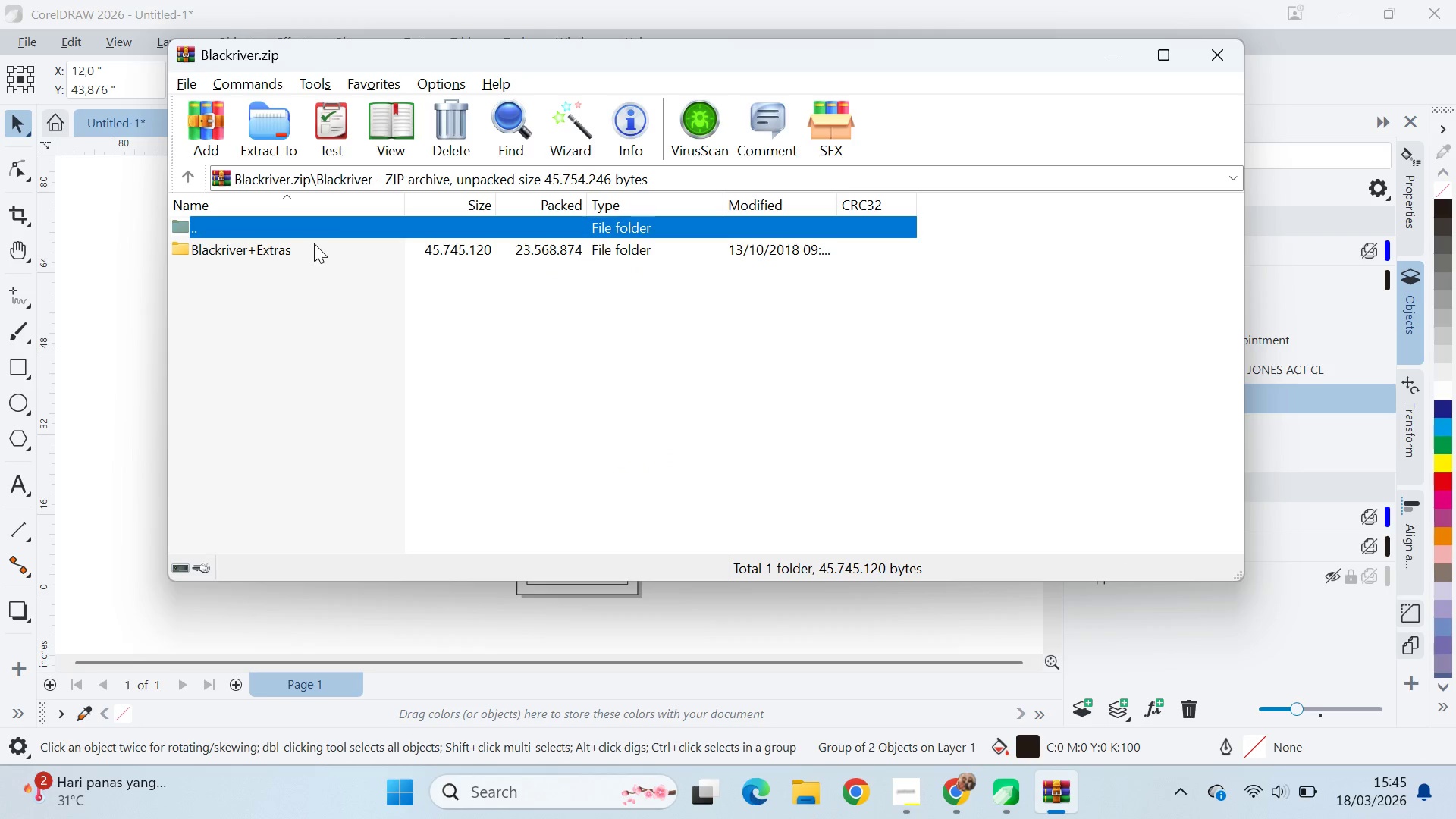 
left_click([314, 241])
 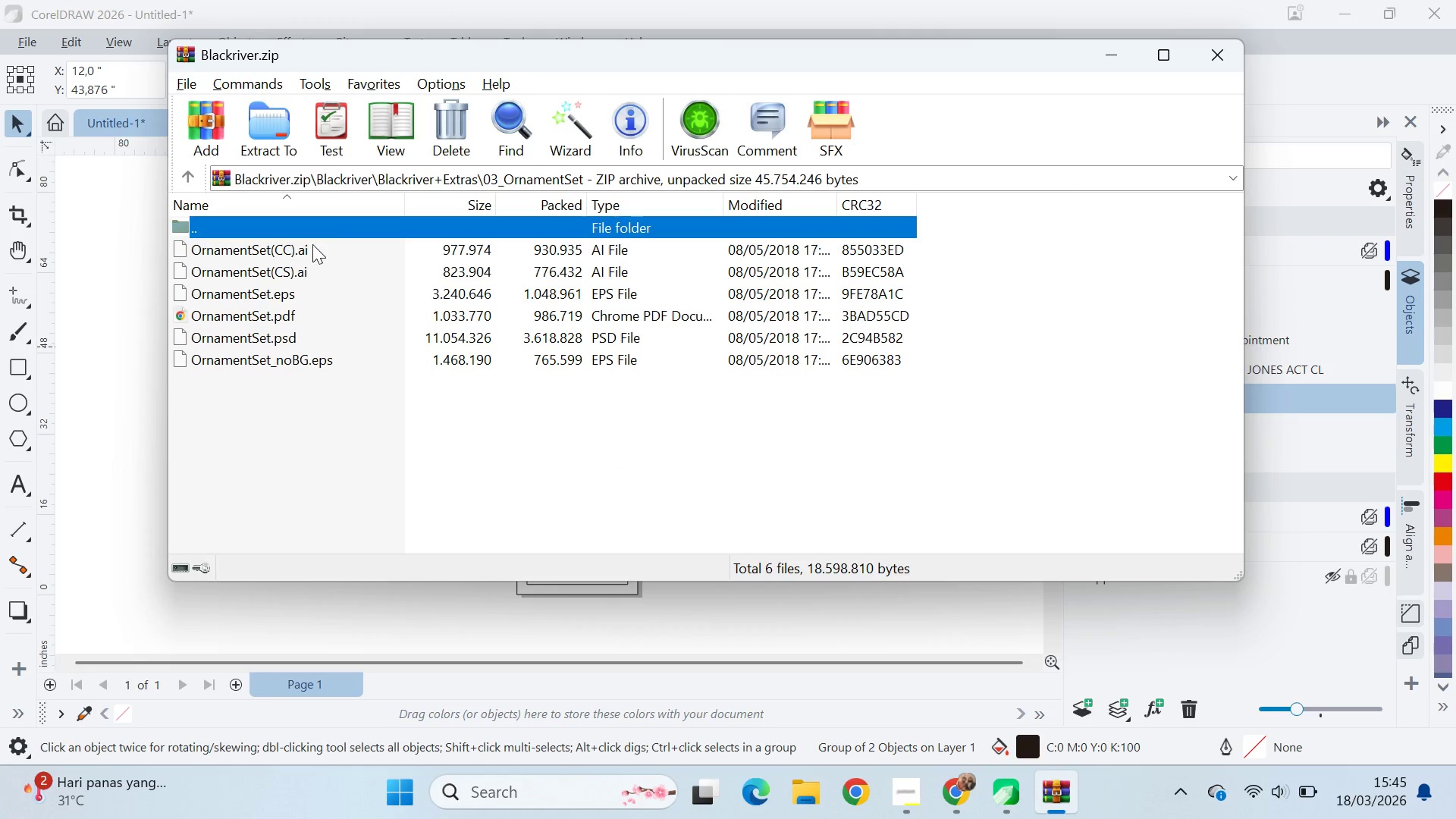 
left_click_drag(start_coordinate=[403, 49], to_coordinate=[721, 78])
 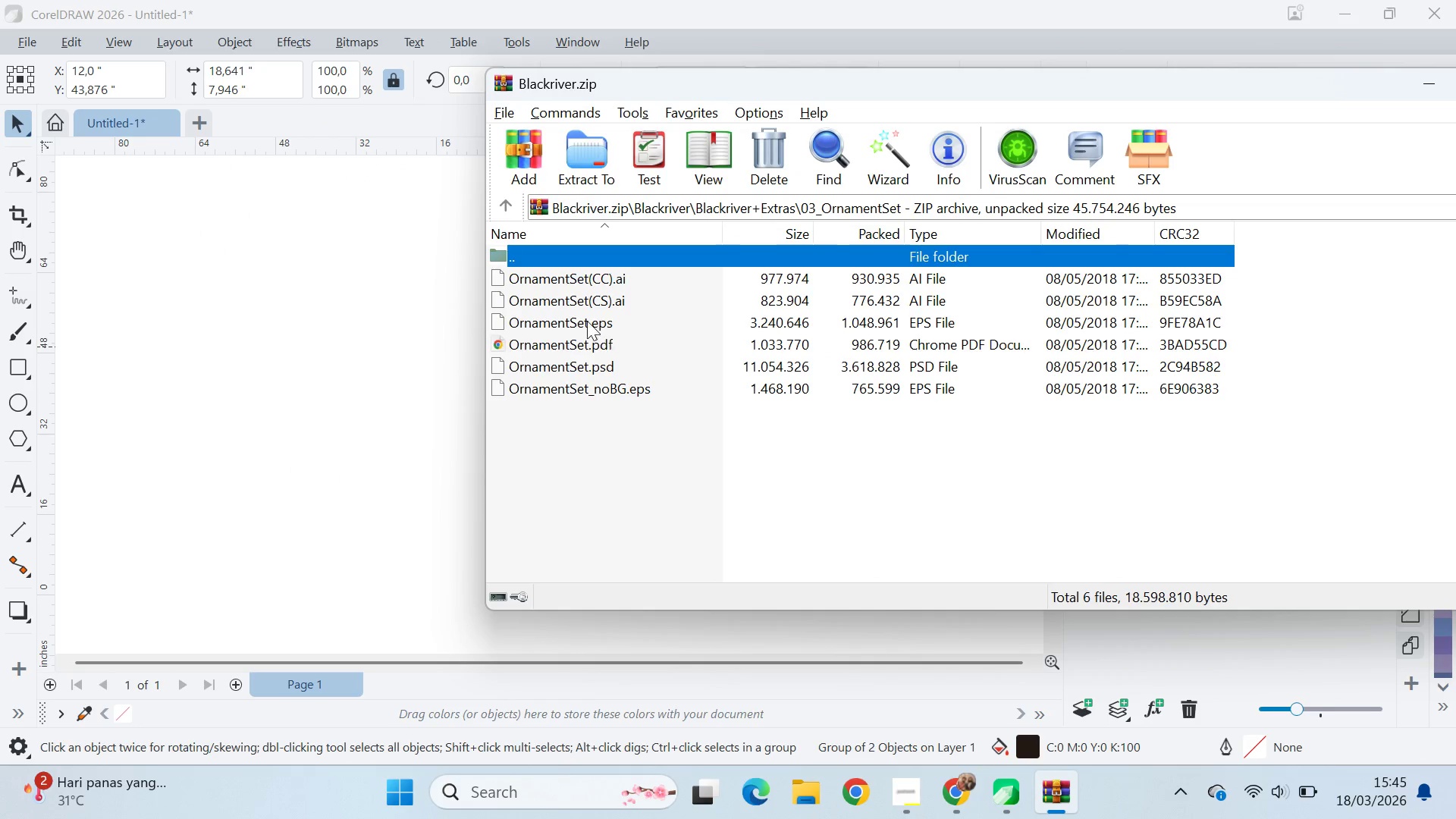 
left_click_drag(start_coordinate=[570, 325], to_coordinate=[115, 350])
 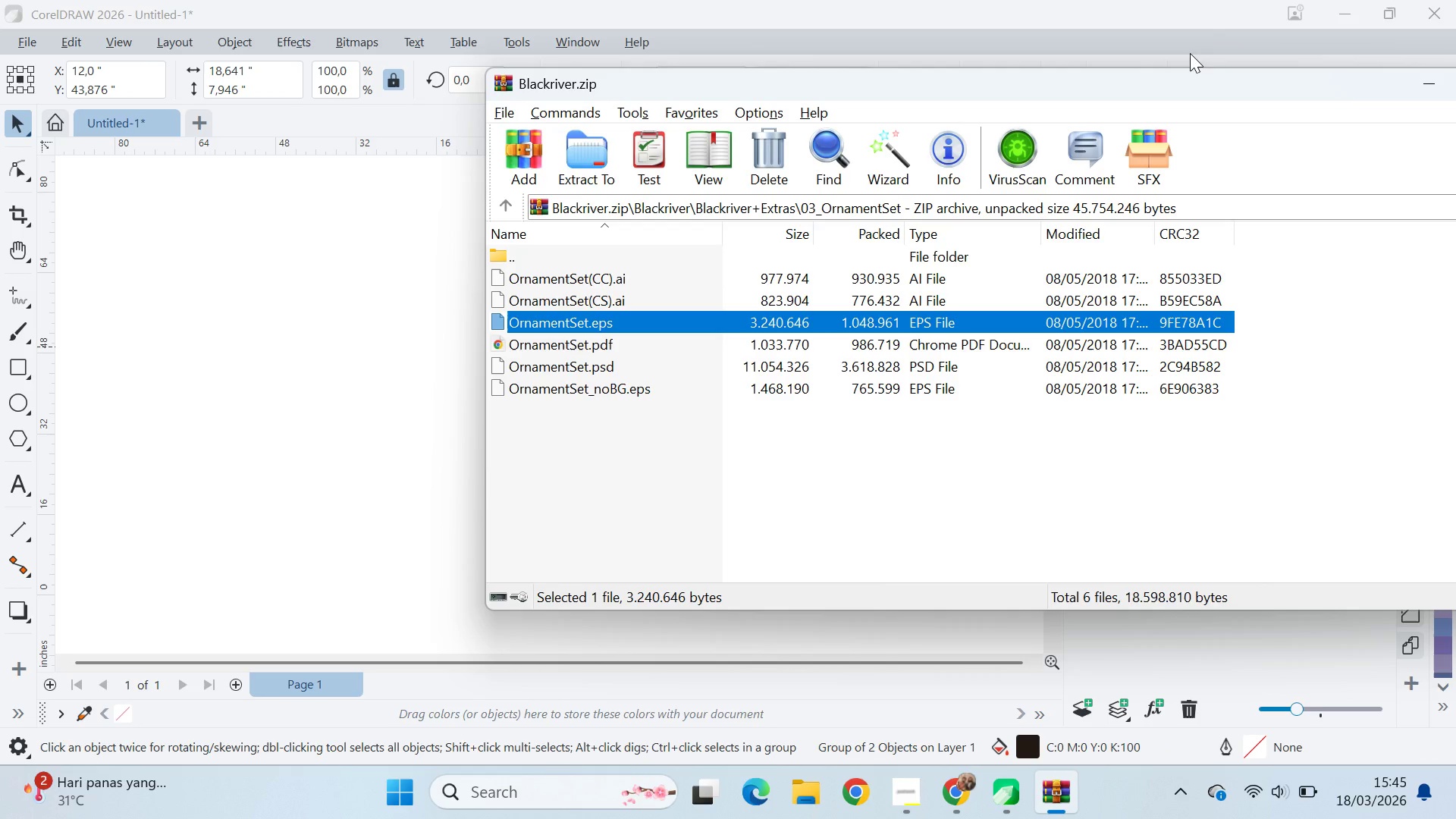 
key(Alt+Tab)
 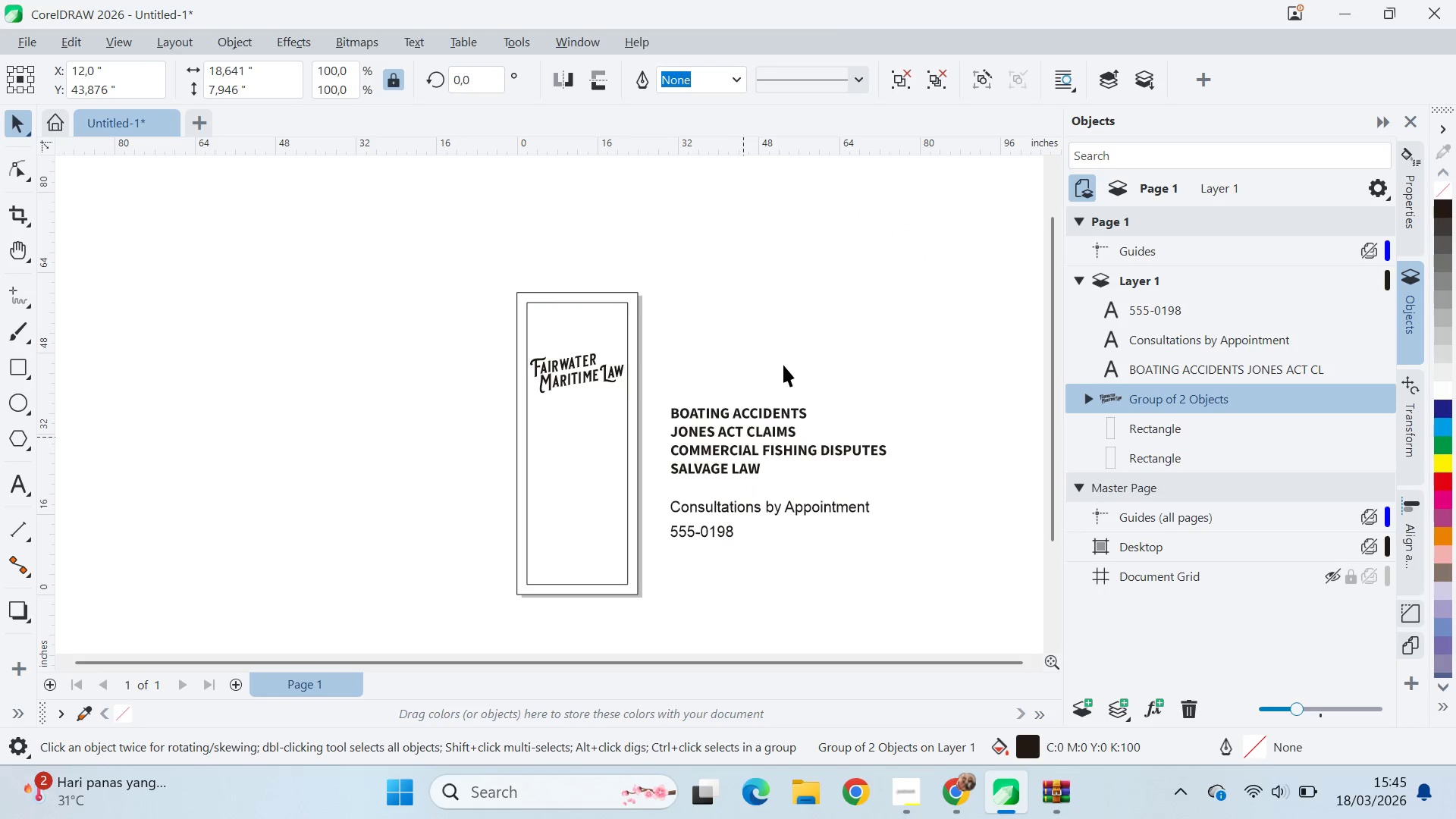 
key(Alt+Tab)
 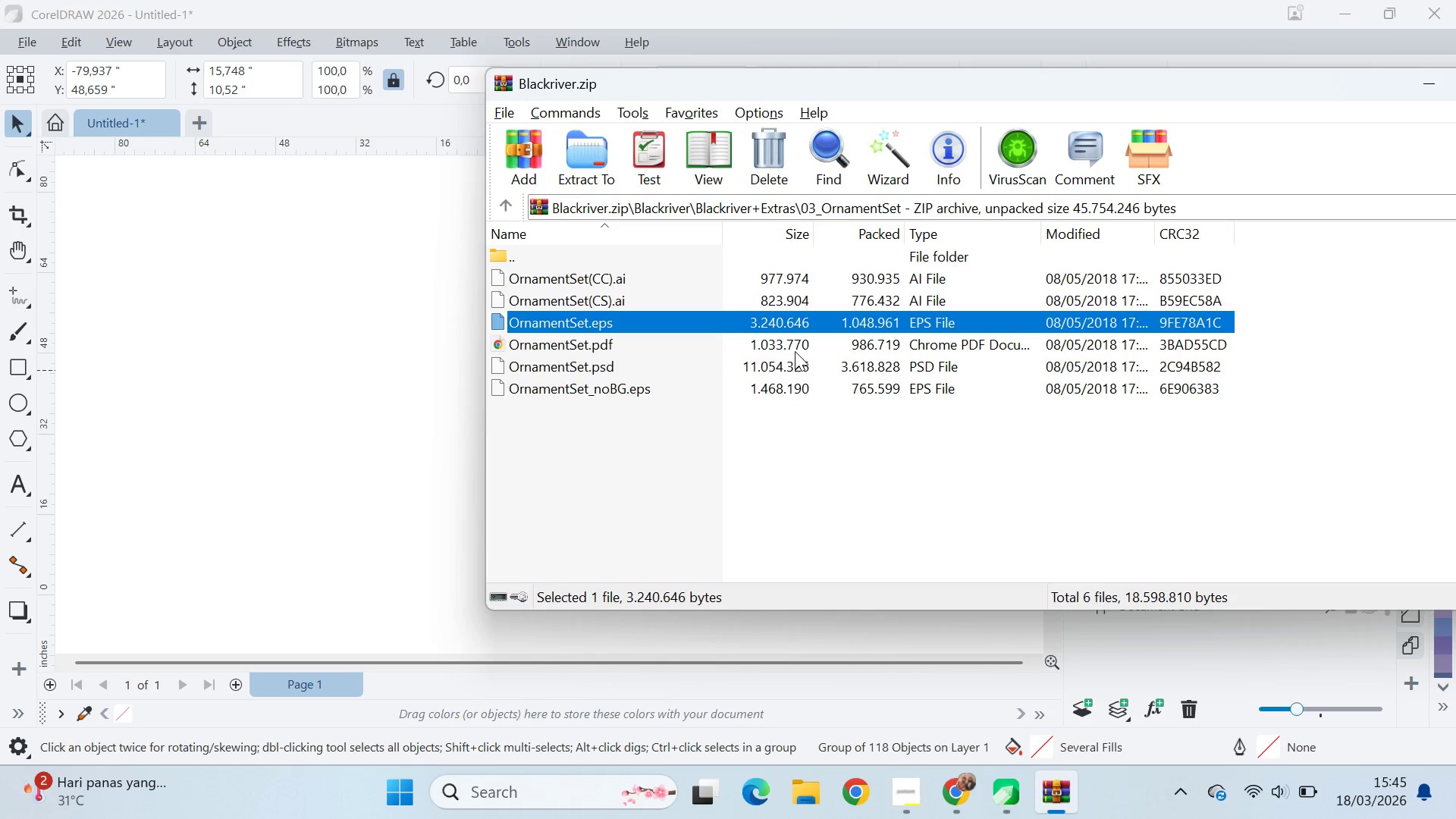 
key(Alt+AltLeft)
 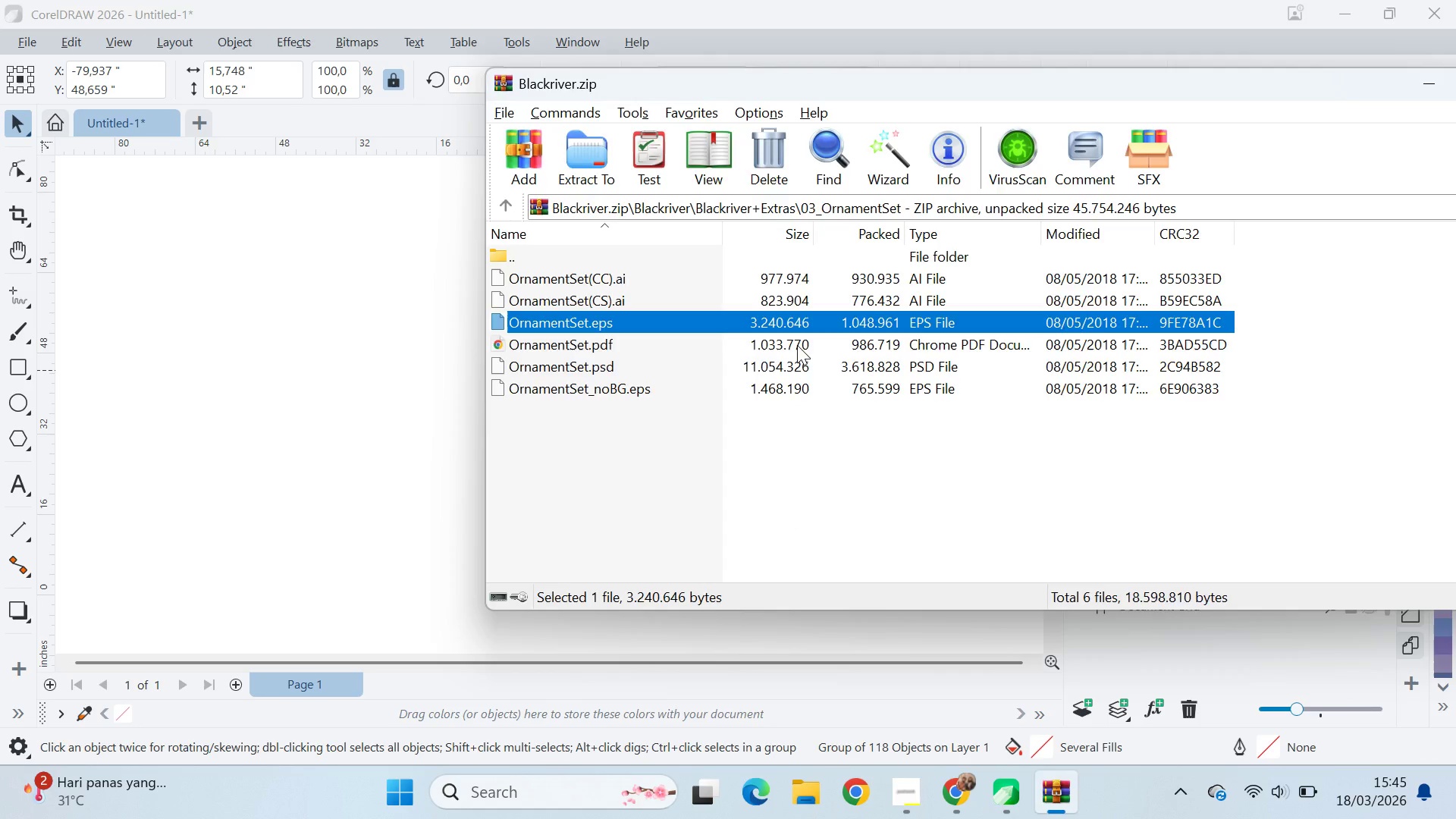 
key(Alt+Tab)
 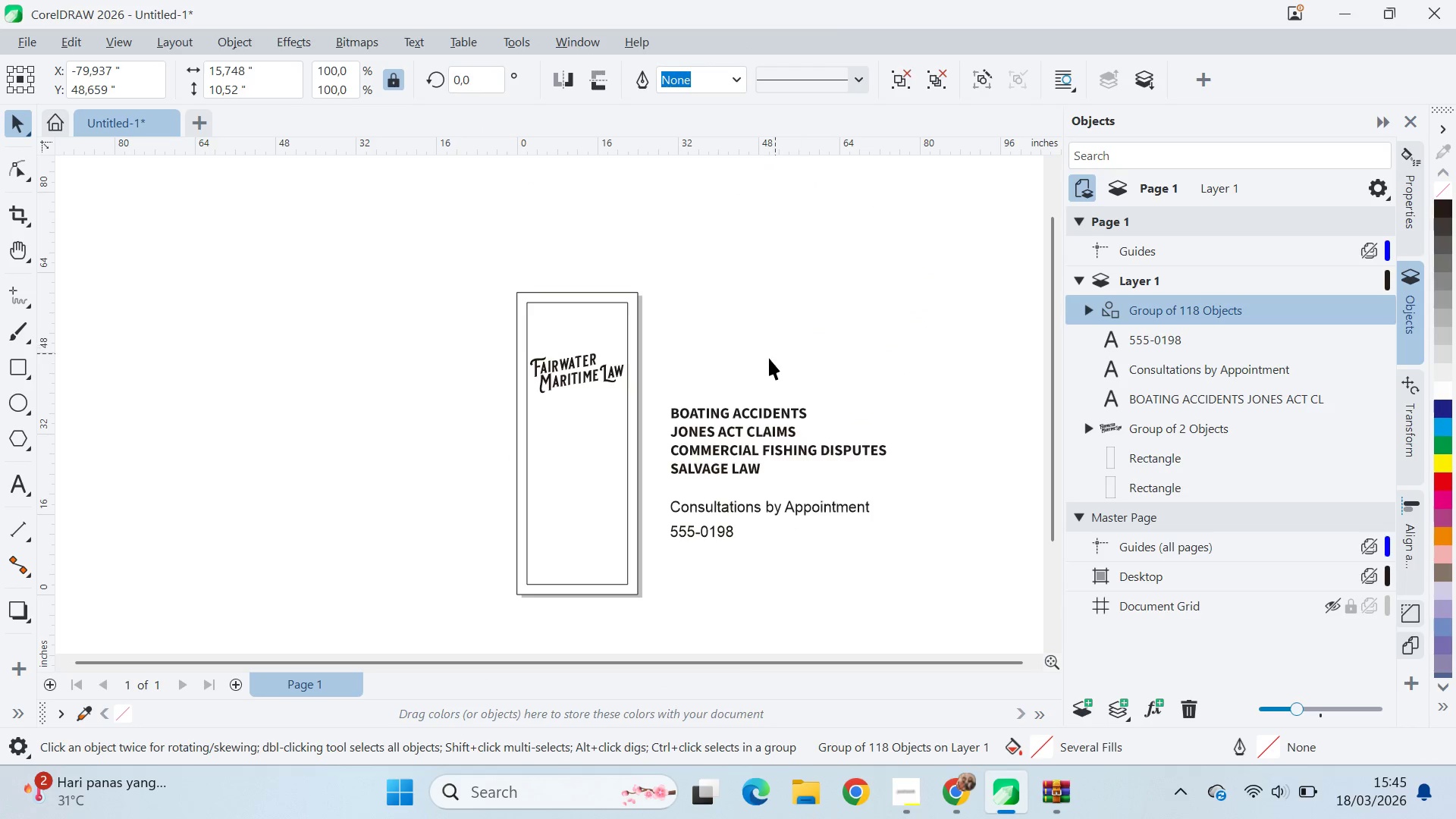 
key(Q)
 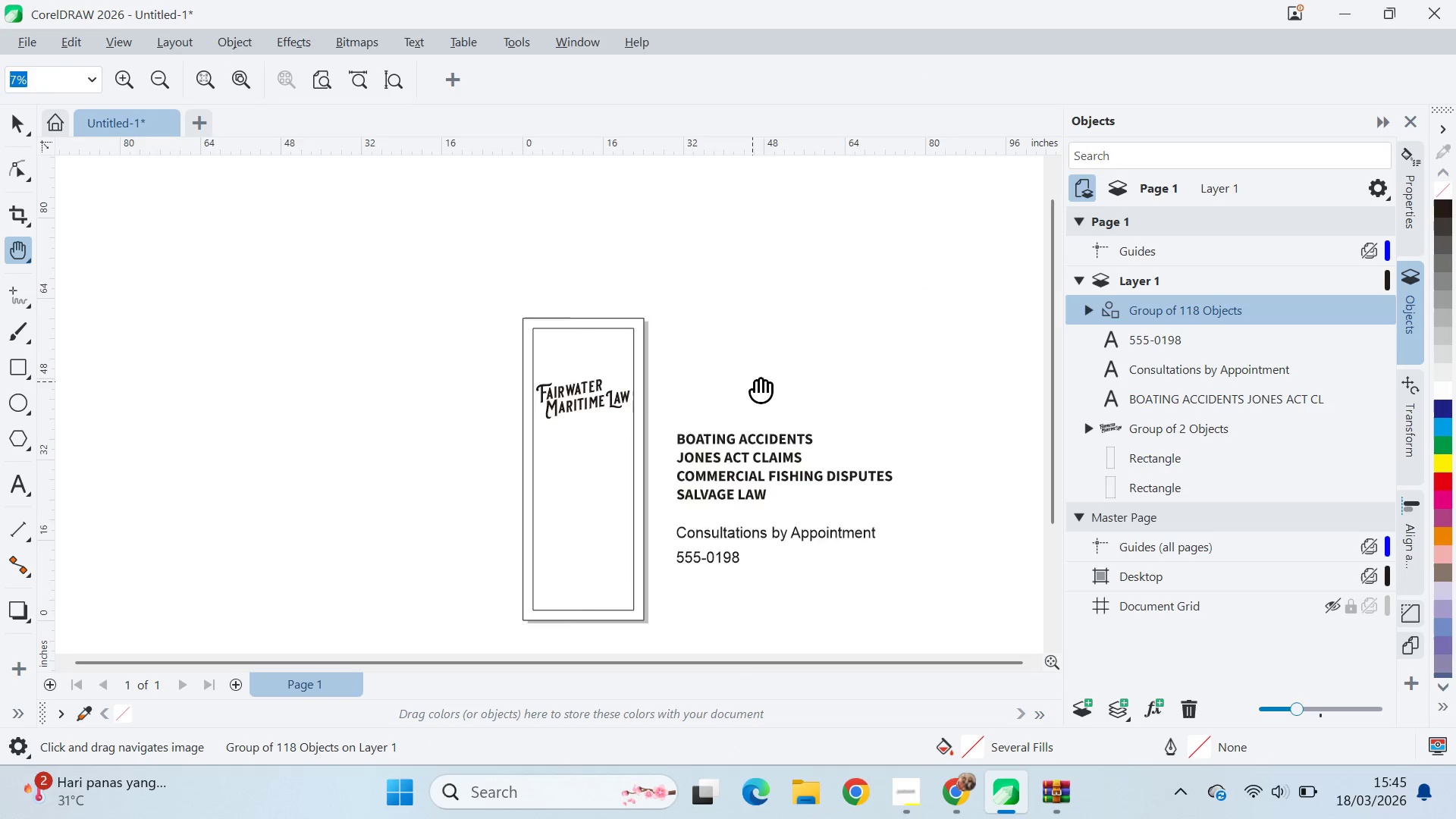 
scroll: coordinate [765, 369], scroll_direction: down, amount: 3.0
 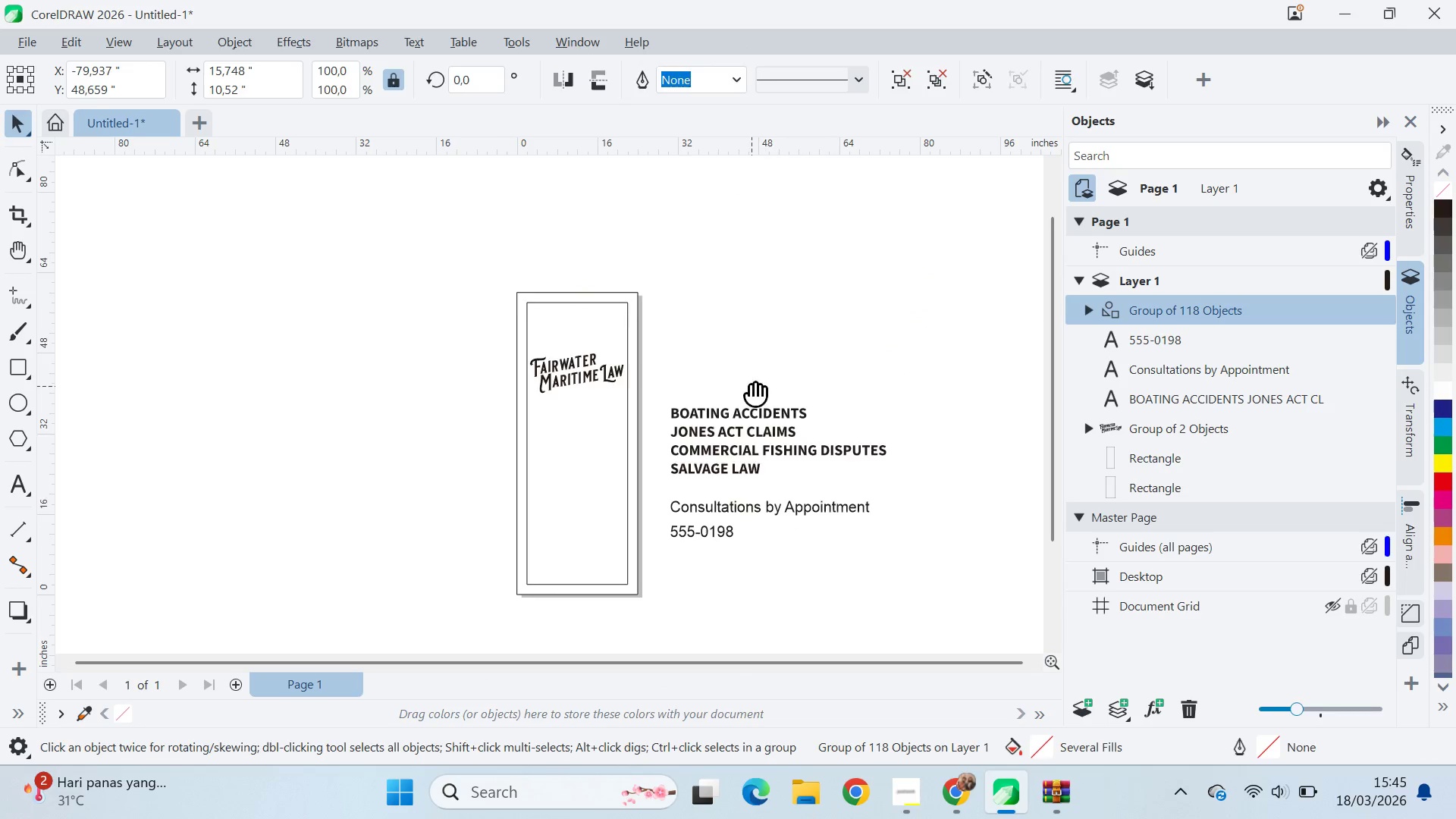 
left_click_drag(start_coordinate=[758, 384], to_coordinate=[857, 355])
 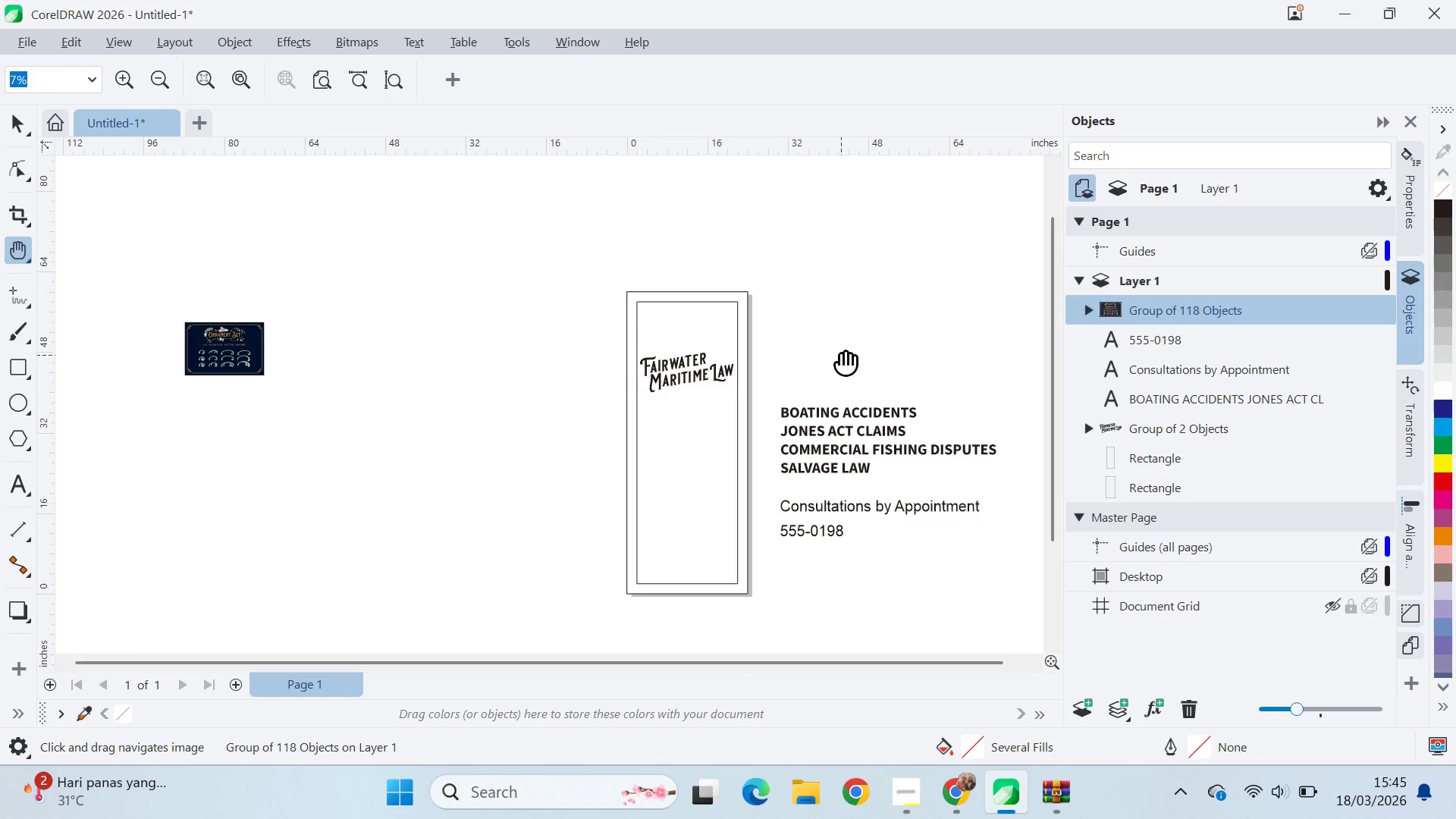 
key(V)
 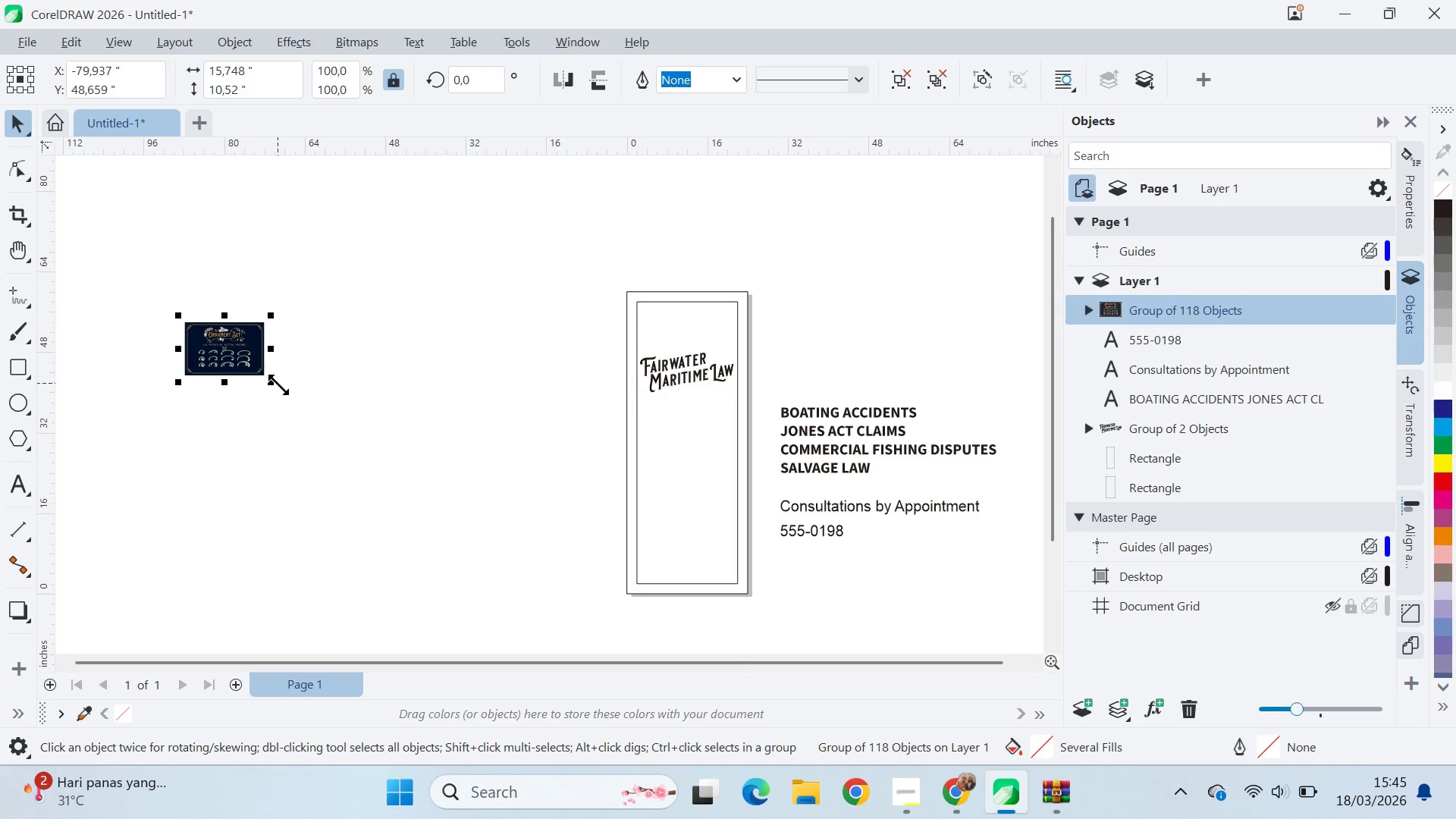 
scroll: coordinate [841, 355], scroll_direction: none, amount: 0.0
 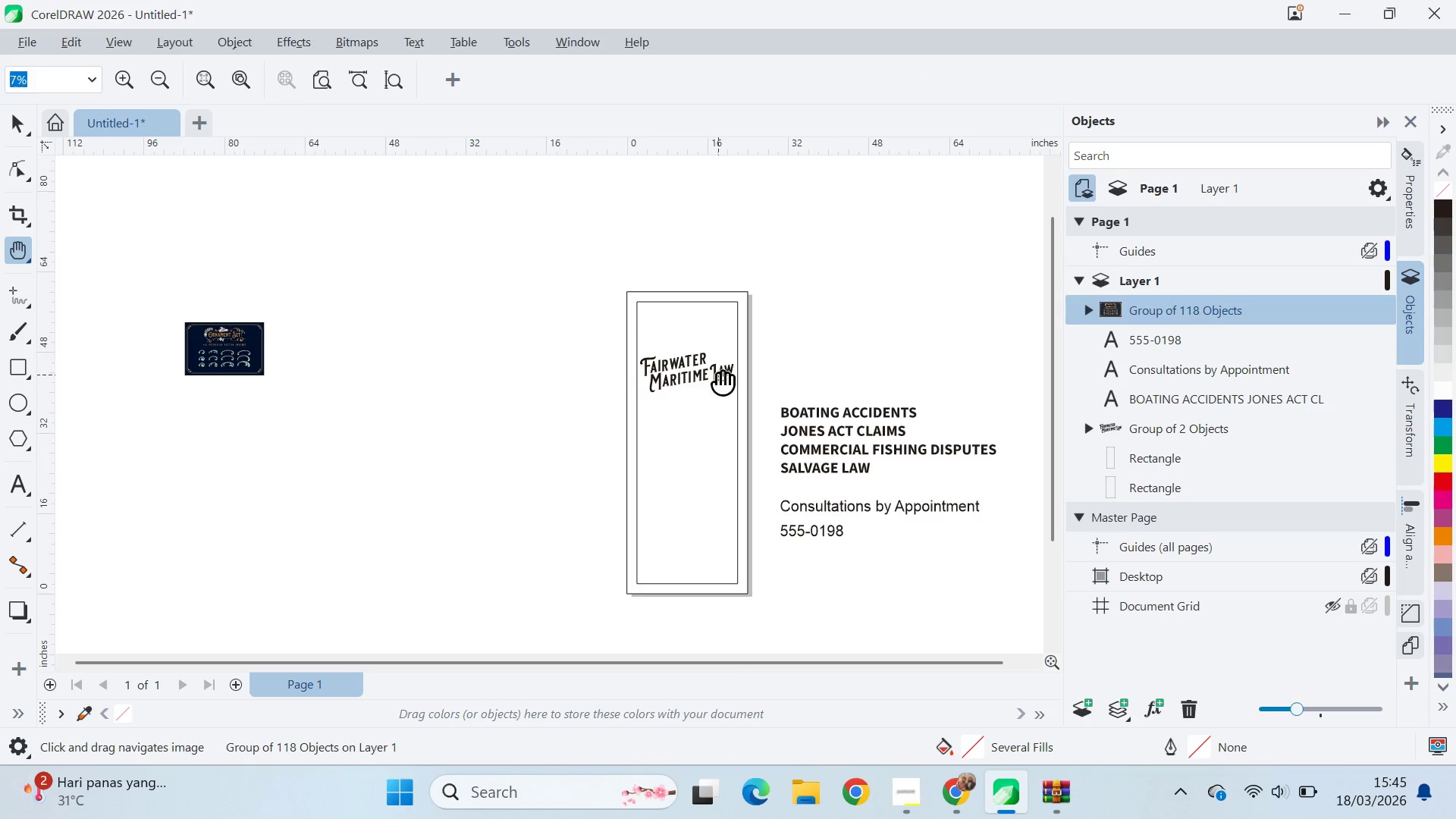 
hold_key(key=ShiftLeft, duration=0.8)
left_click_drag(start_coordinate=[278, 384], to_coordinate=[456, 498])
 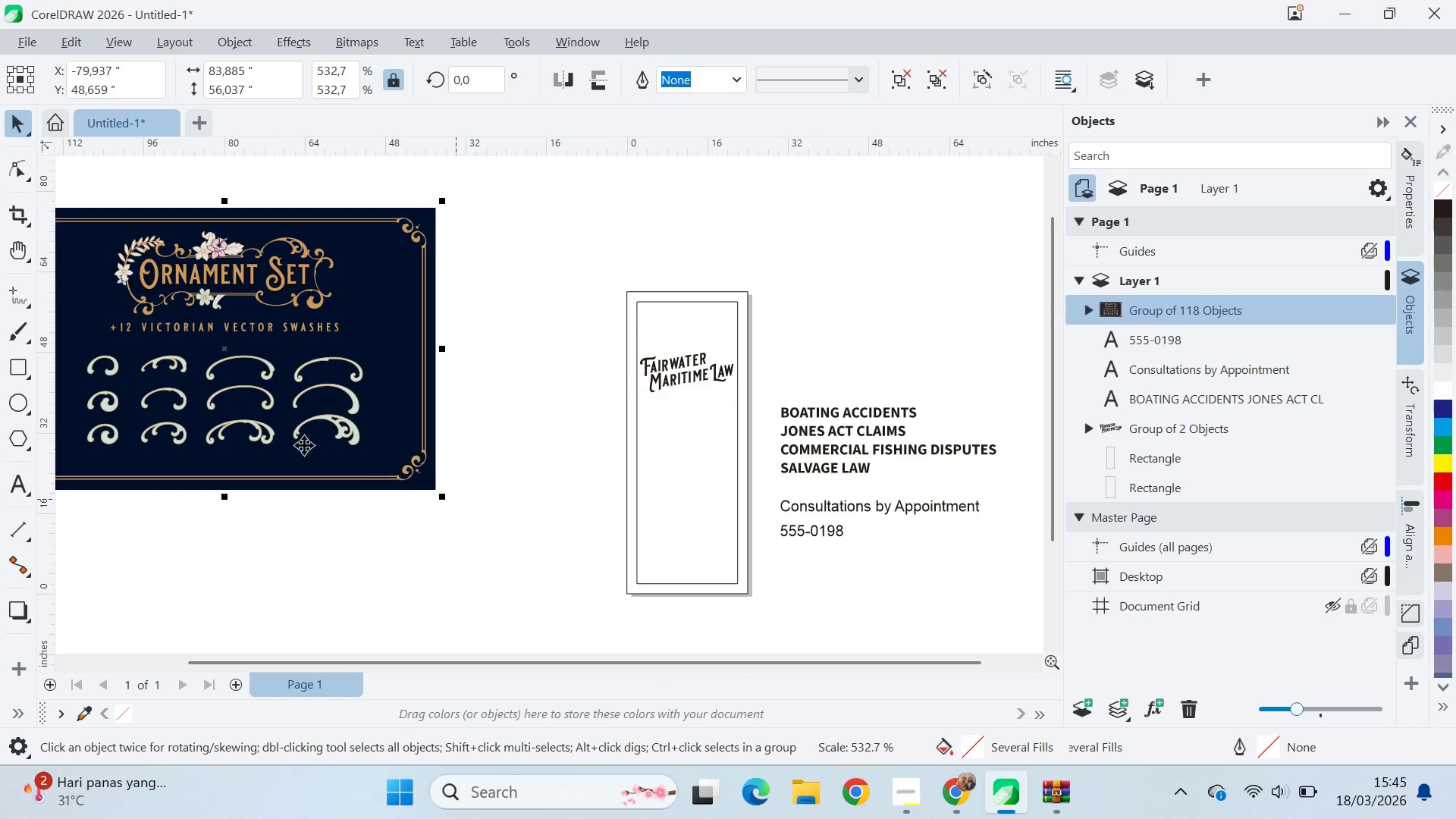 
left_click_drag(start_coordinate=[304, 444], to_coordinate=[443, 503])
 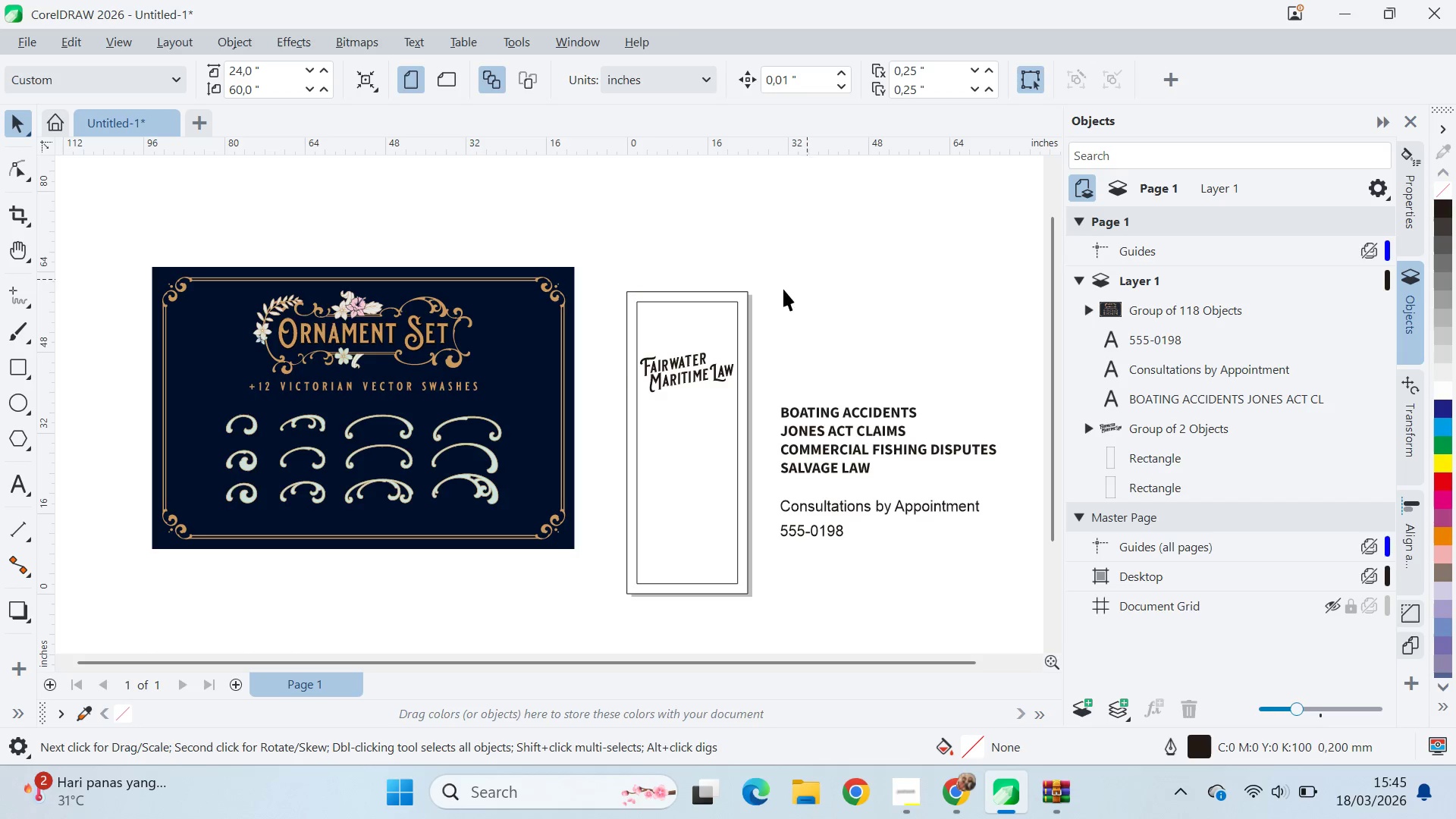 
scroll: coordinate [487, 349], scroll_direction: up, amount: 2.0
 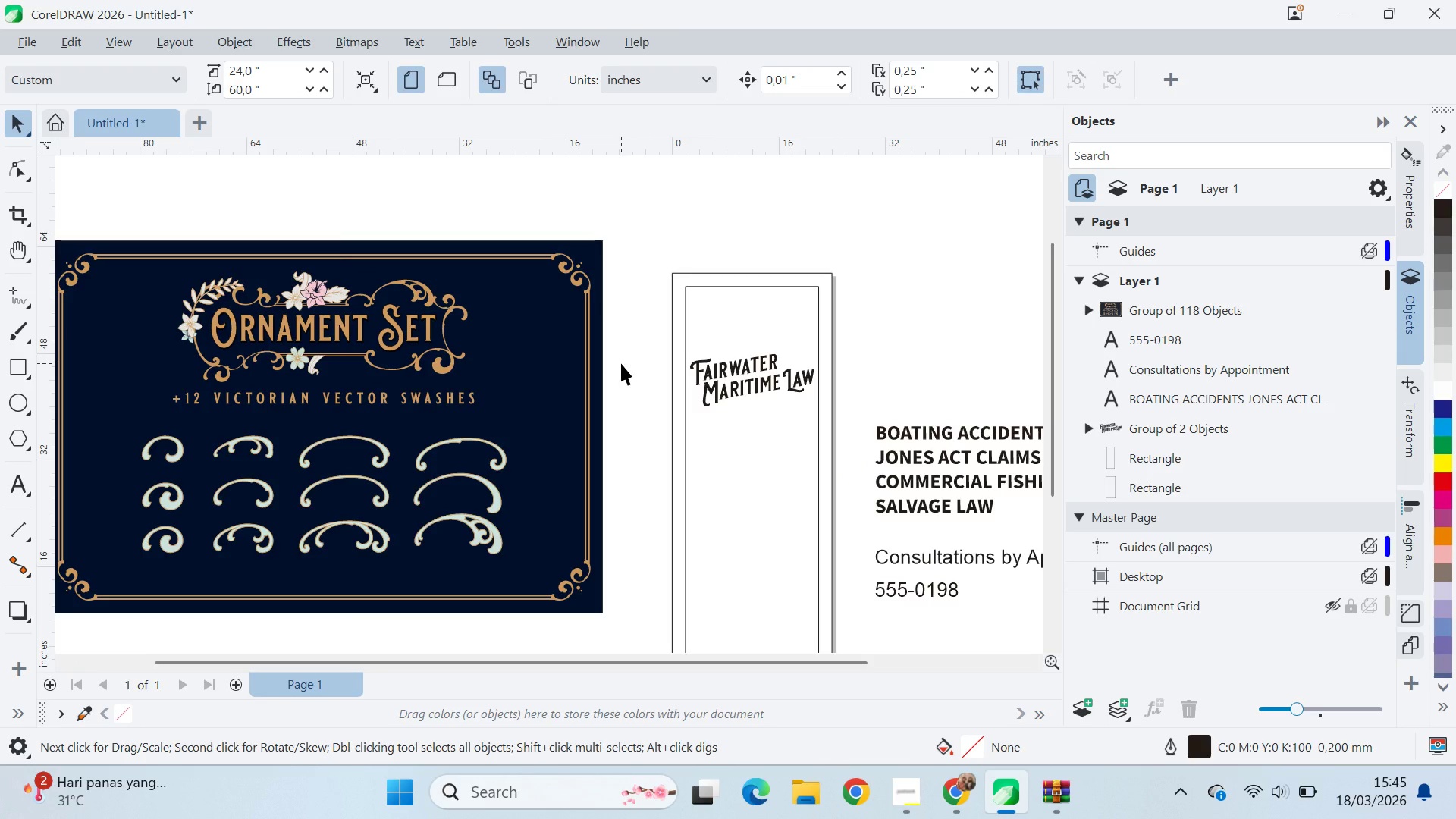 
wait(11.32)
 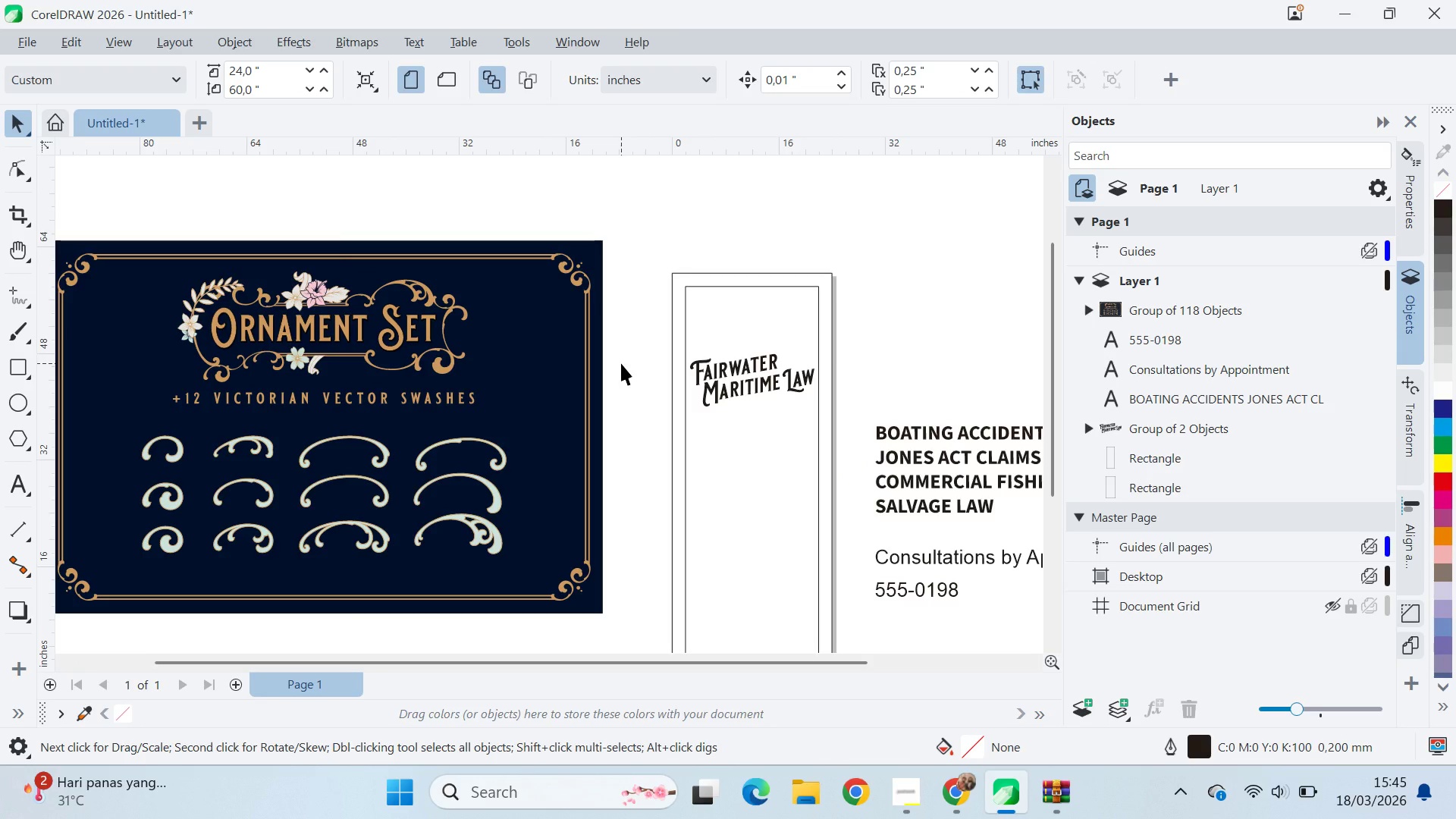 
scroll: coordinate [620, 362], scroll_direction: down, amount: 2.0
 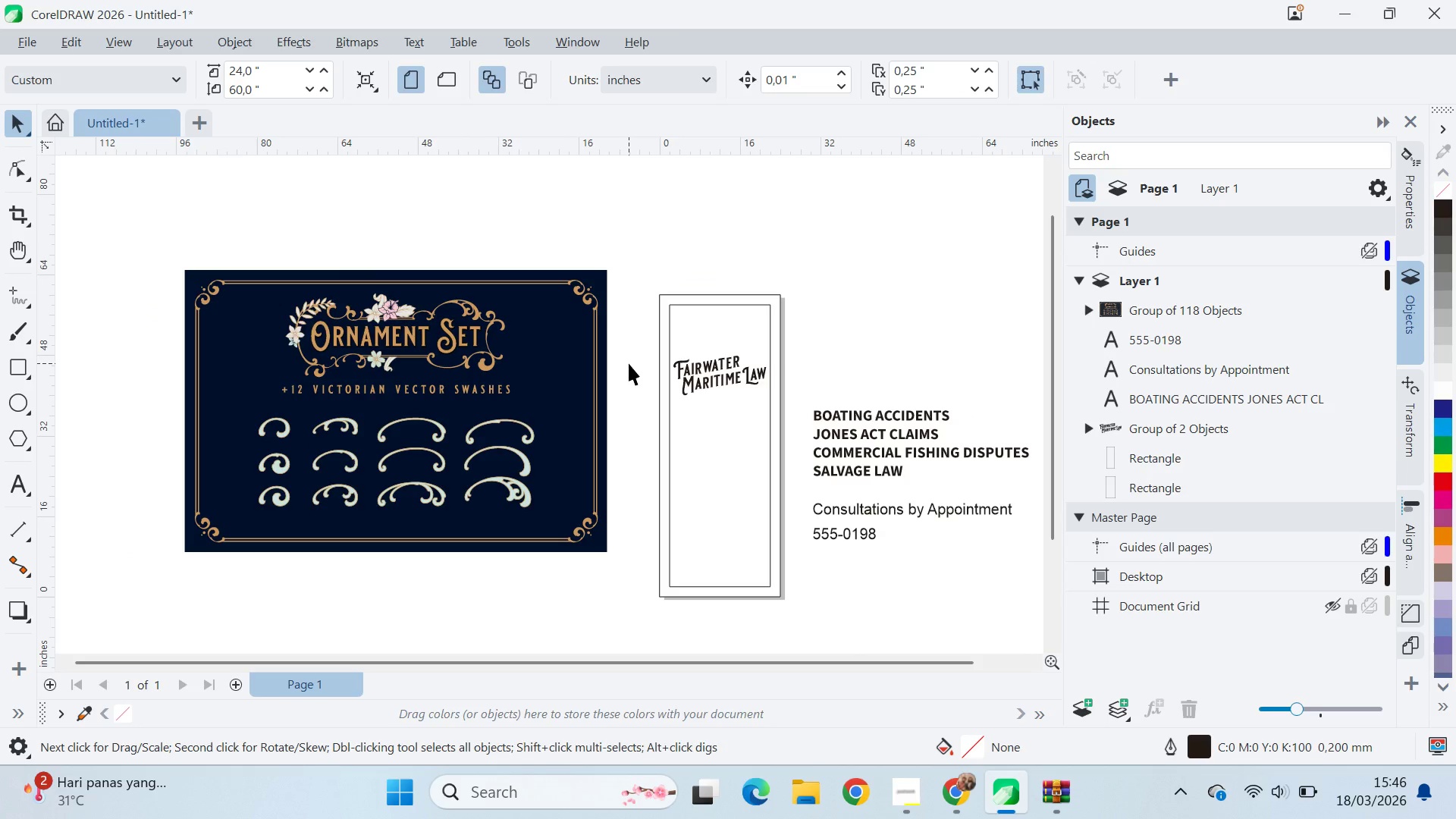 
key(Q)
 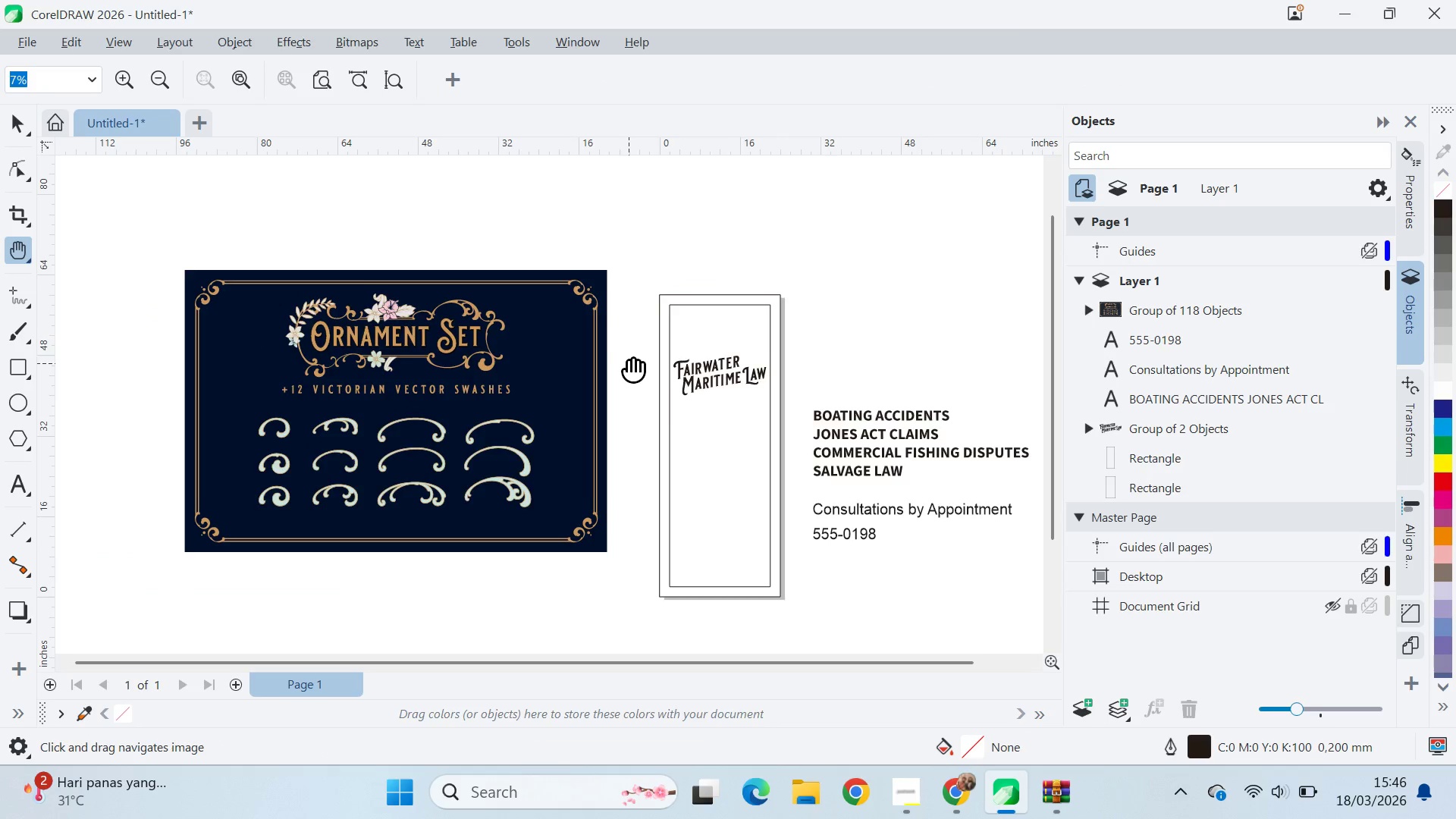 
left_click_drag(start_coordinate=[629, 363], to_coordinate=[606, 333])
 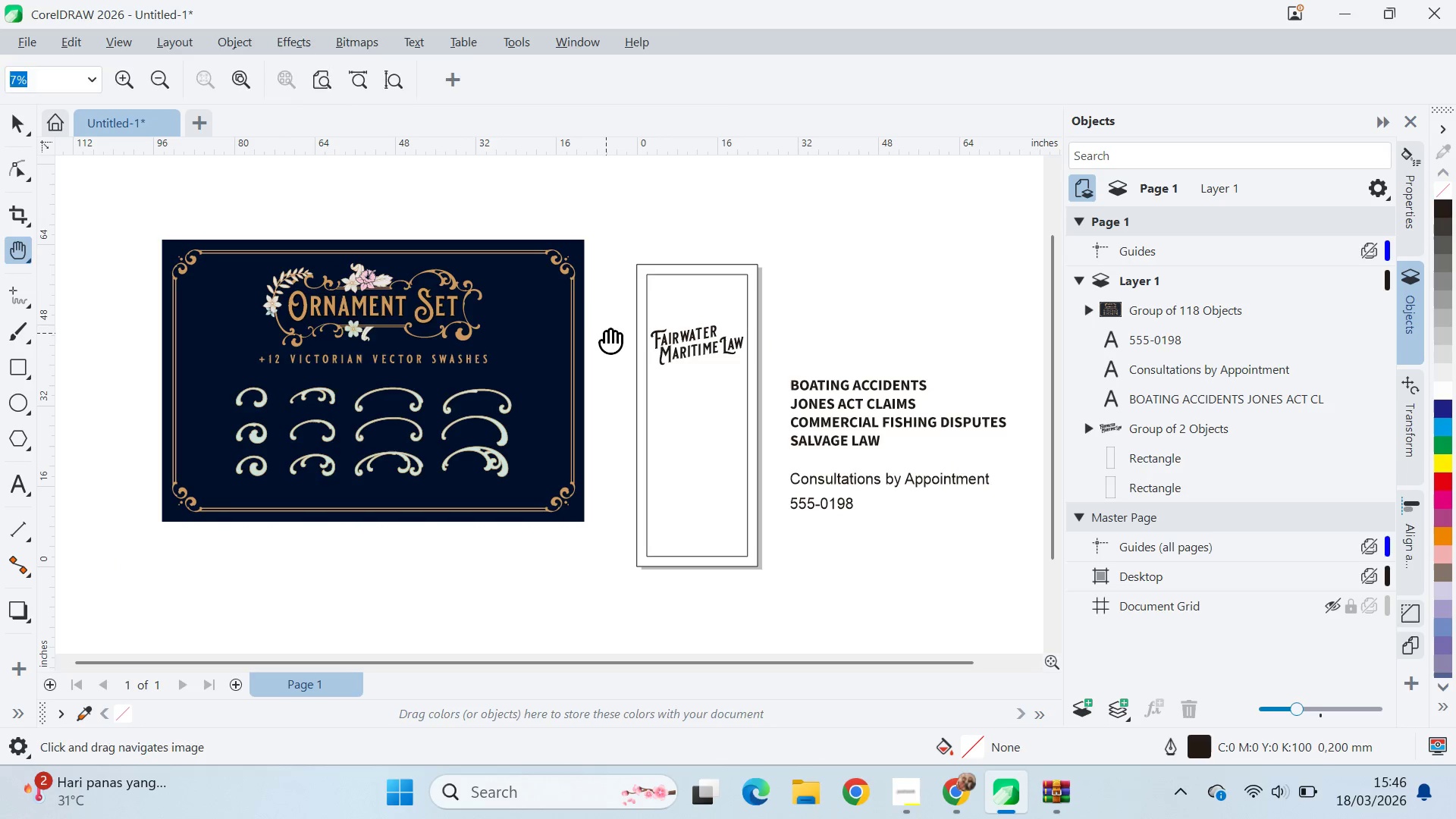 
key(V)
 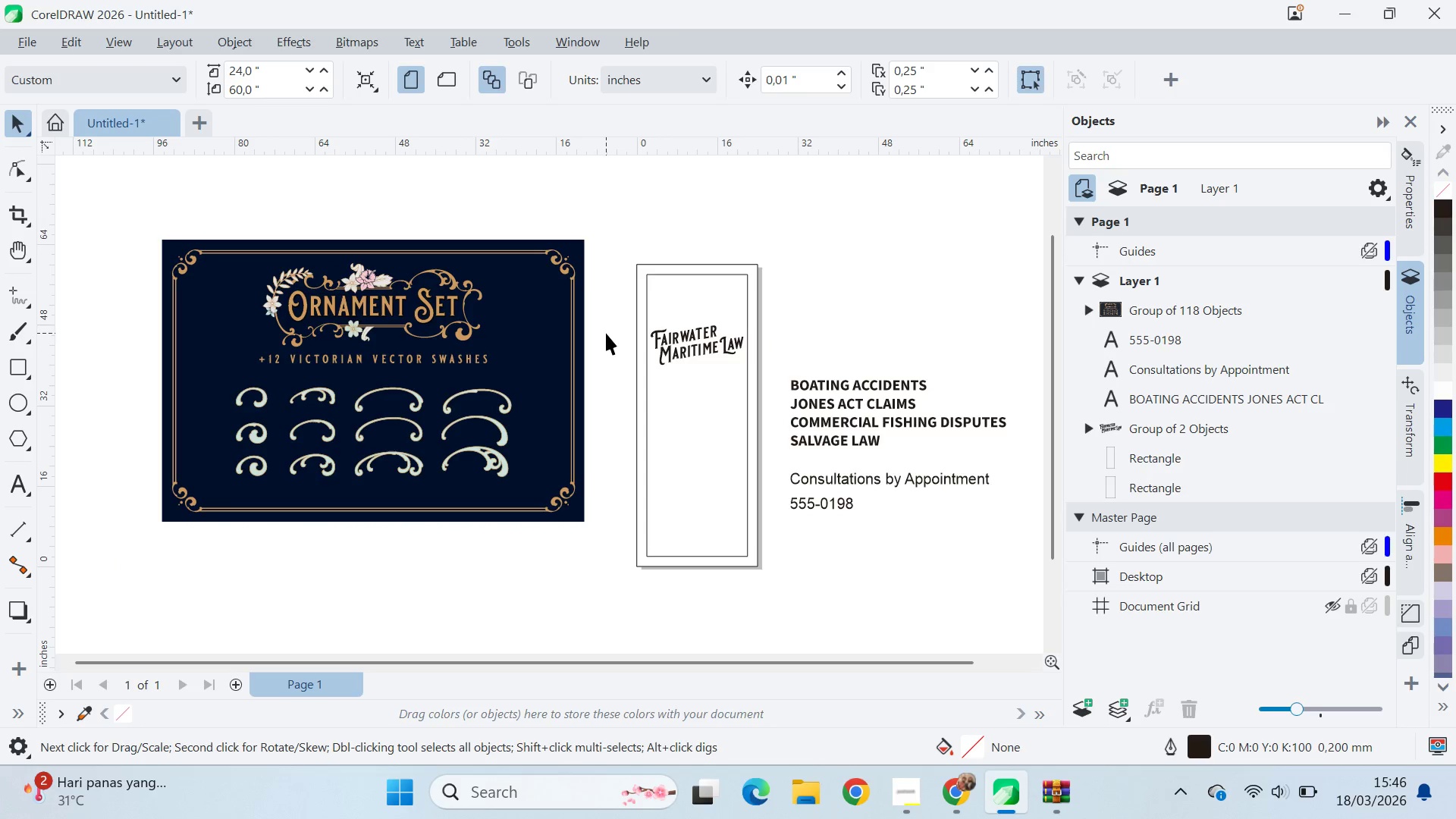 
left_click([606, 332])
 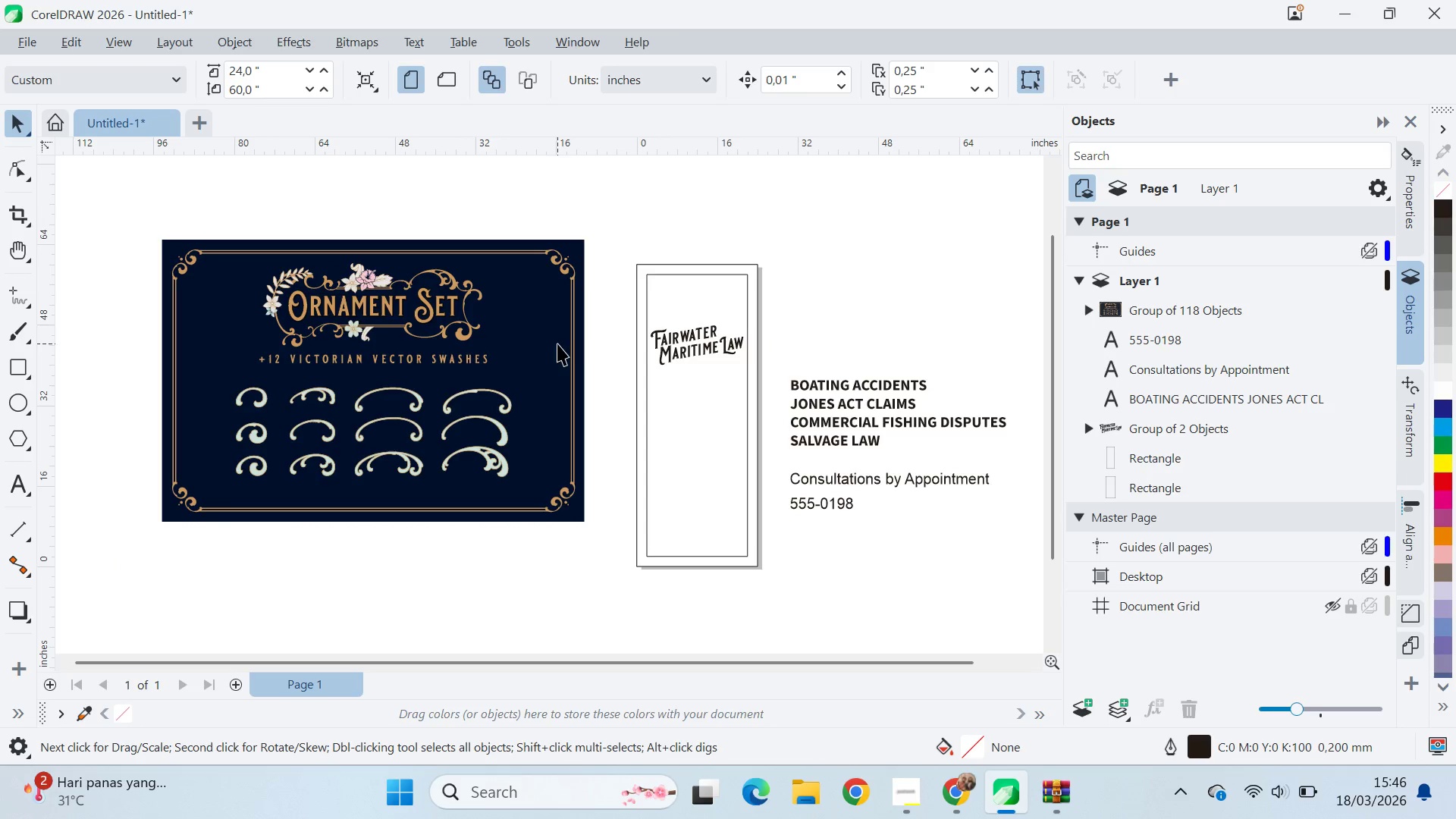 
left_click([573, 340])
 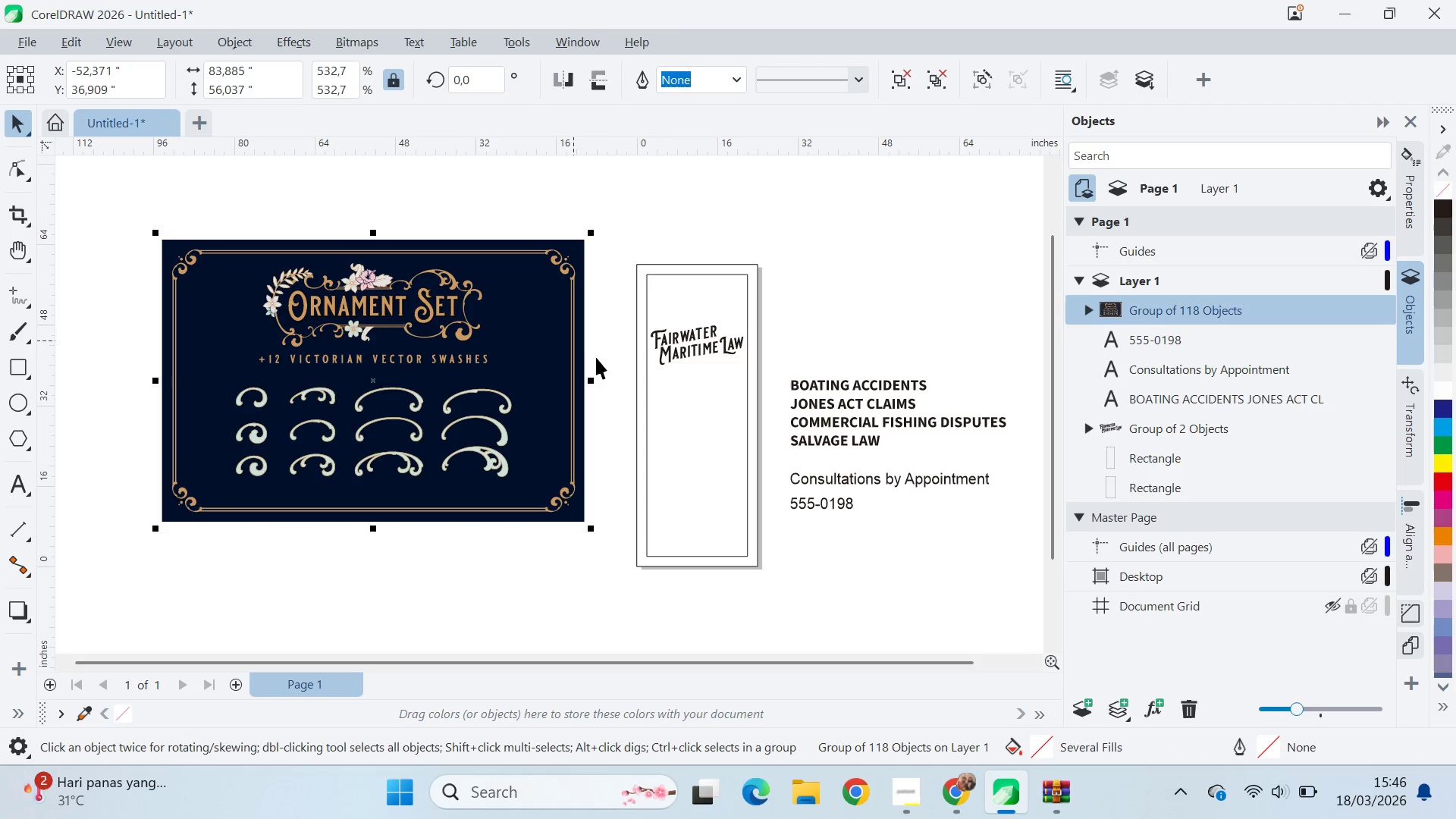 
key(Control+U)
 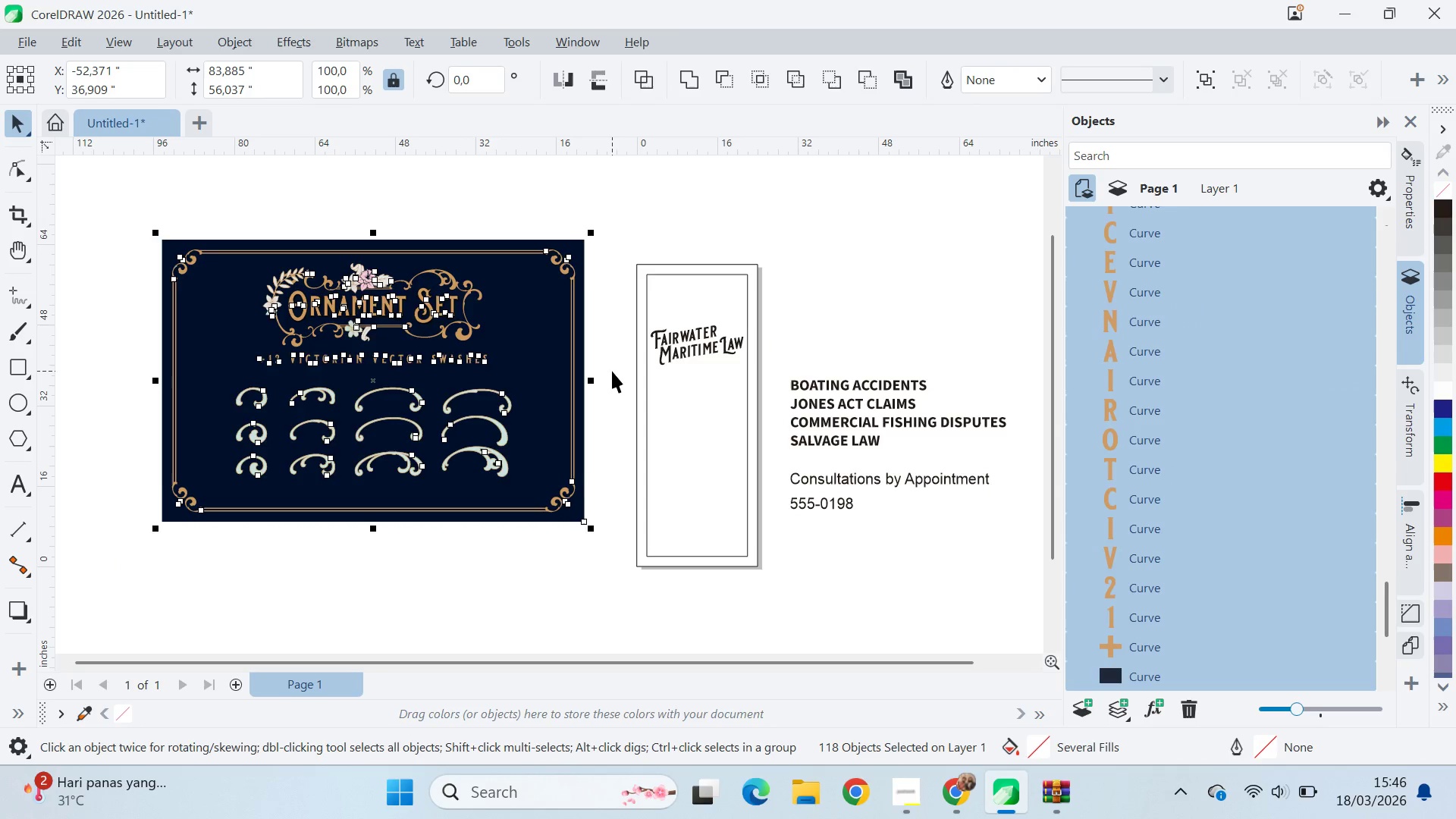 
left_click([612, 371])
 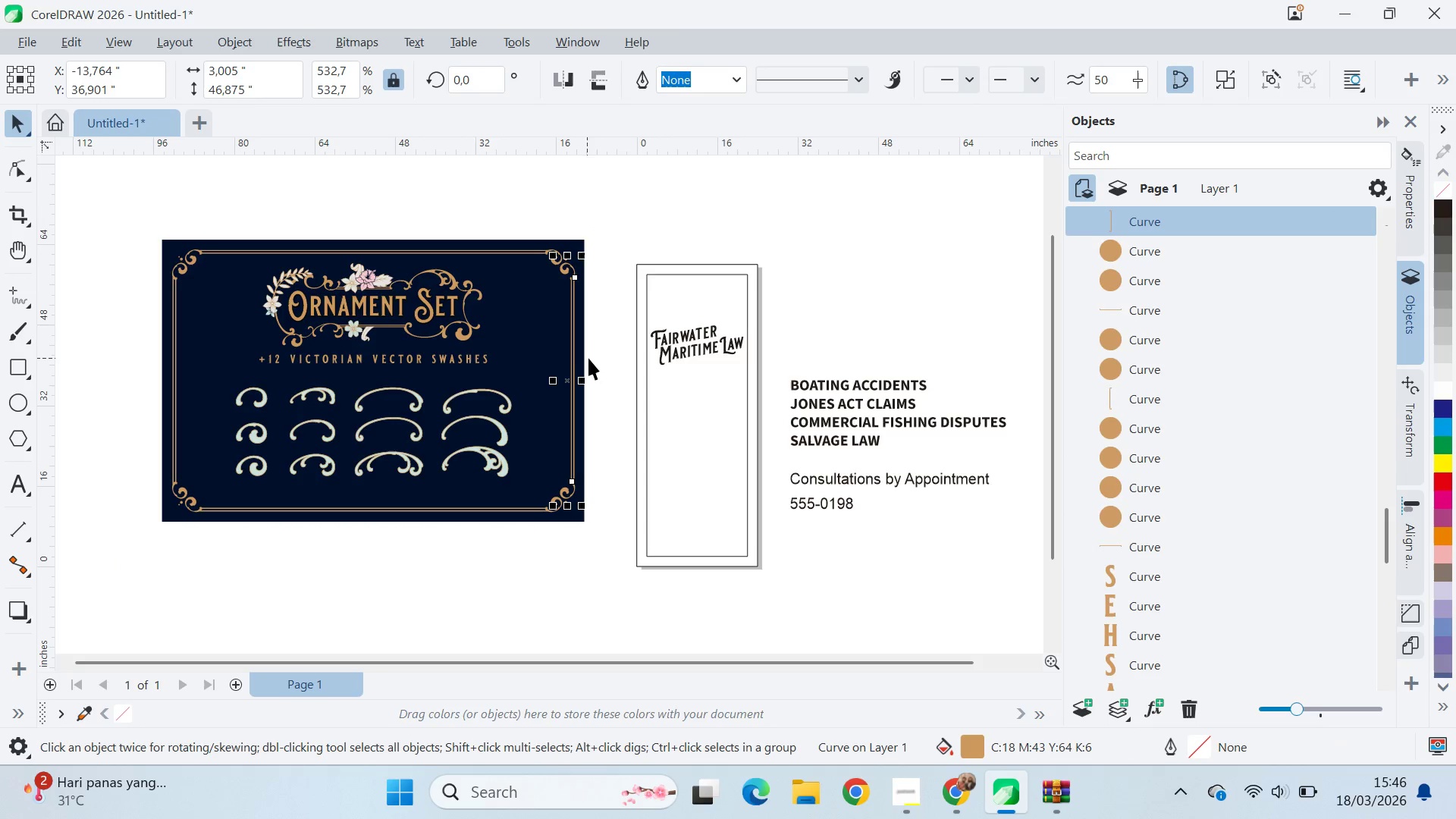 
left_click_drag(start_coordinate=[573, 356], to_coordinate=[738, 375])
 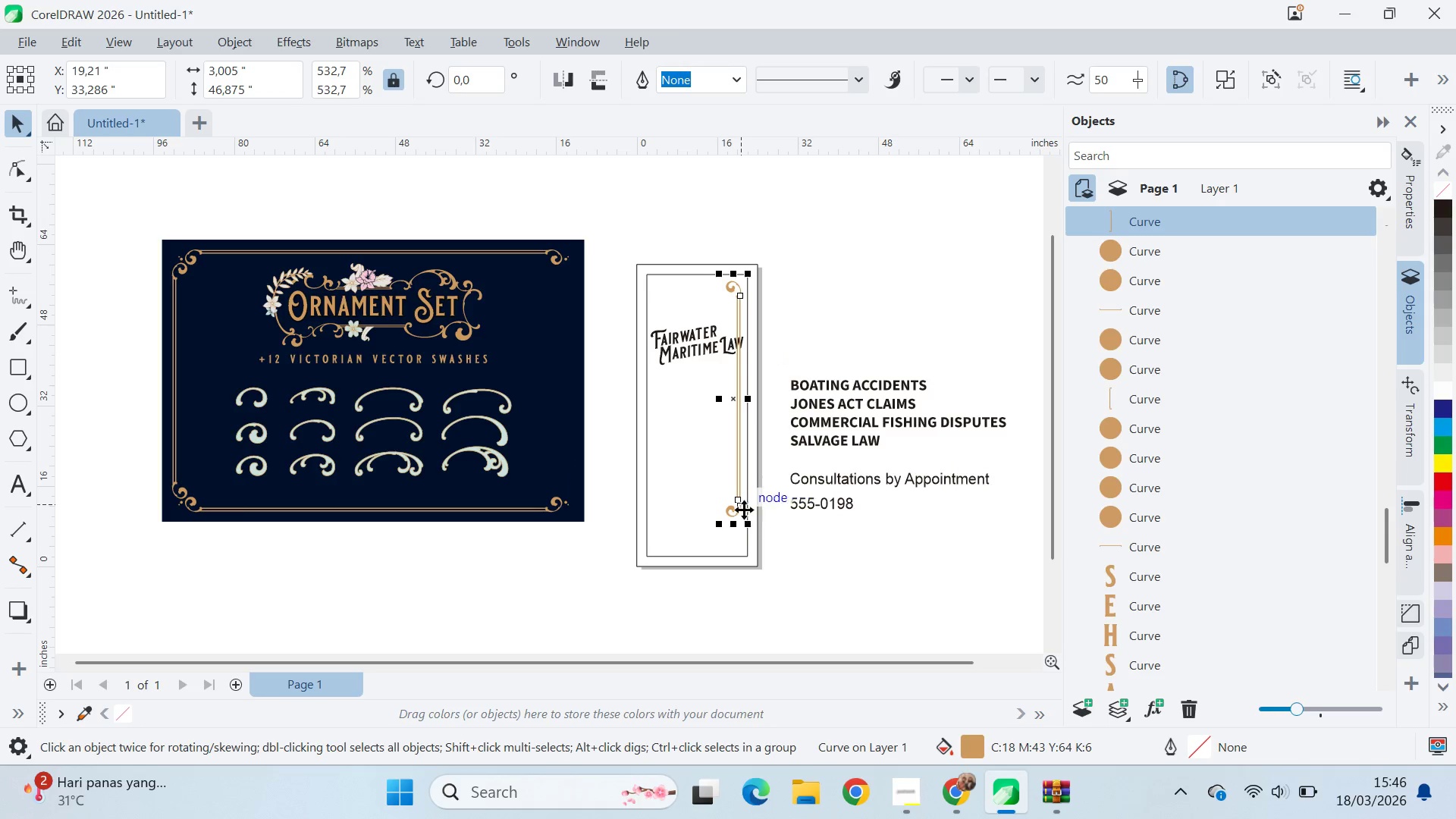 
scroll: coordinate [727, 529], scroll_direction: up, amount: 6.0
 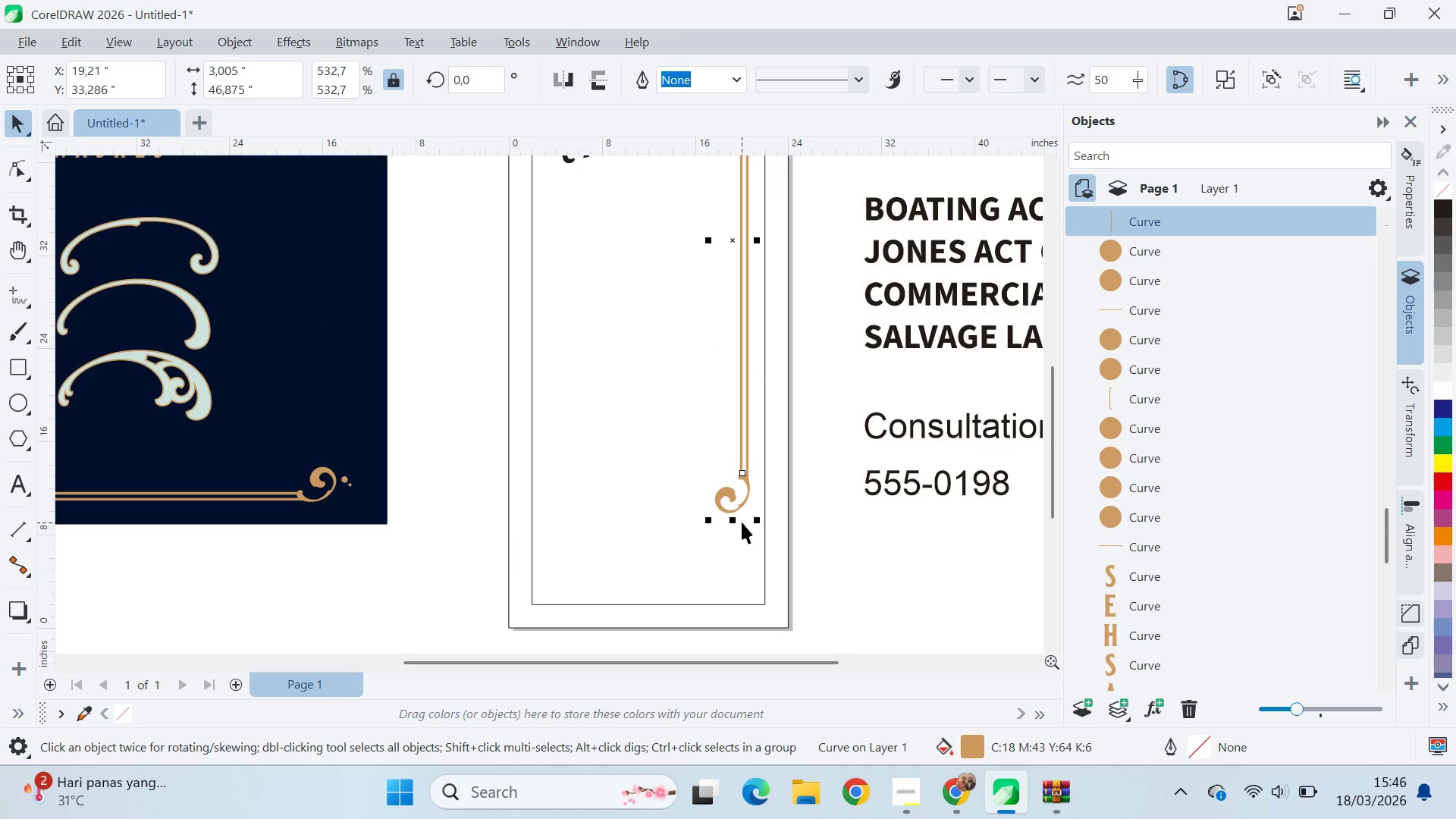 
key(A)
 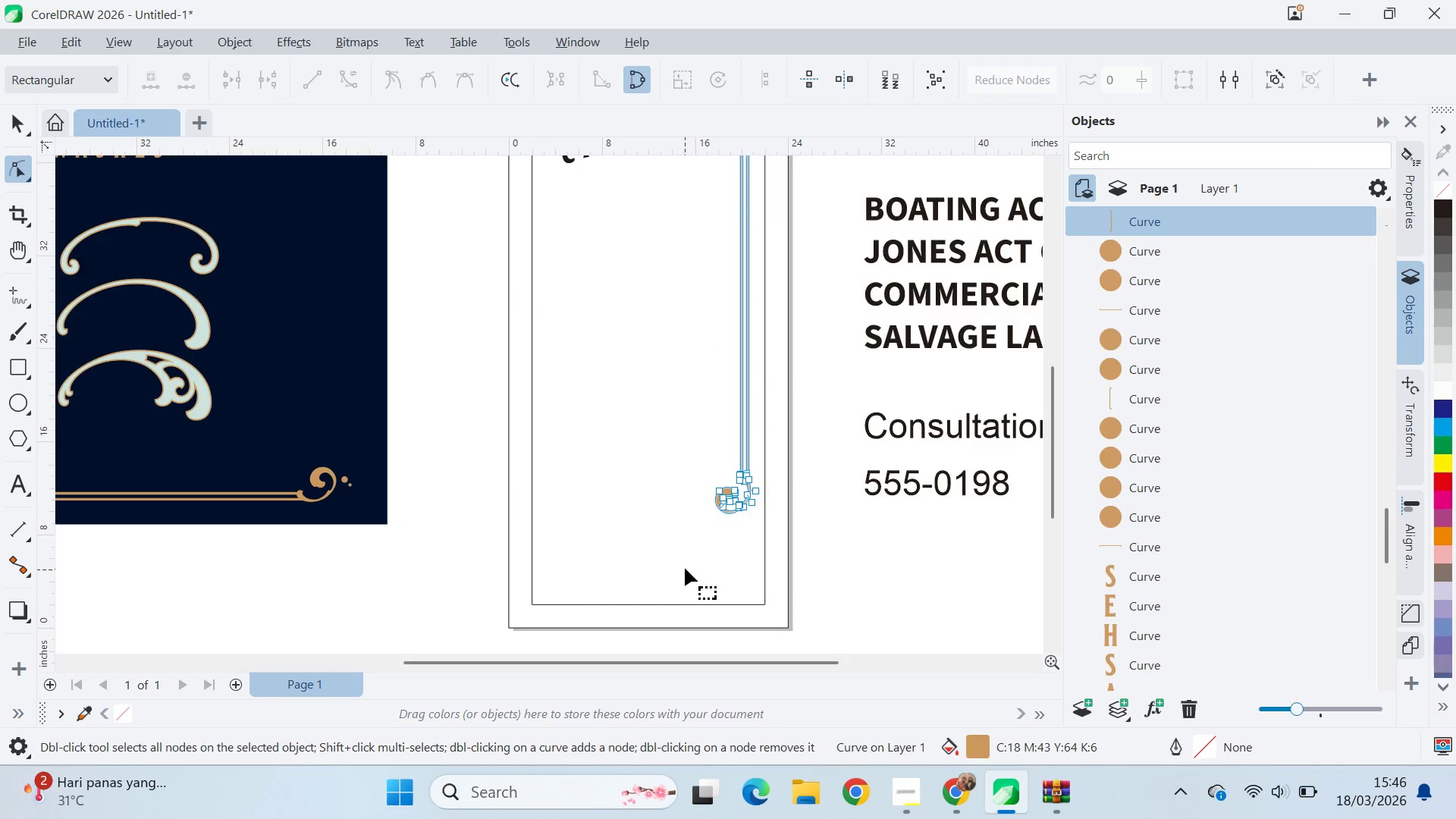 
left_click_drag(start_coordinate=[692, 556], to_coordinate=[783, 441])
 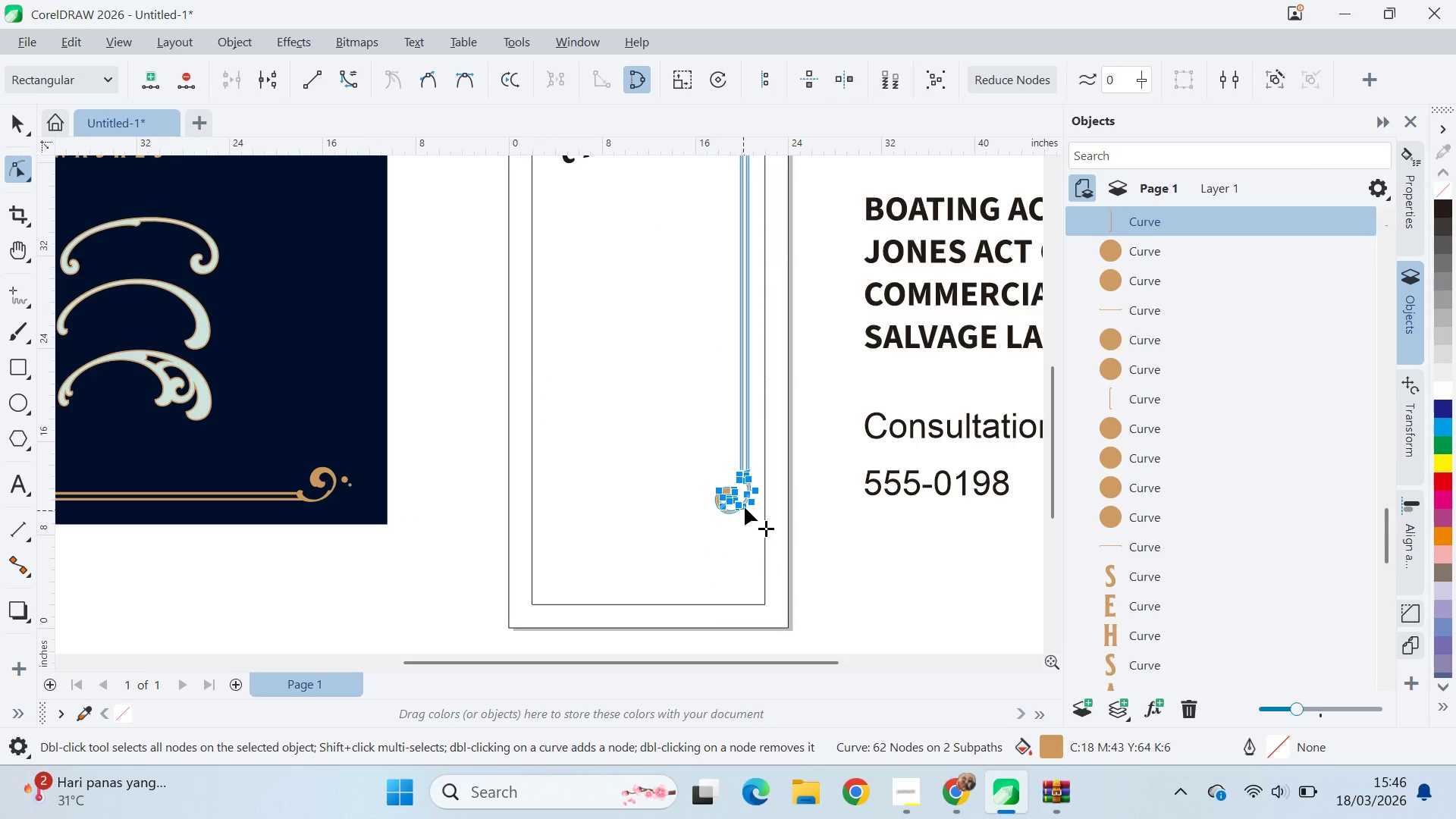 
scroll: coordinate [751, 497], scroll_direction: up, amount: 3.0
 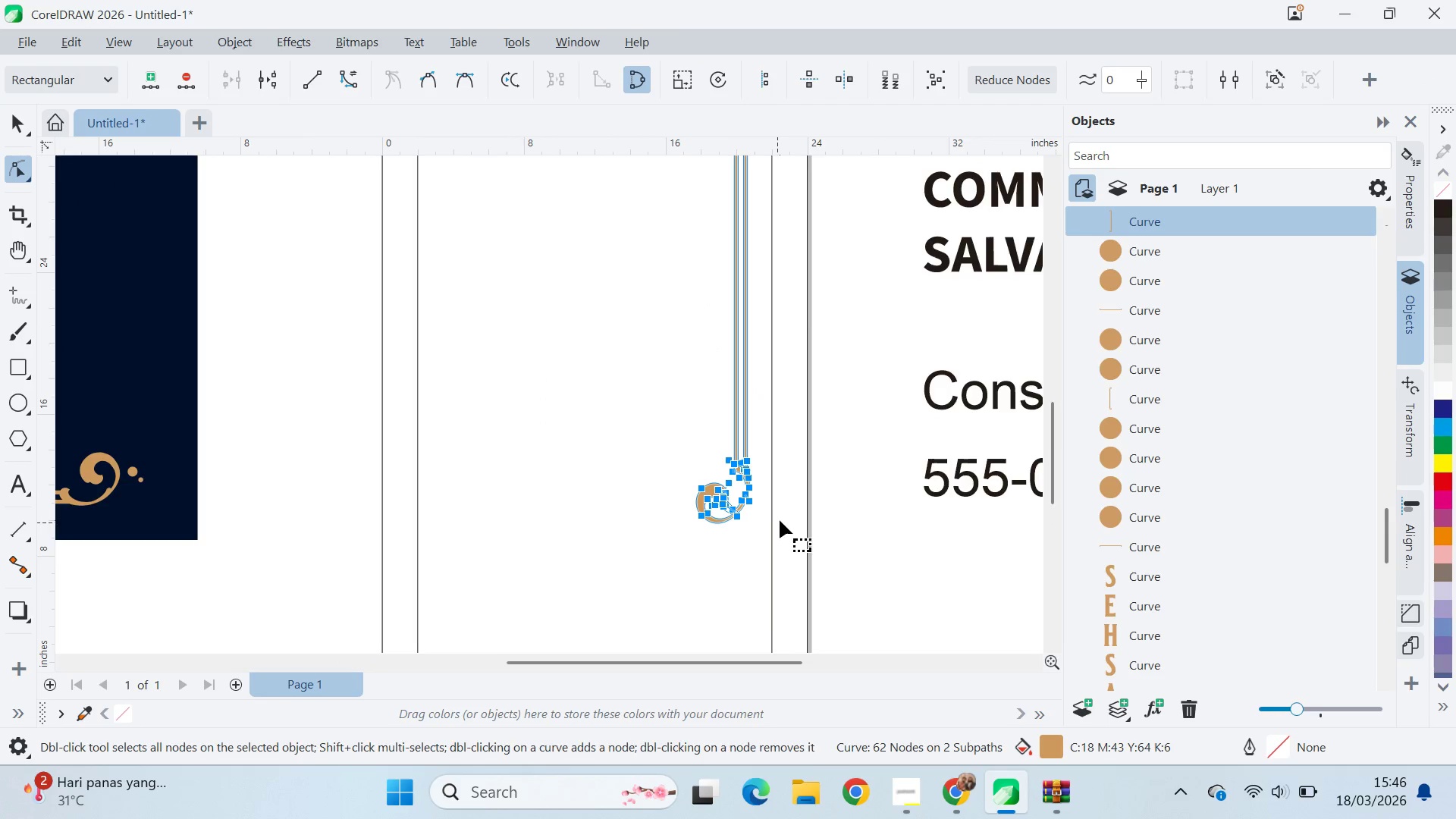 
type(qa)
 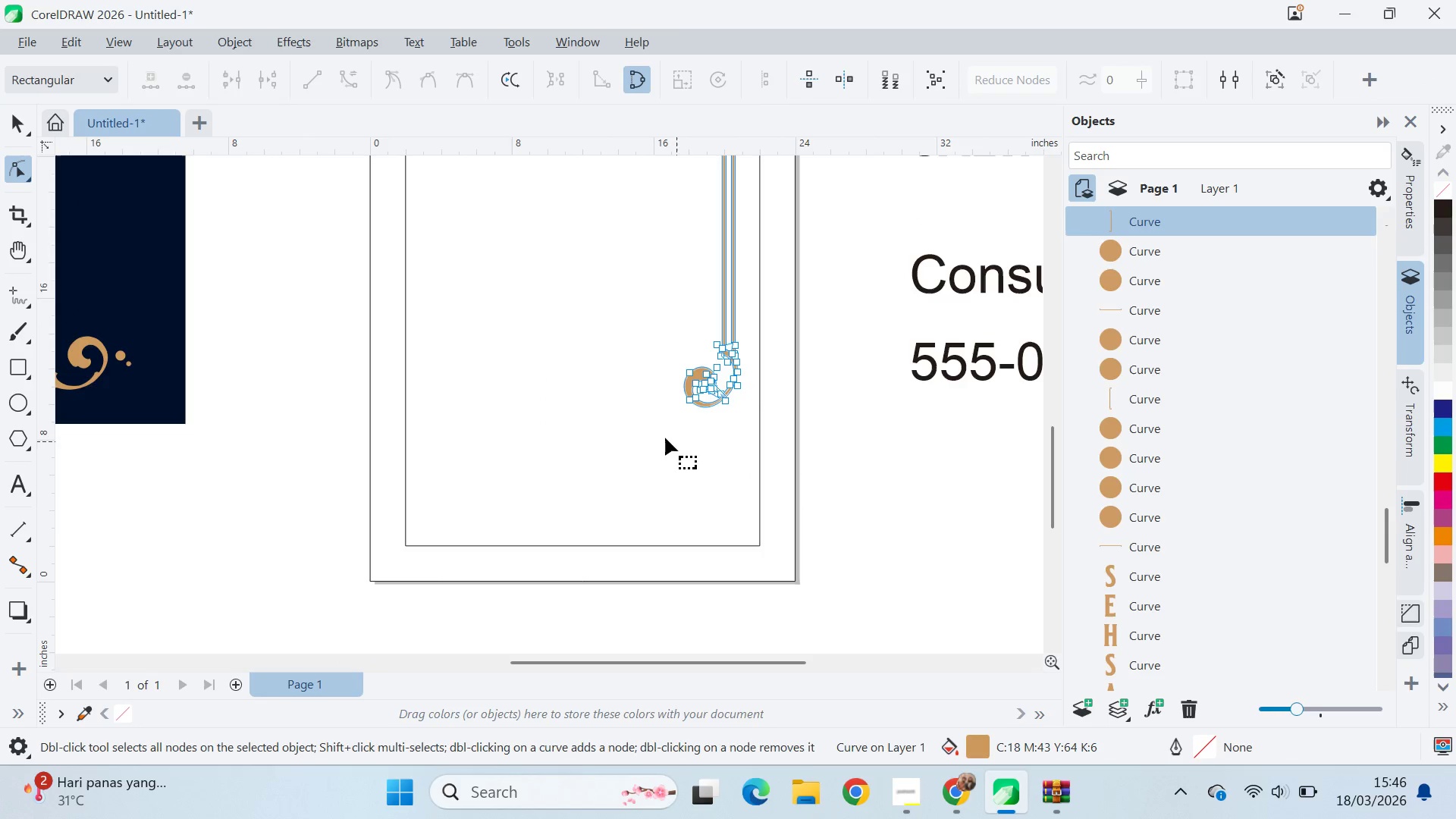 
left_click_drag(start_coordinate=[780, 510], to_coordinate=[767, 394])
 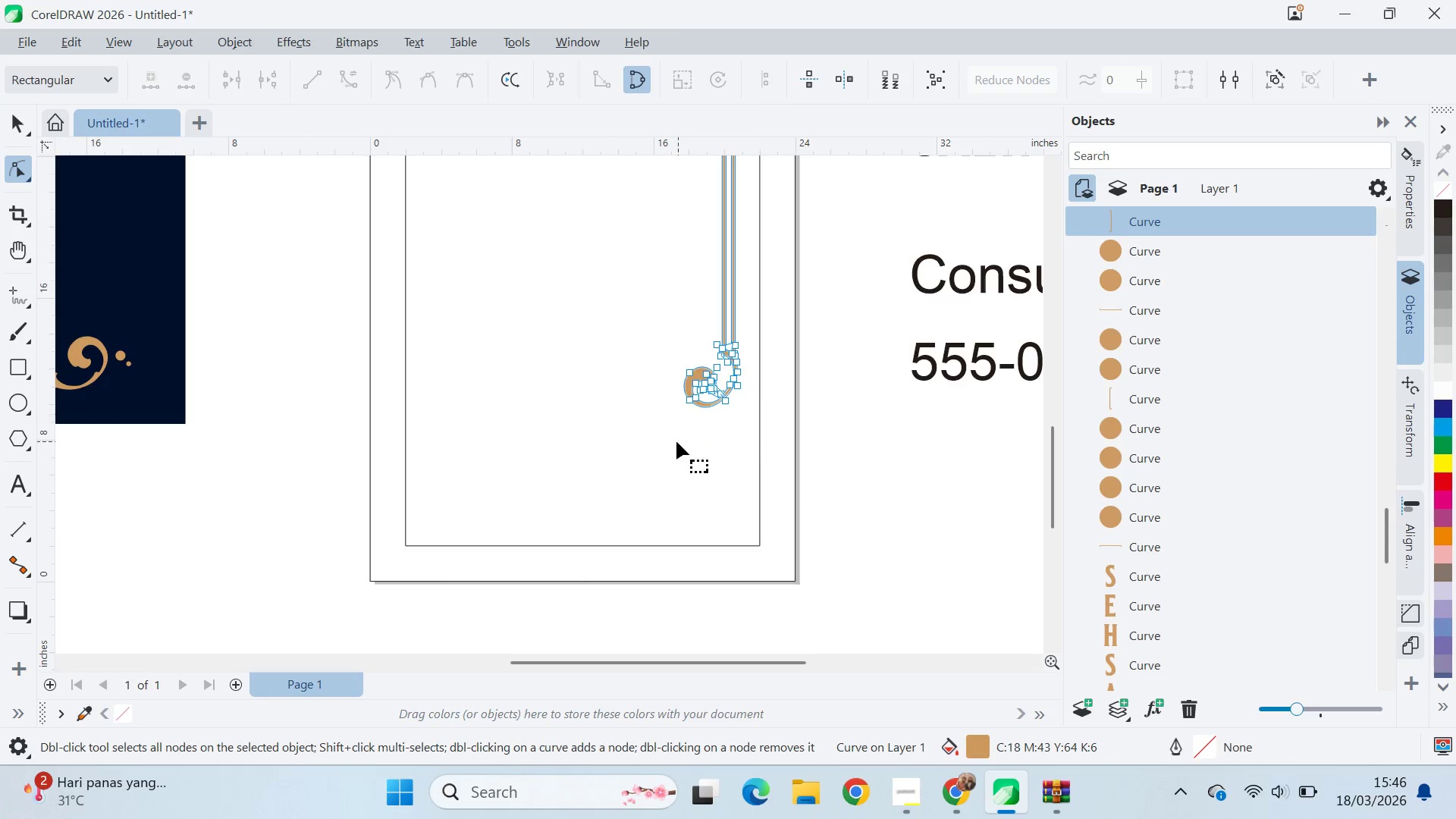 
left_click_drag(start_coordinate=[662, 434], to_coordinate=[766, 338])
 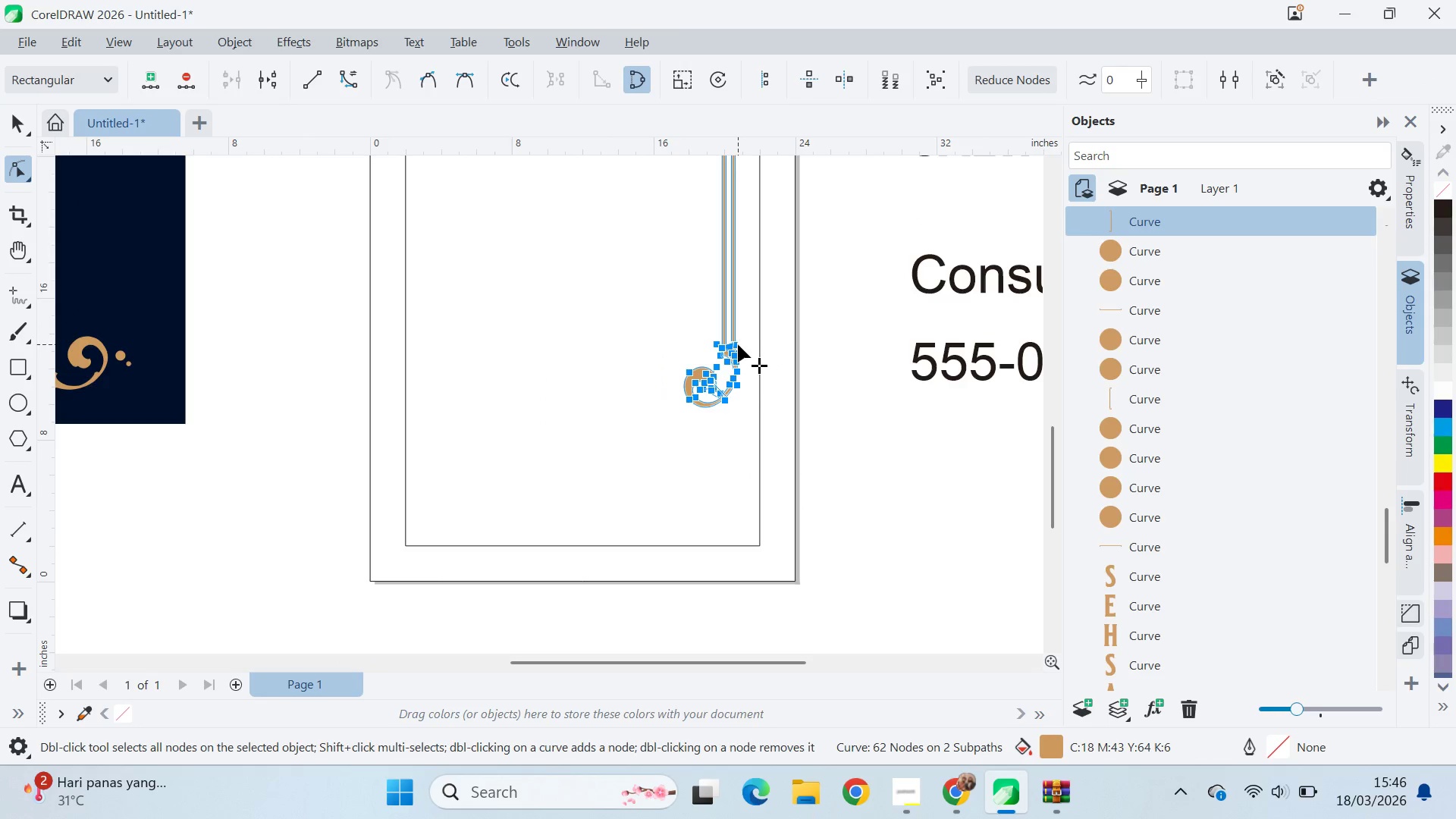 
left_click_drag(start_coordinate=[737, 344], to_coordinate=[745, 479])
 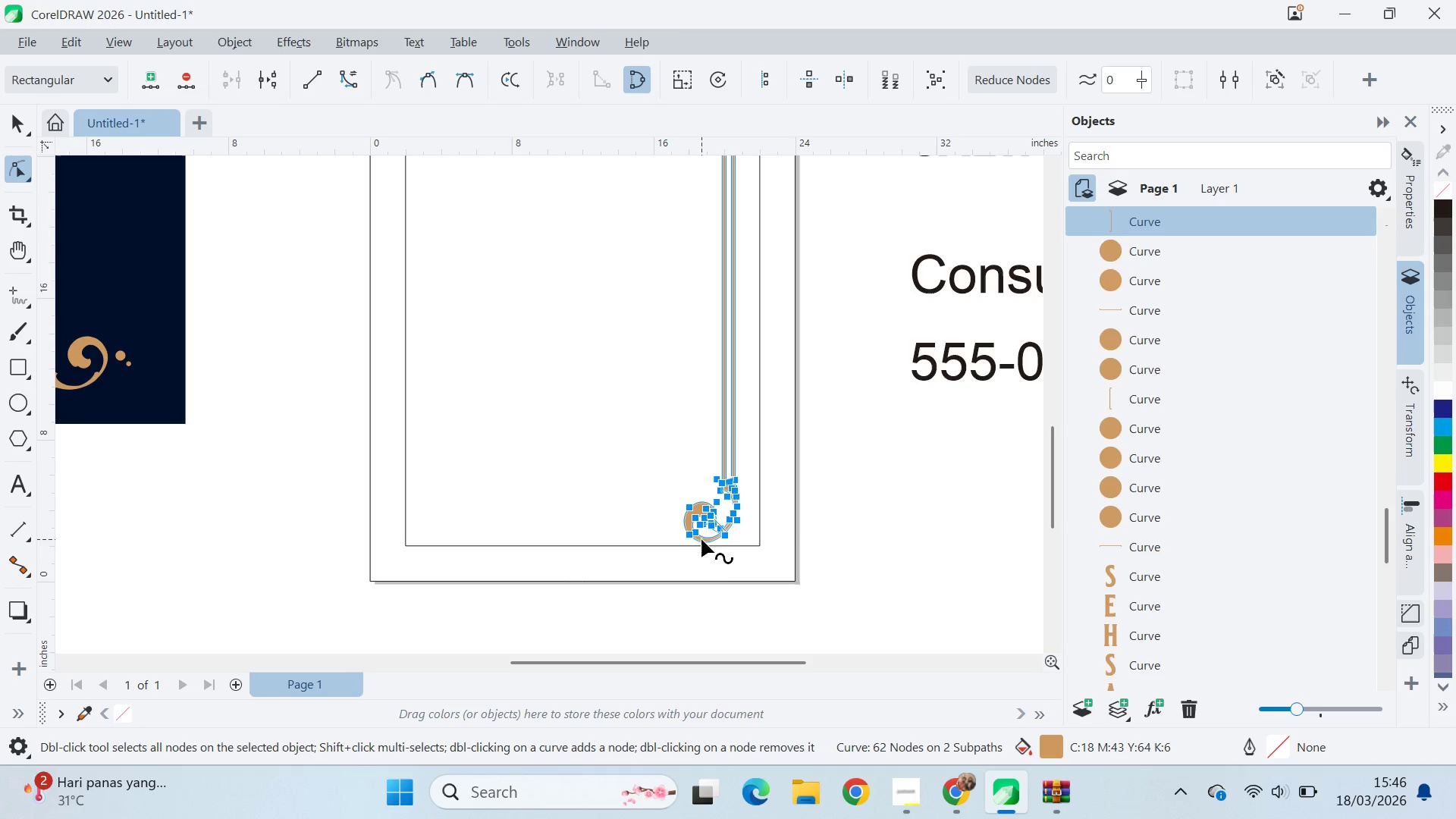 
hold_key(key=ShiftLeft, duration=1.5)
 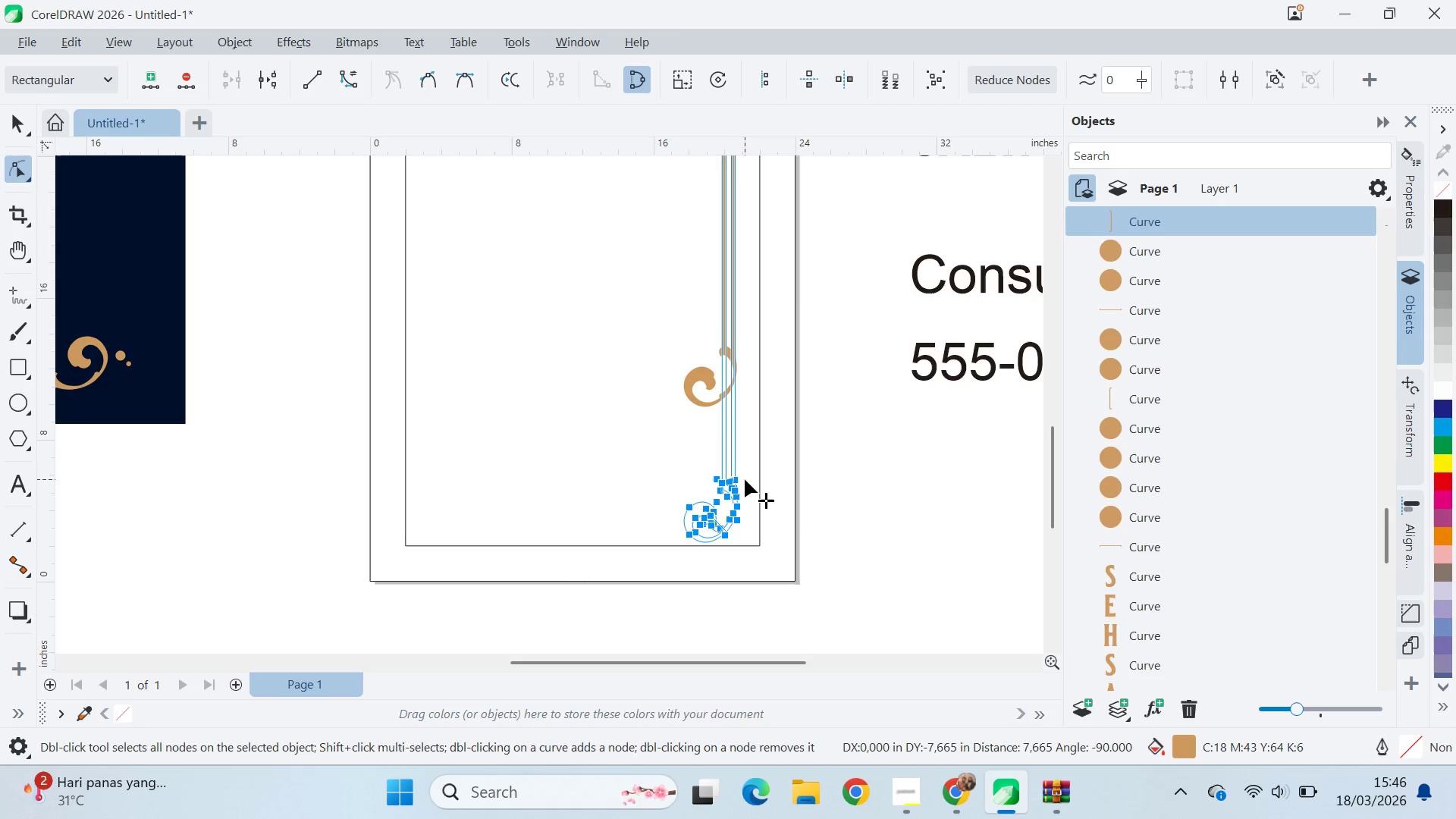 
hold_key(key=ShiftLeft, duration=0.97)
 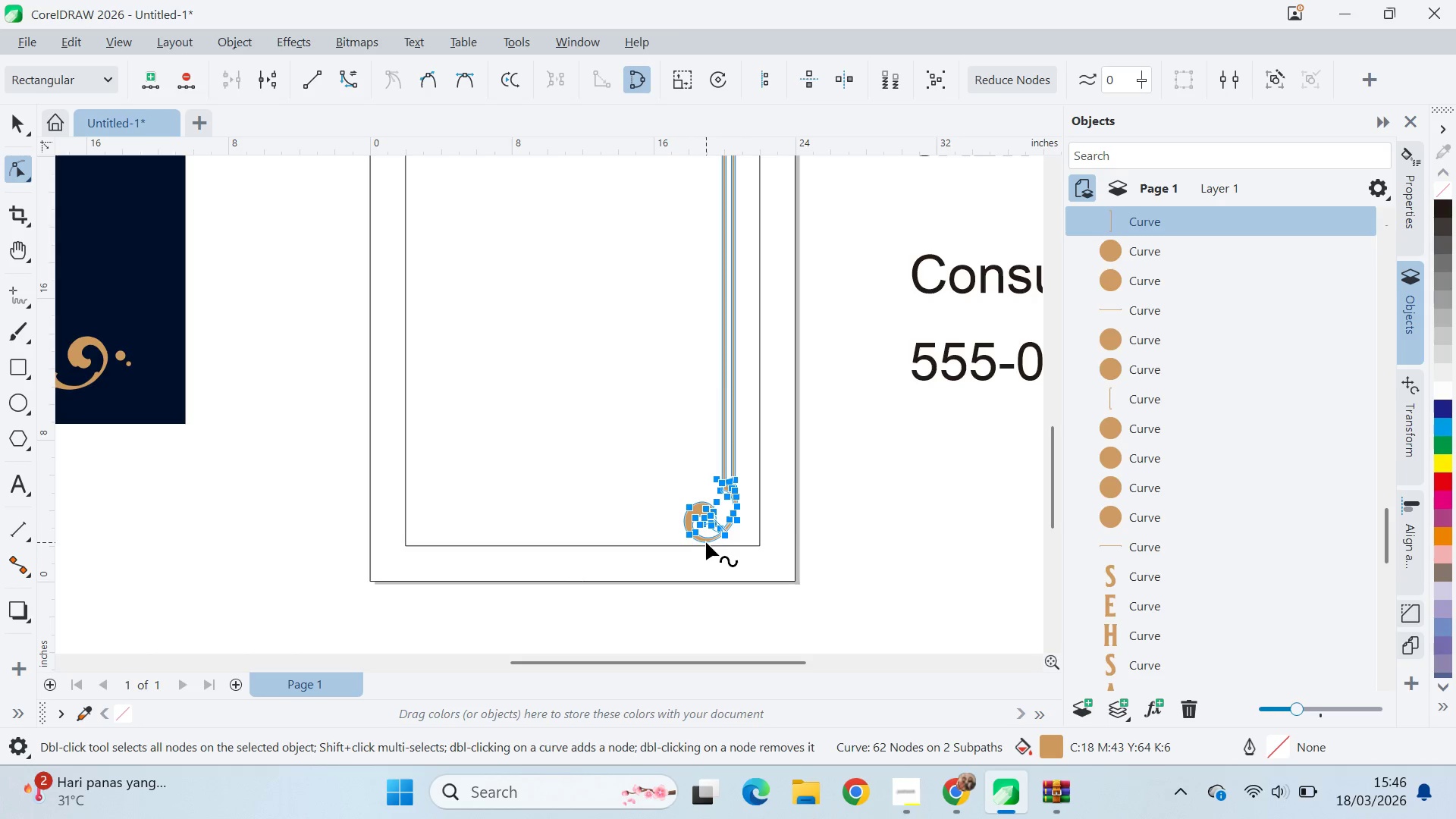 
left_click_drag(start_coordinate=[706, 542], to_coordinate=[706, 551])
 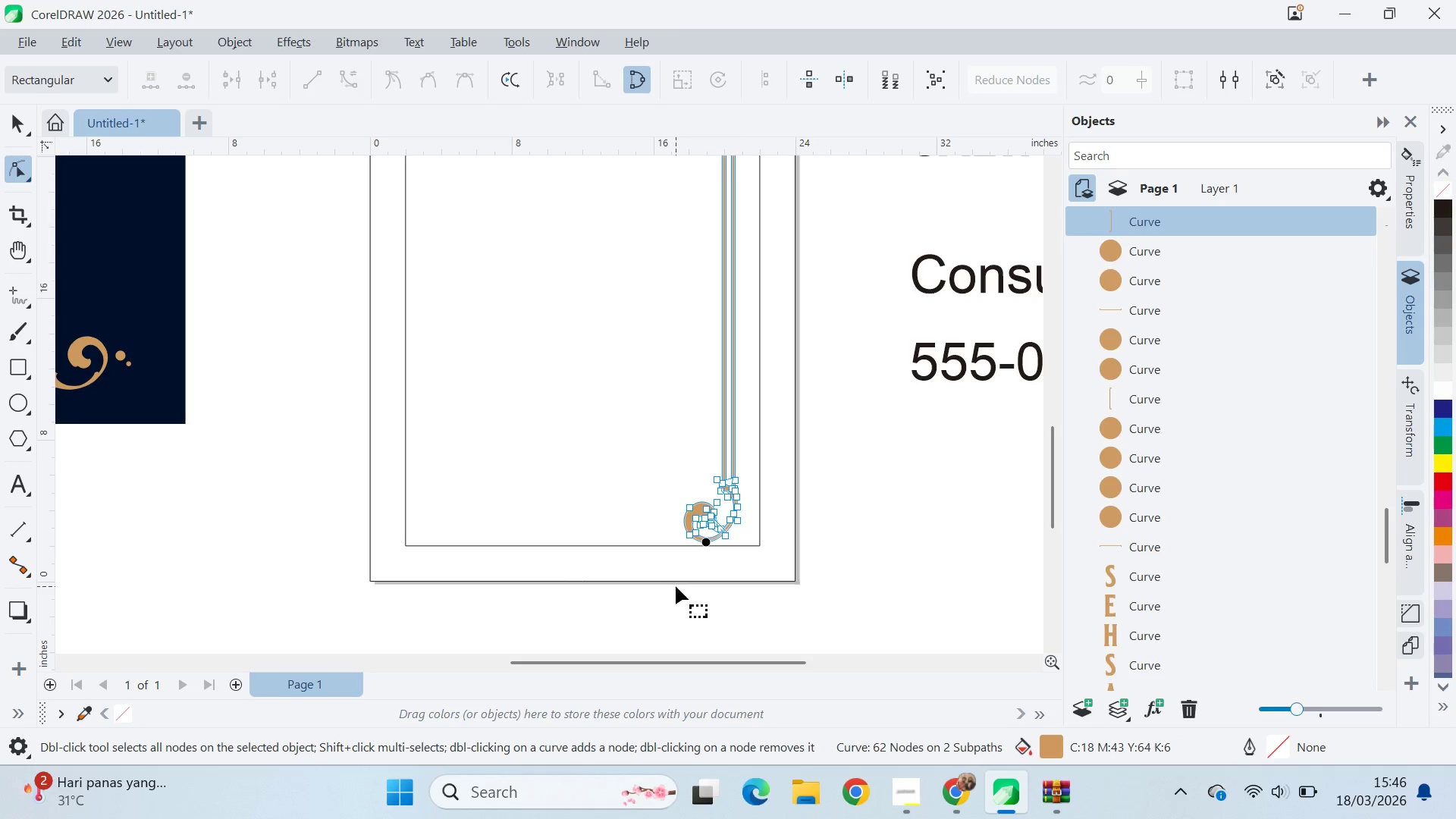 
hold_key(key=ShiftLeft, duration=0.64)
 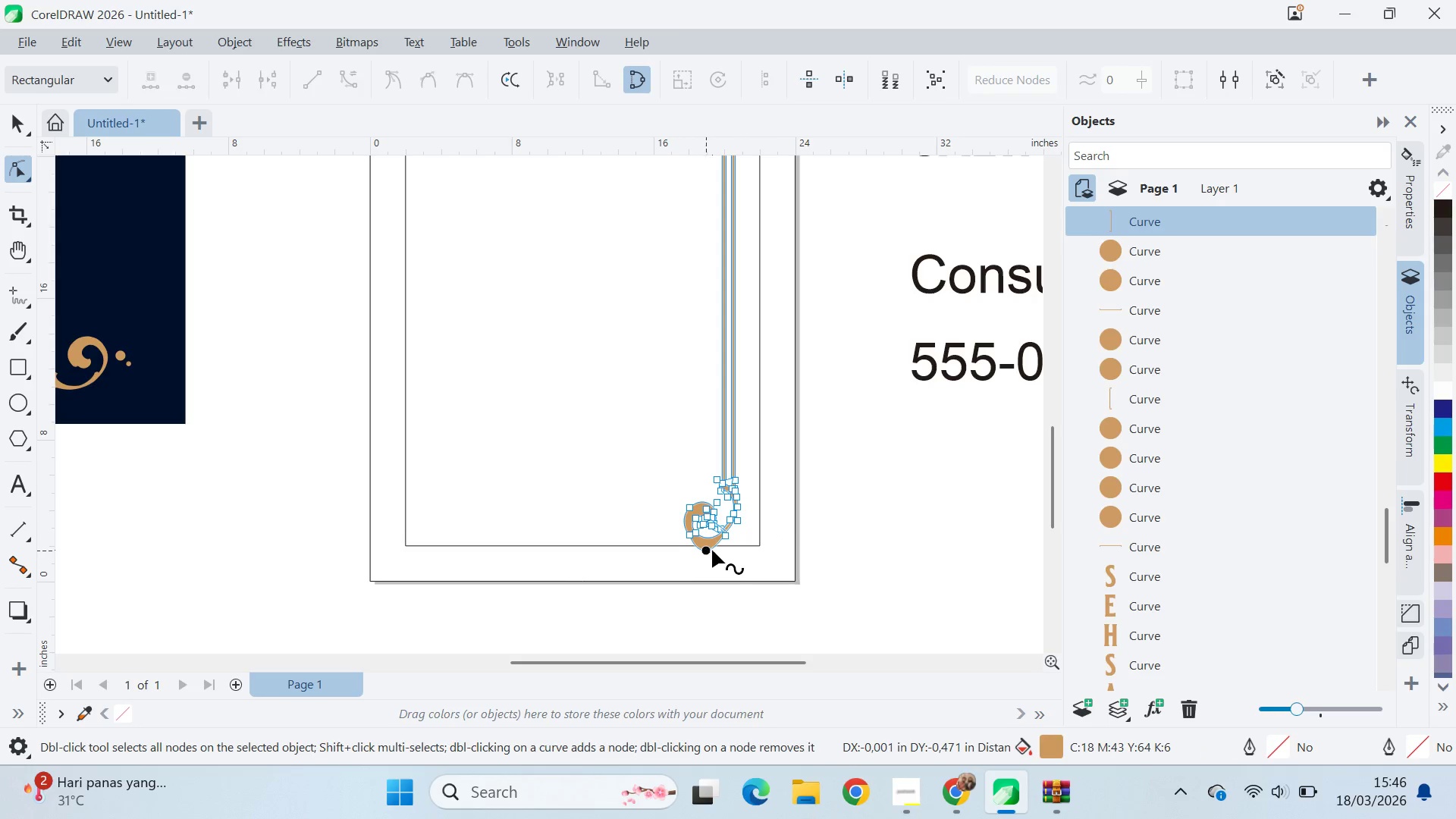 
key(Control+Z)
 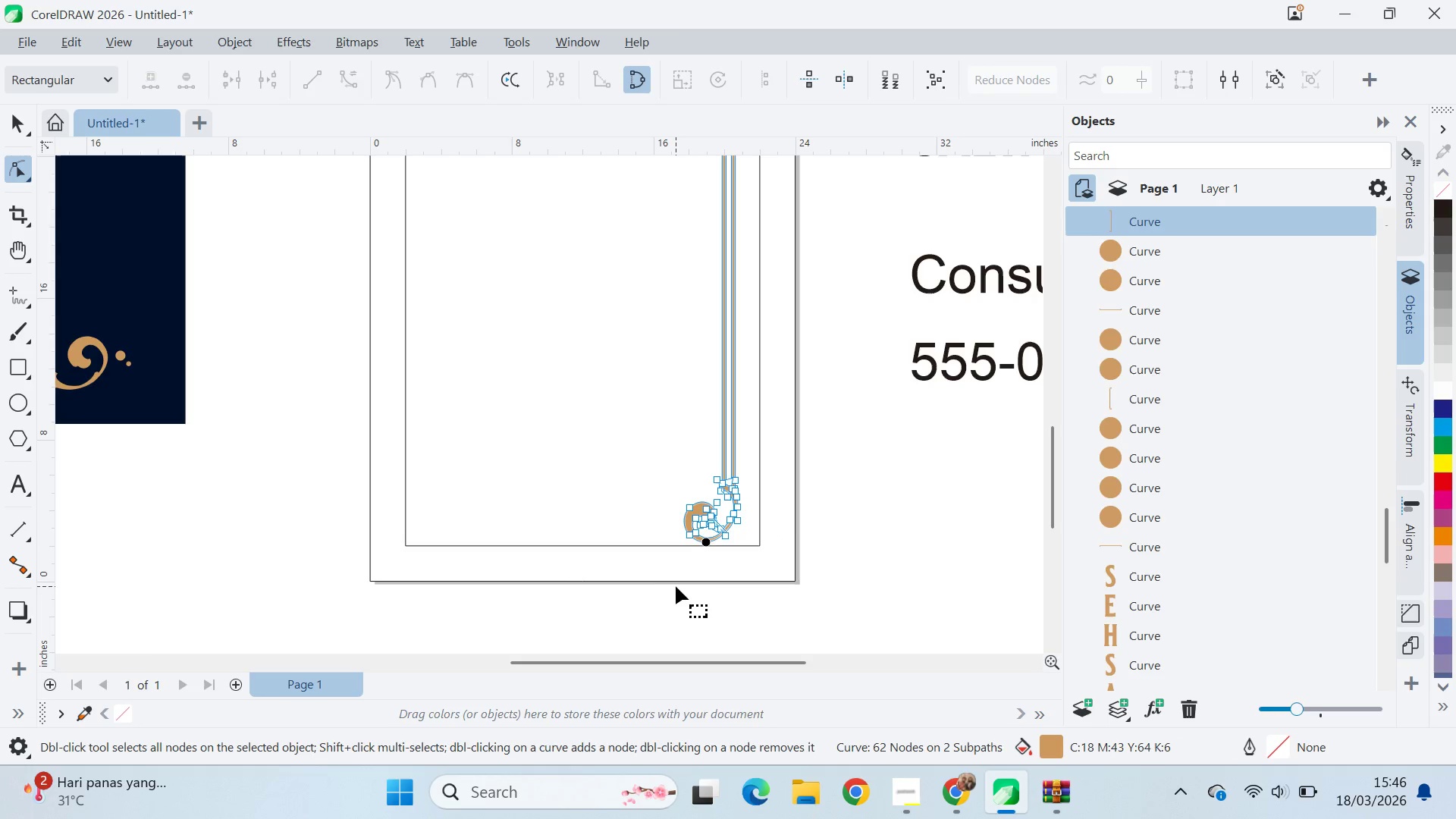 
left_click_drag(start_coordinate=[676, 584], to_coordinate=[753, 447])
 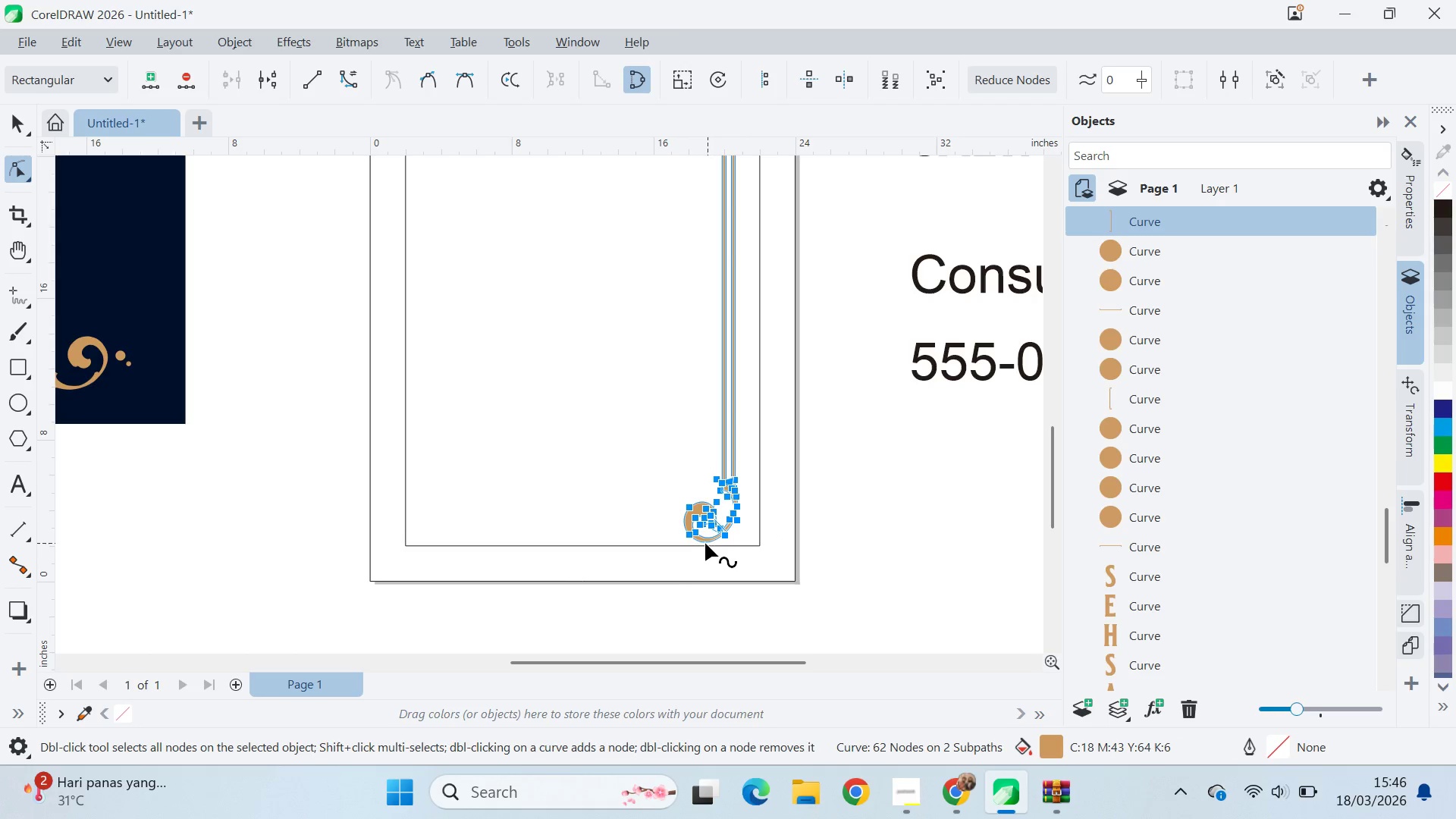 
left_click_drag(start_coordinate=[702, 543], to_coordinate=[702, 520])
 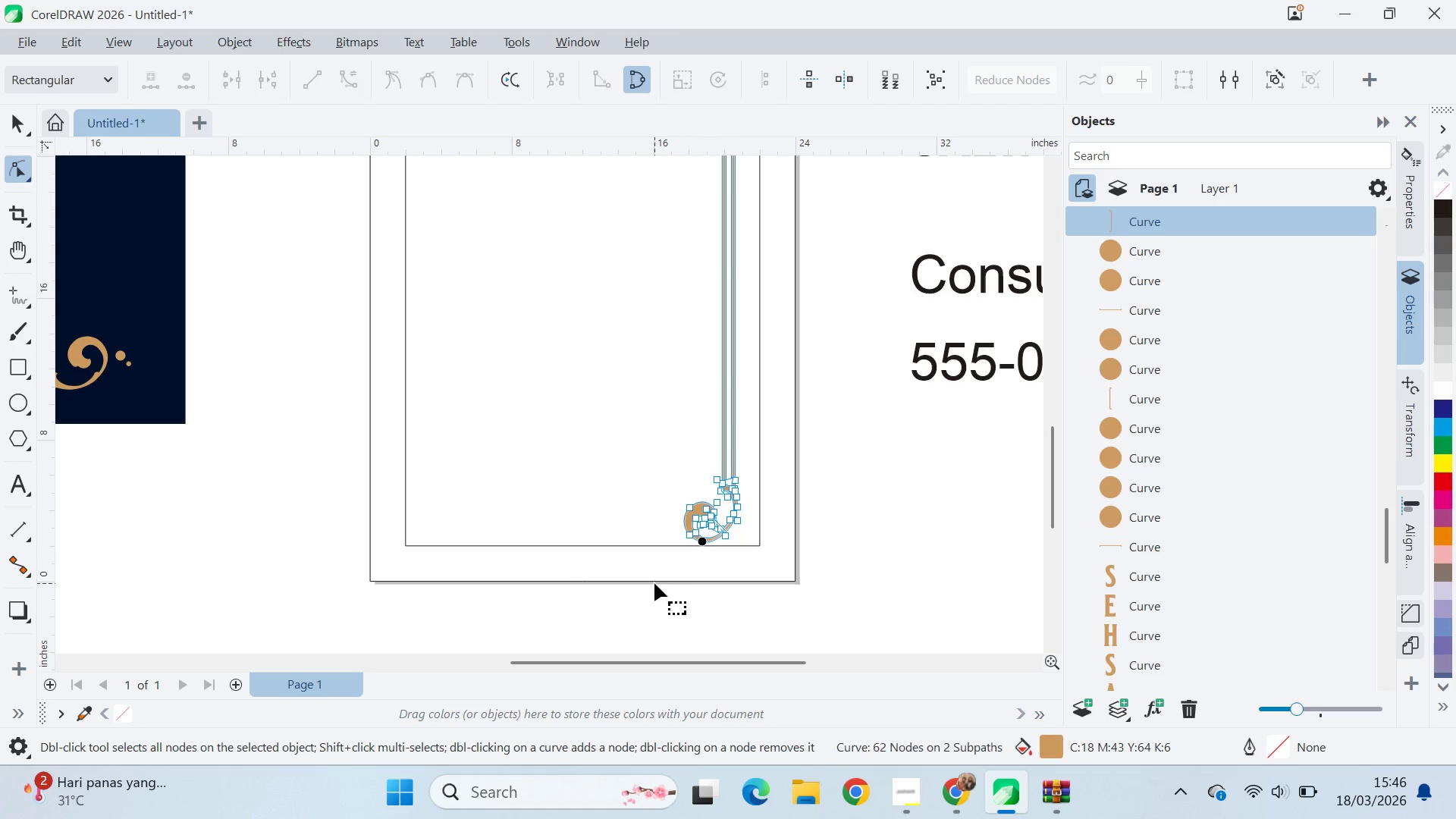 
hold_key(key=ShiftLeft, duration=0.34)
 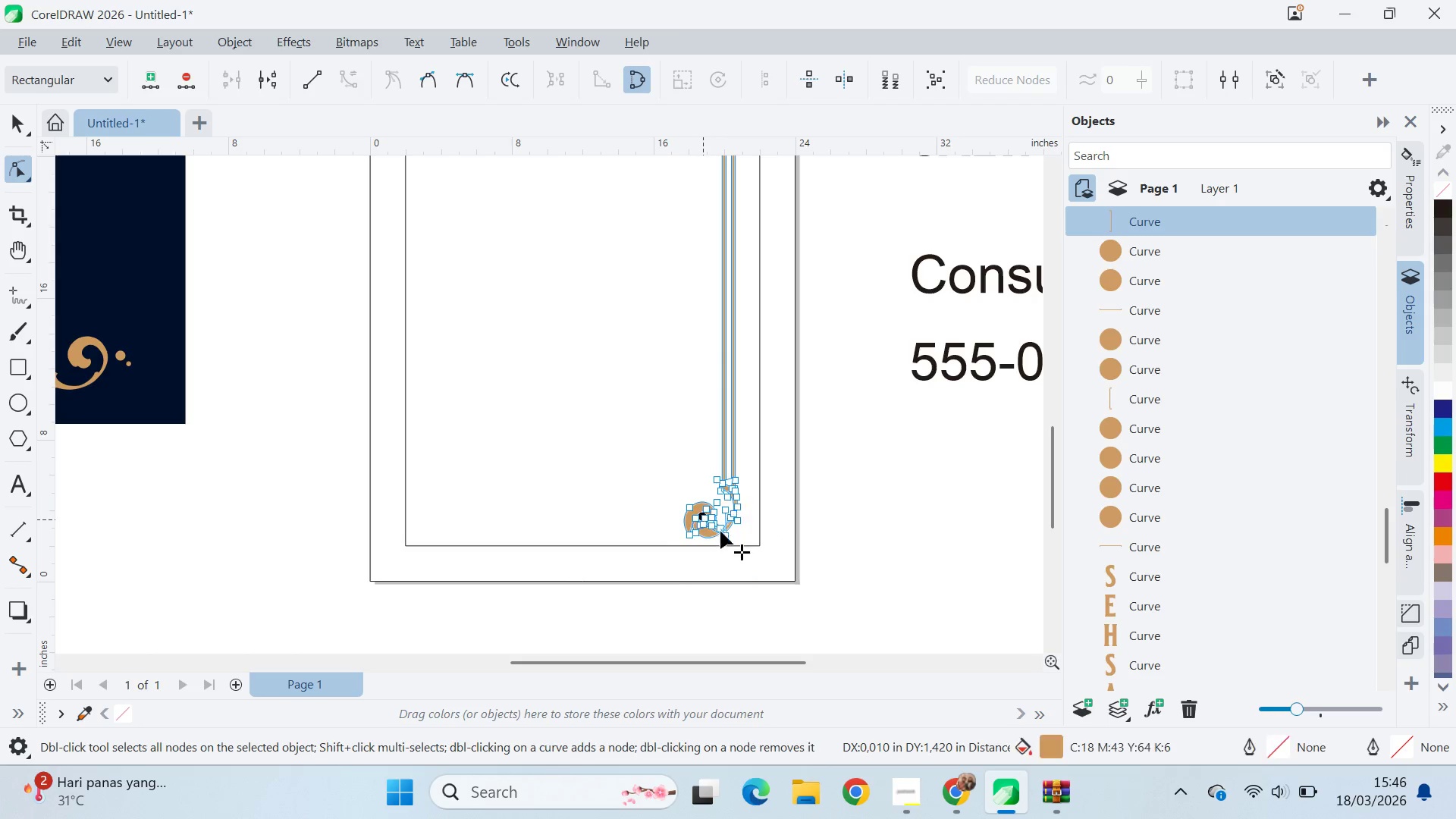 
key(Control+ControlLeft)
 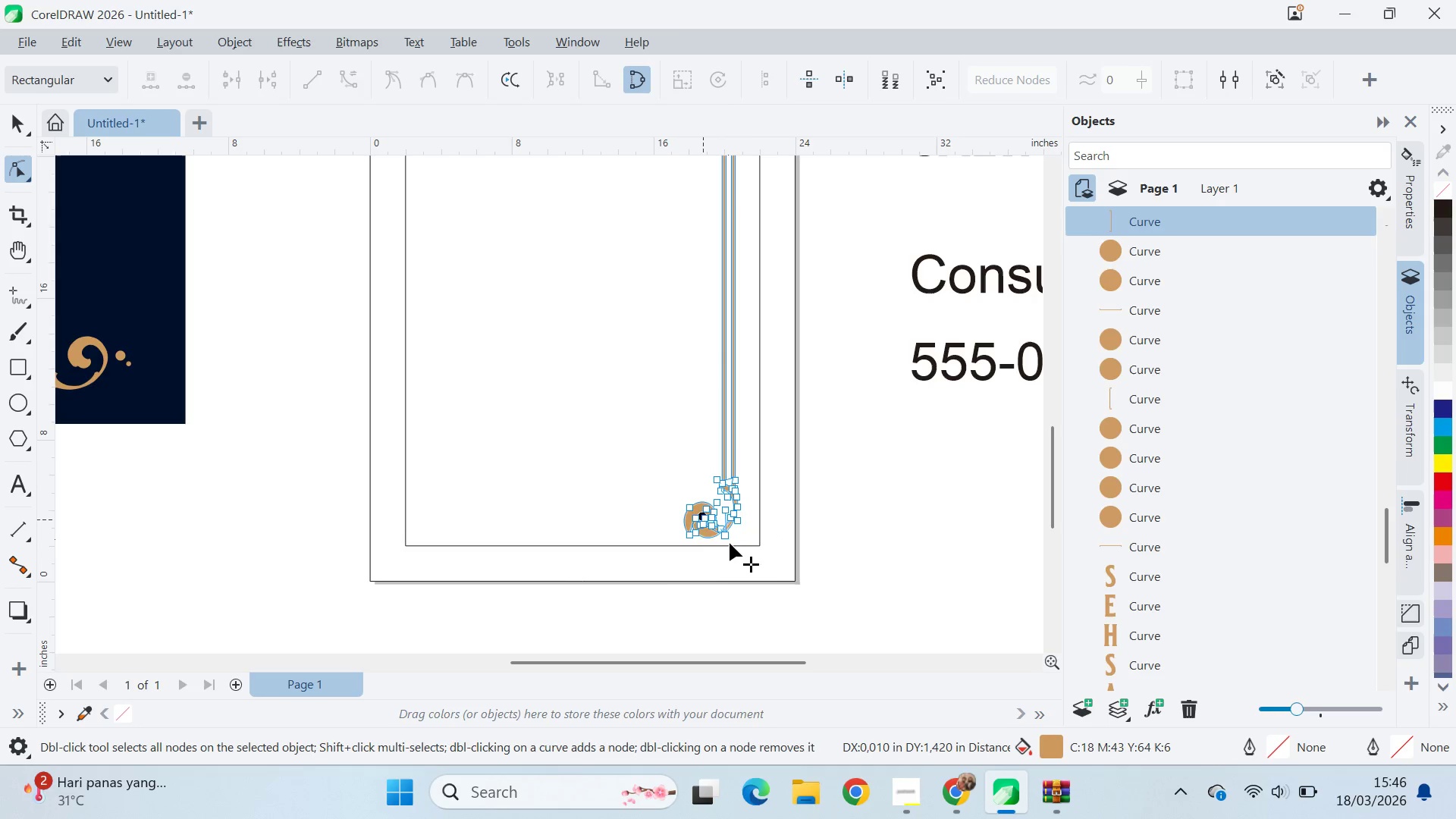 
key(Control+Z)
 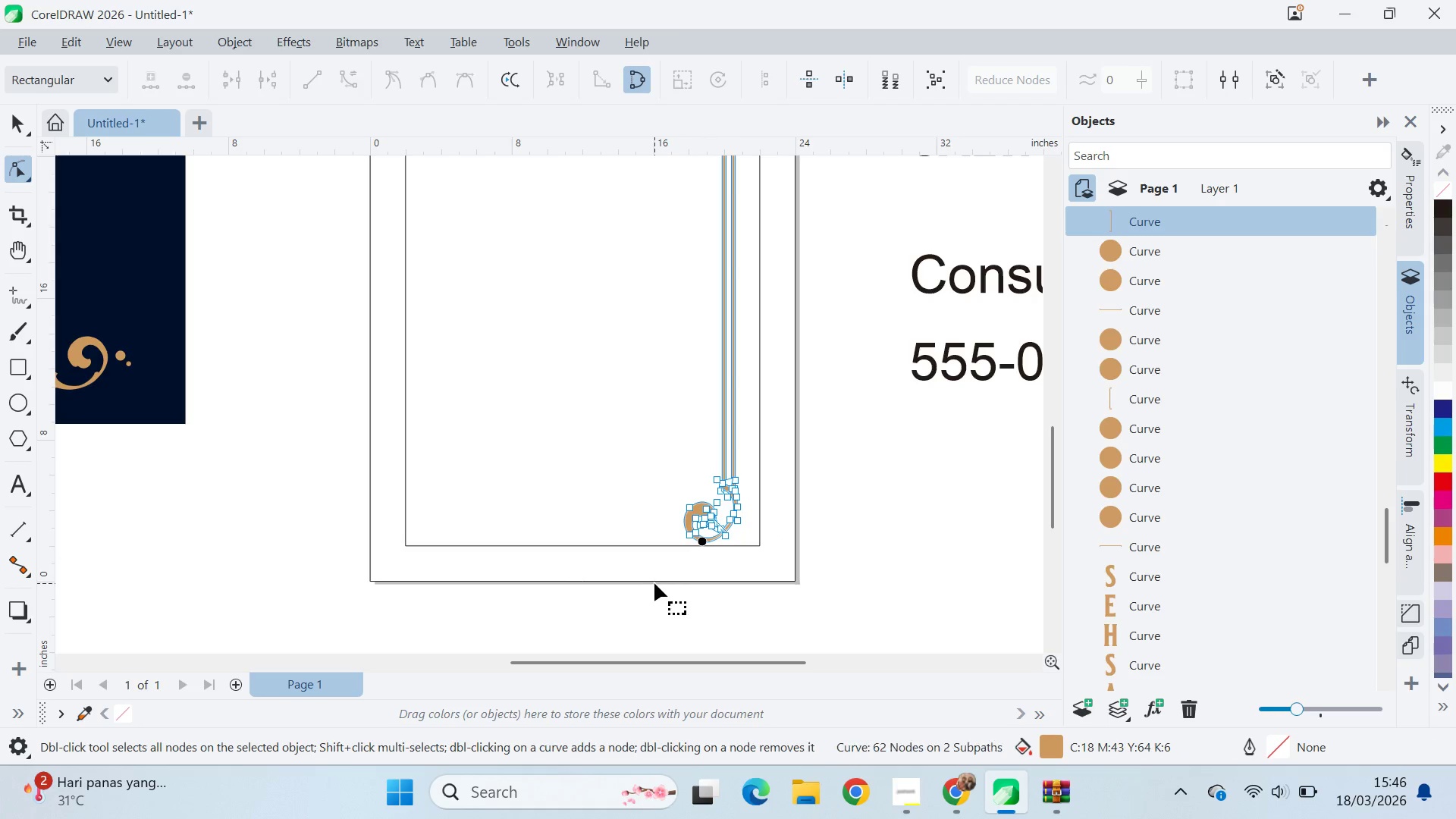 
left_click_drag(start_coordinate=[654, 582], to_coordinate=[769, 444])
 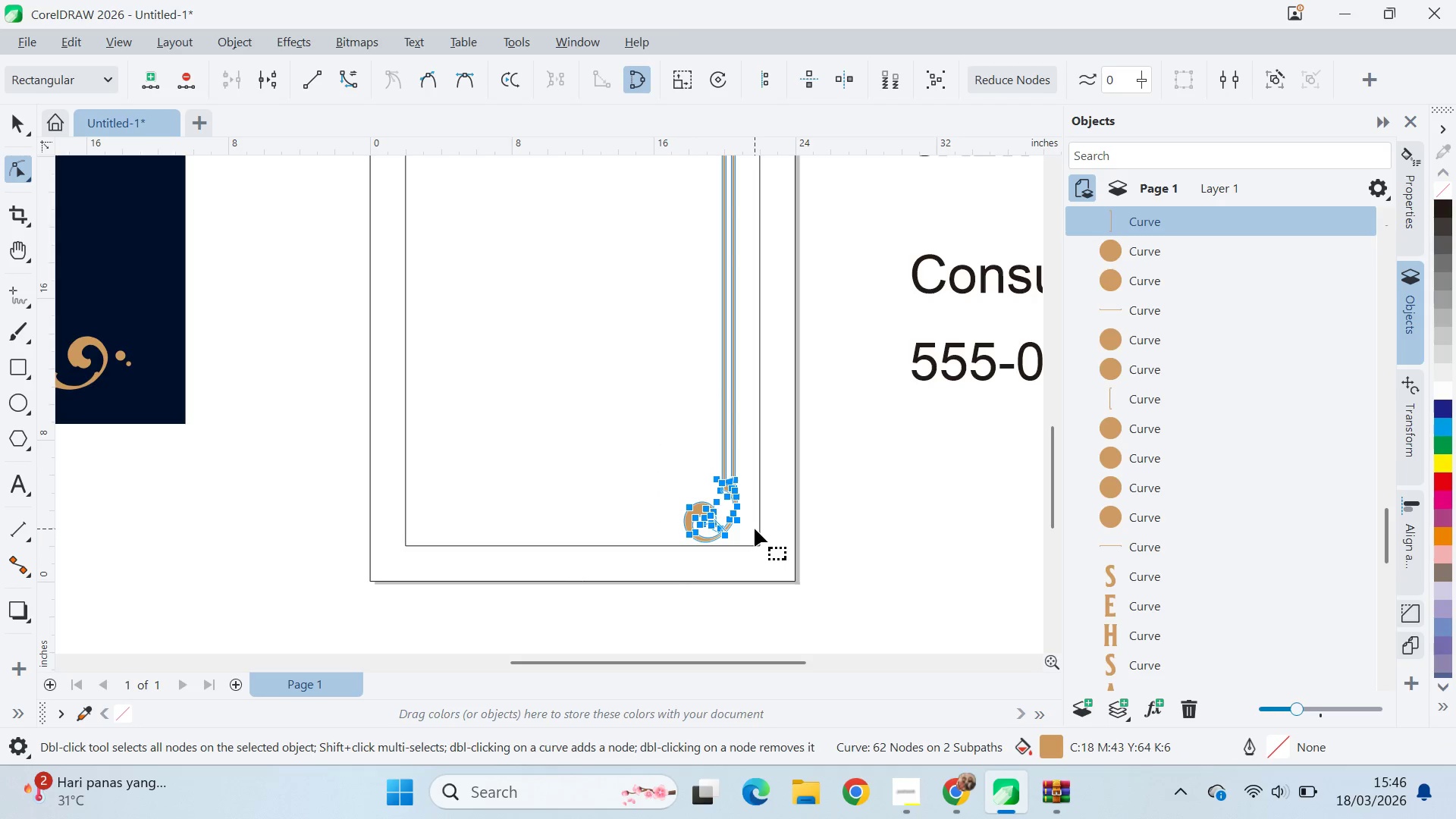 
key(ArrowDown)
 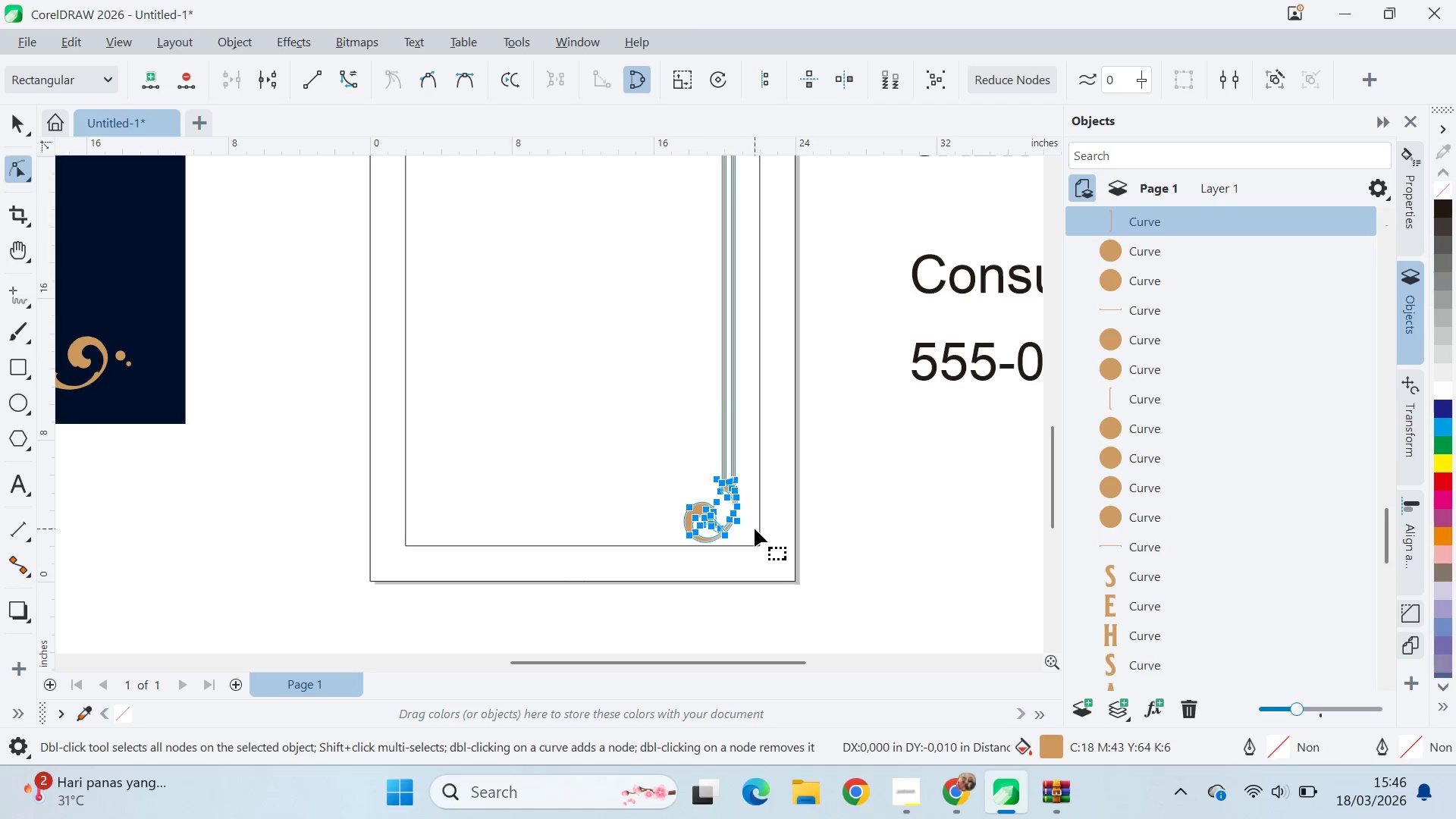 
key(ArrowDown)
 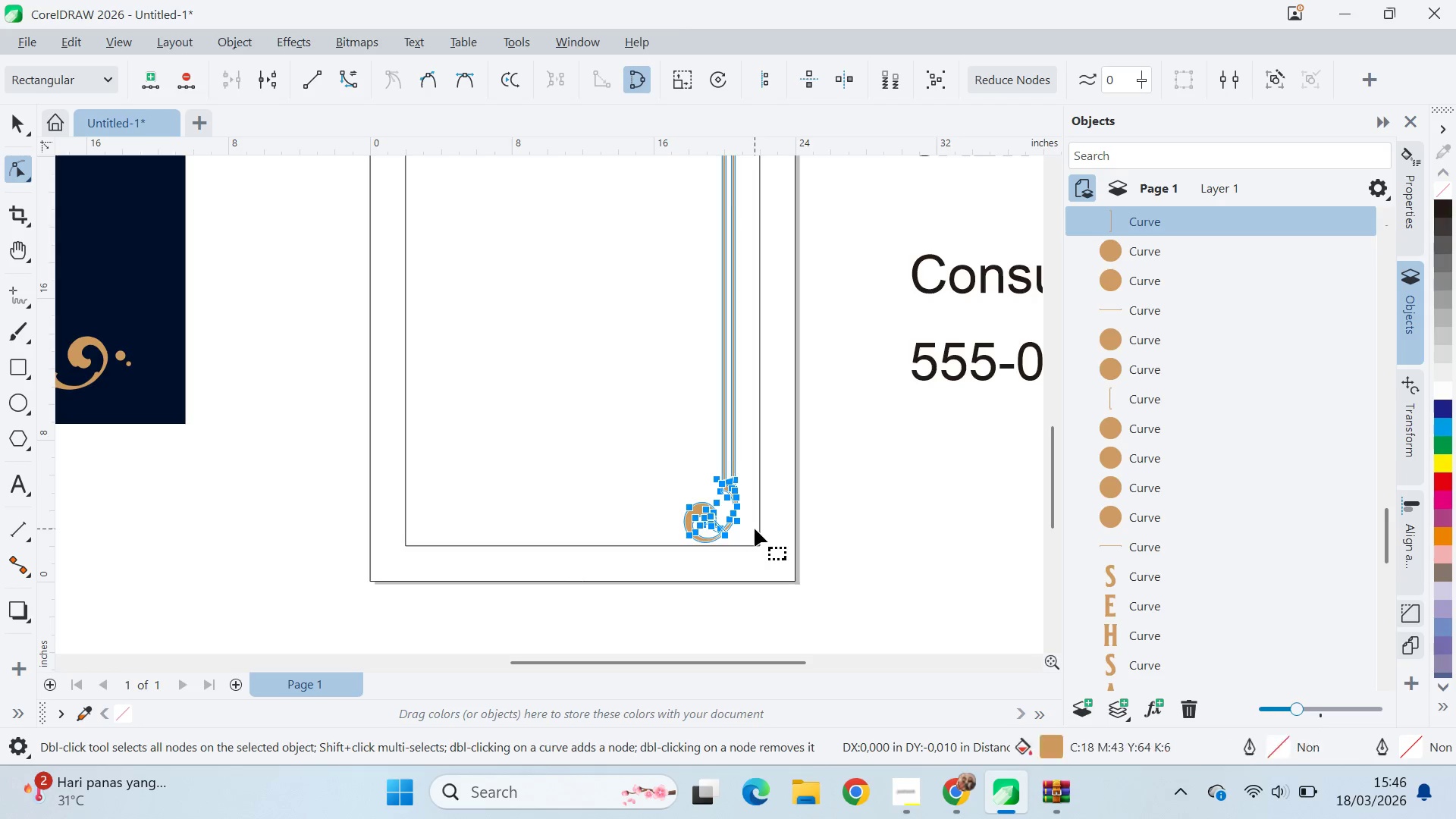 
key(ArrowDown)
 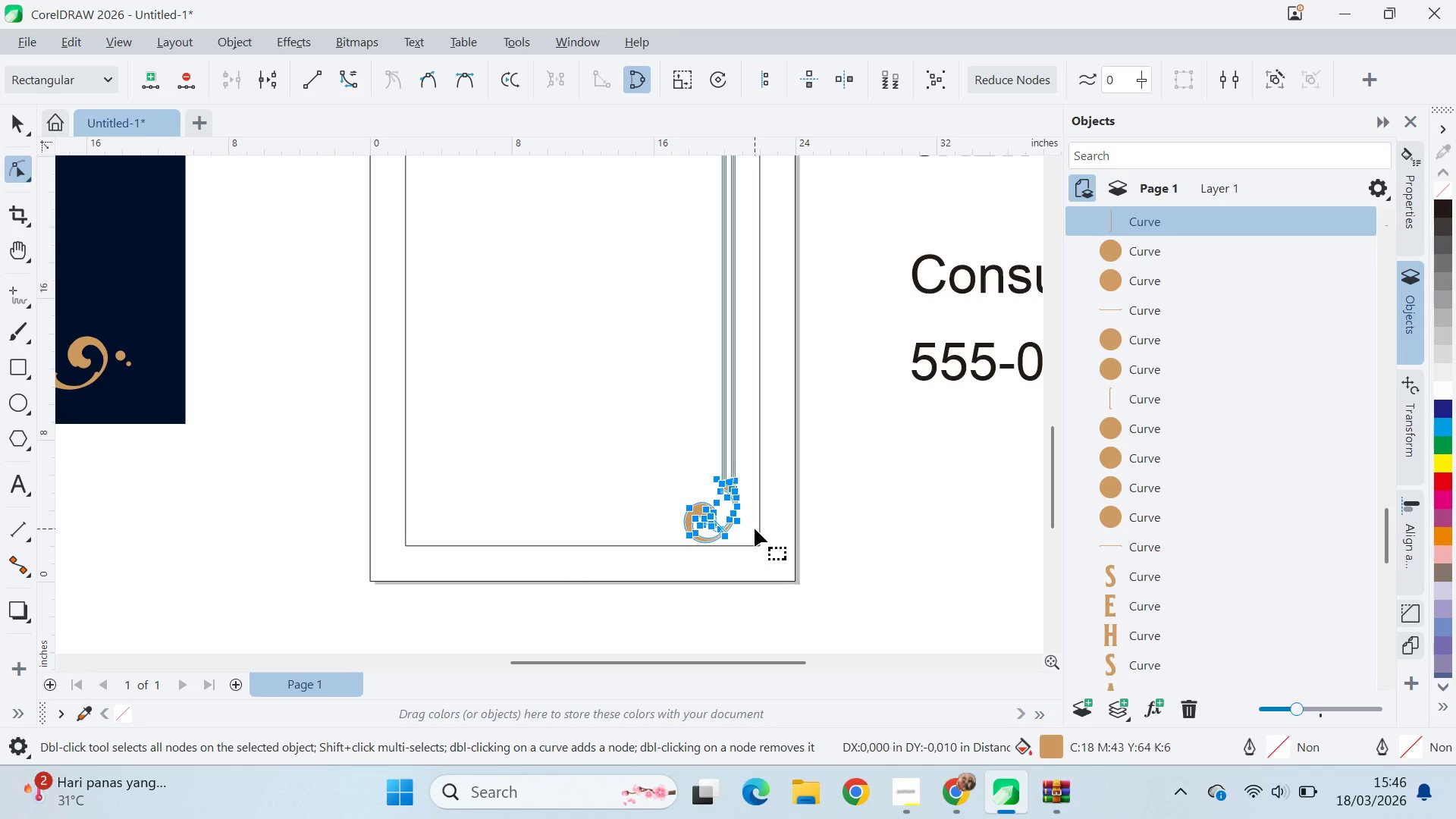 
key(ArrowDown)
 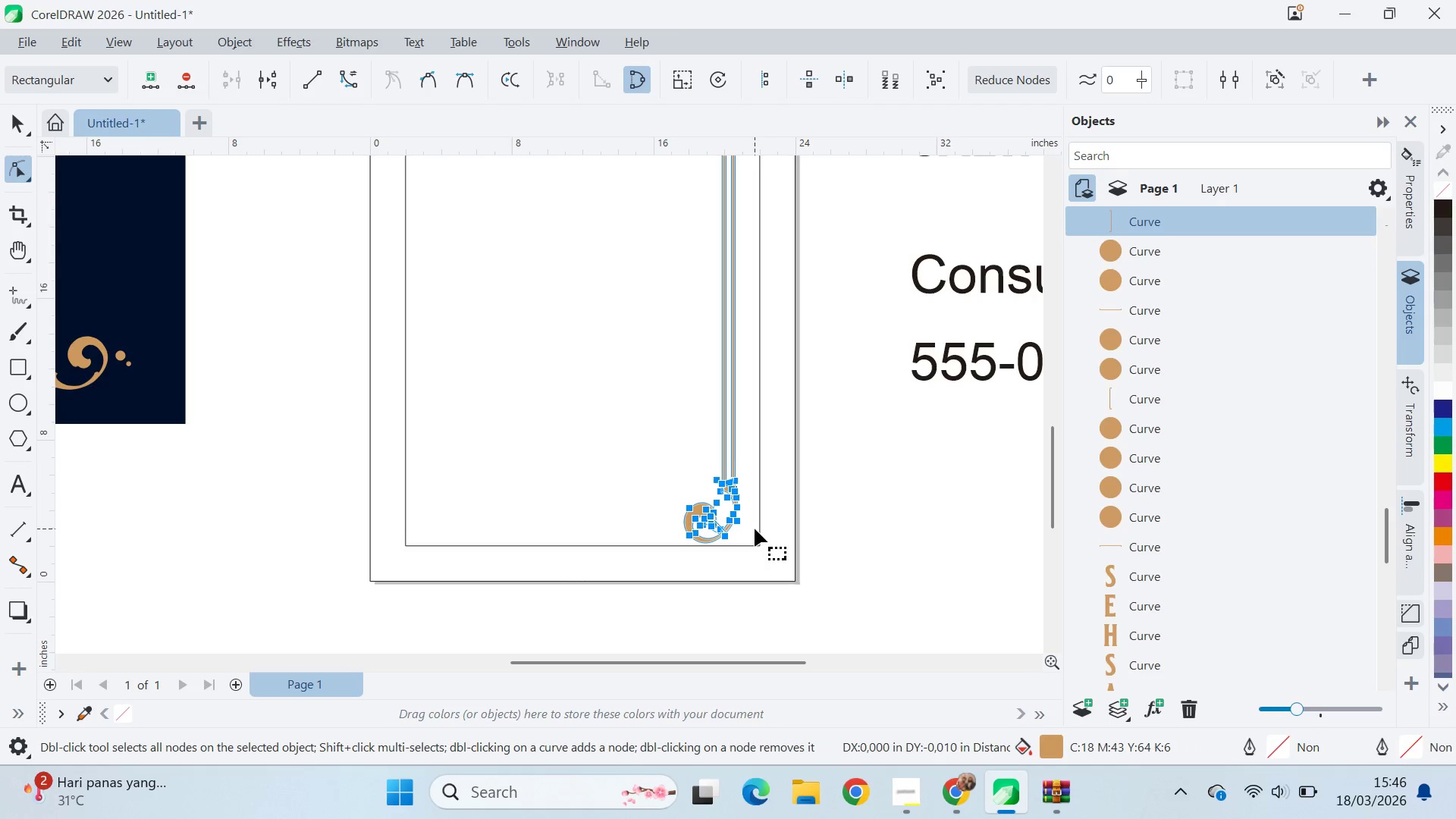 
key(ArrowUp)
 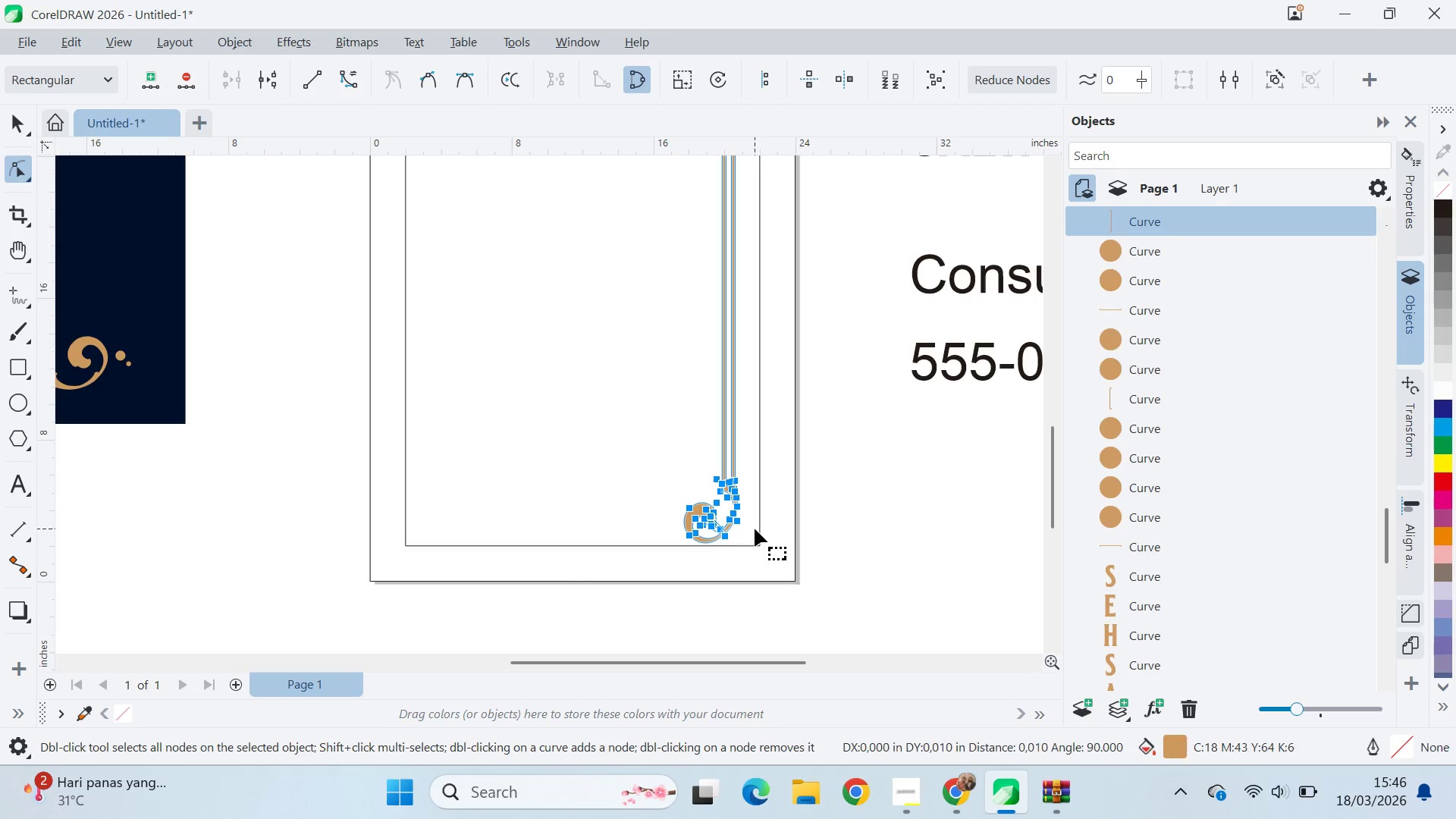 
hold_key(key=ArrowUp, duration=0.73)
 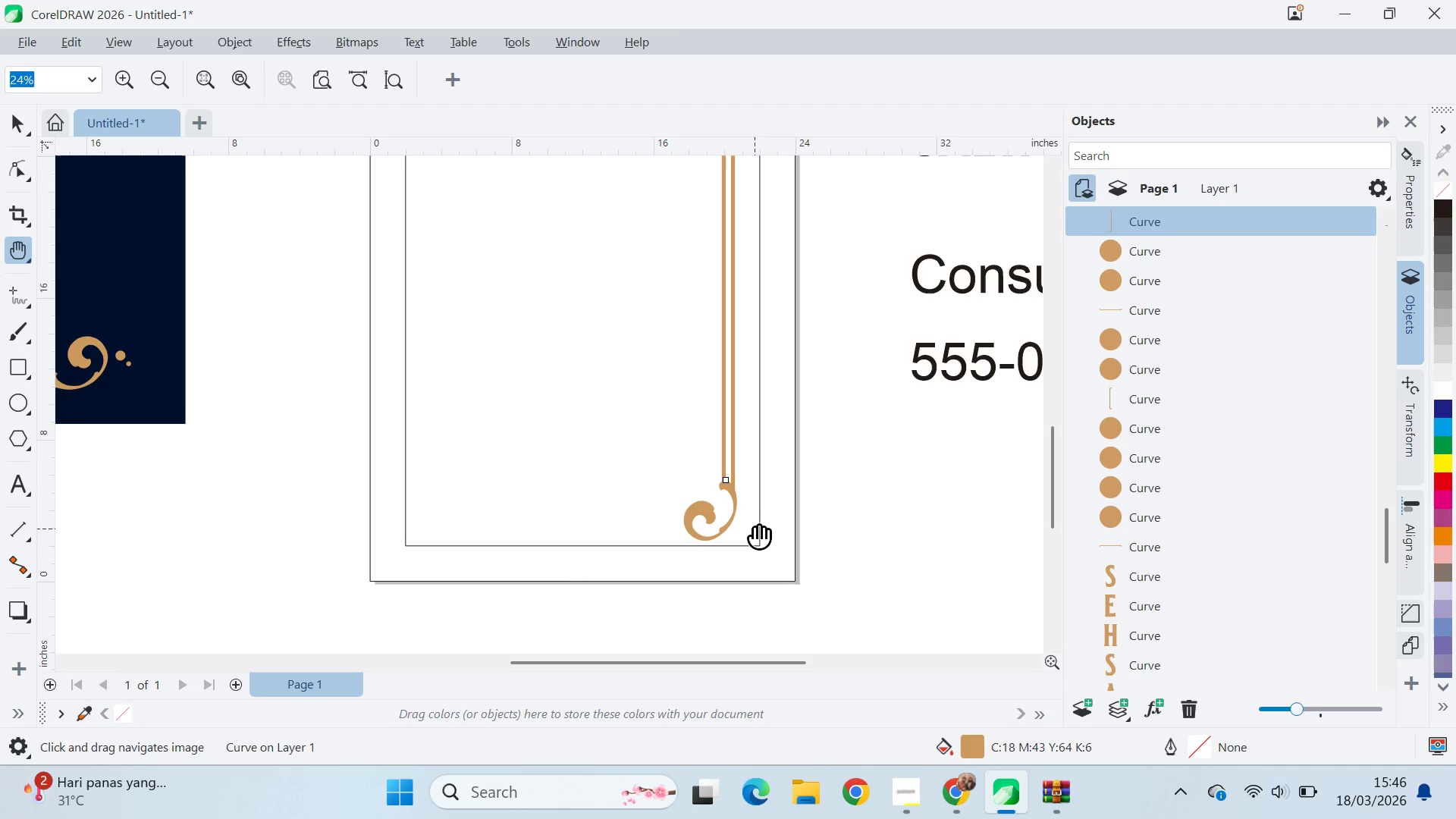 
key(Q)
 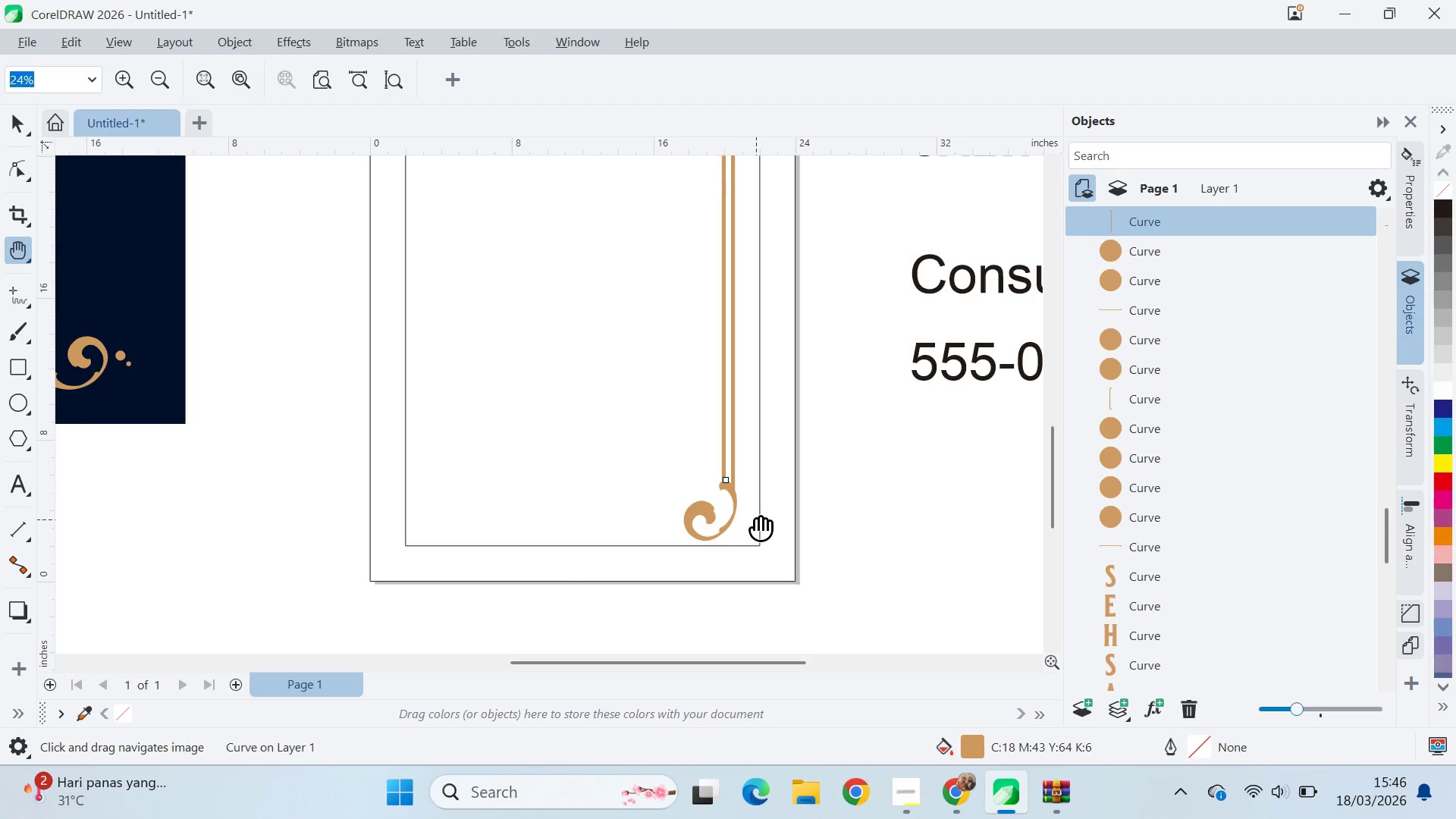 
scroll: coordinate [755, 525], scroll_direction: down, amount: 9.0
 